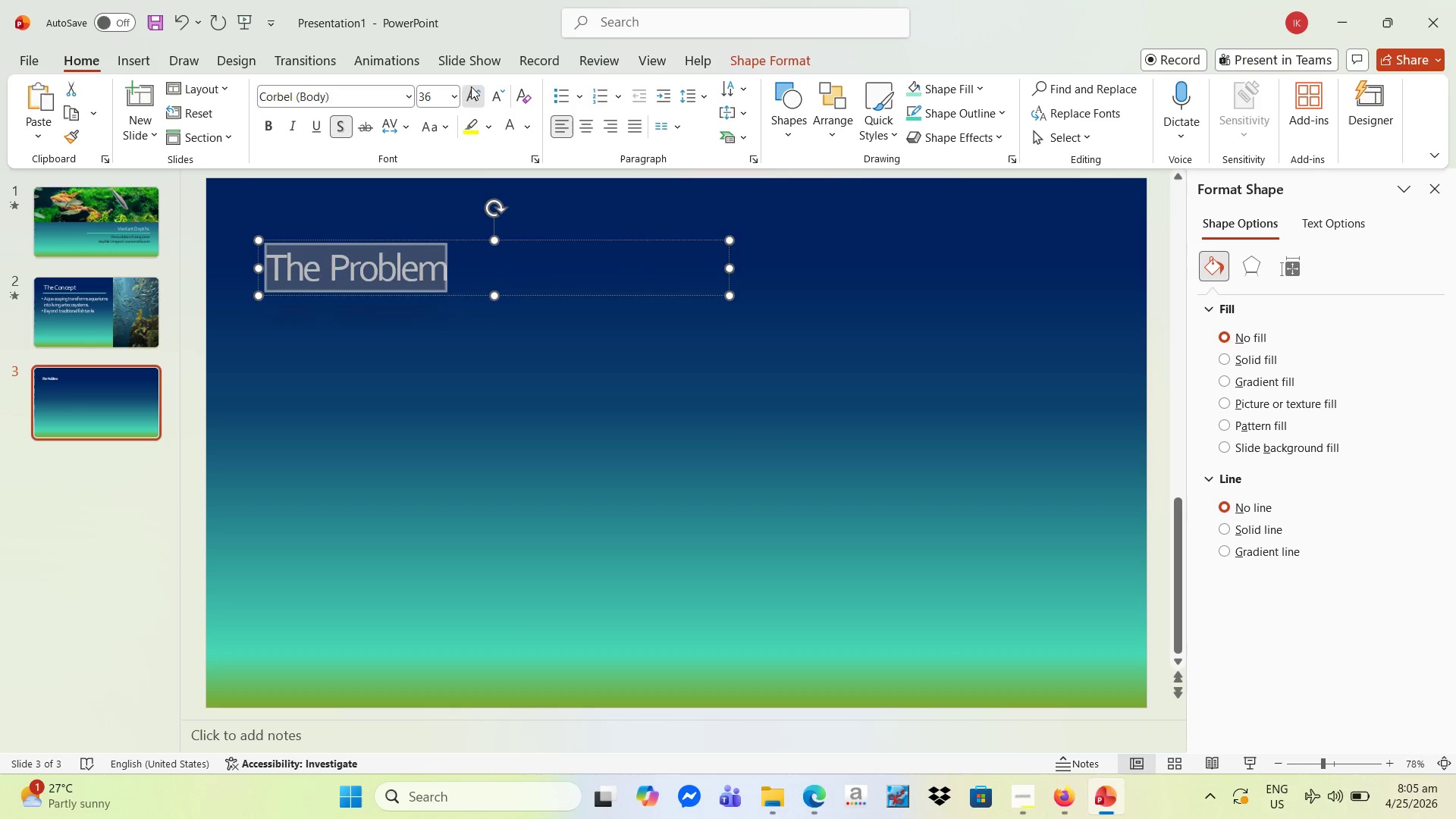 
triple_click([471, 86])
 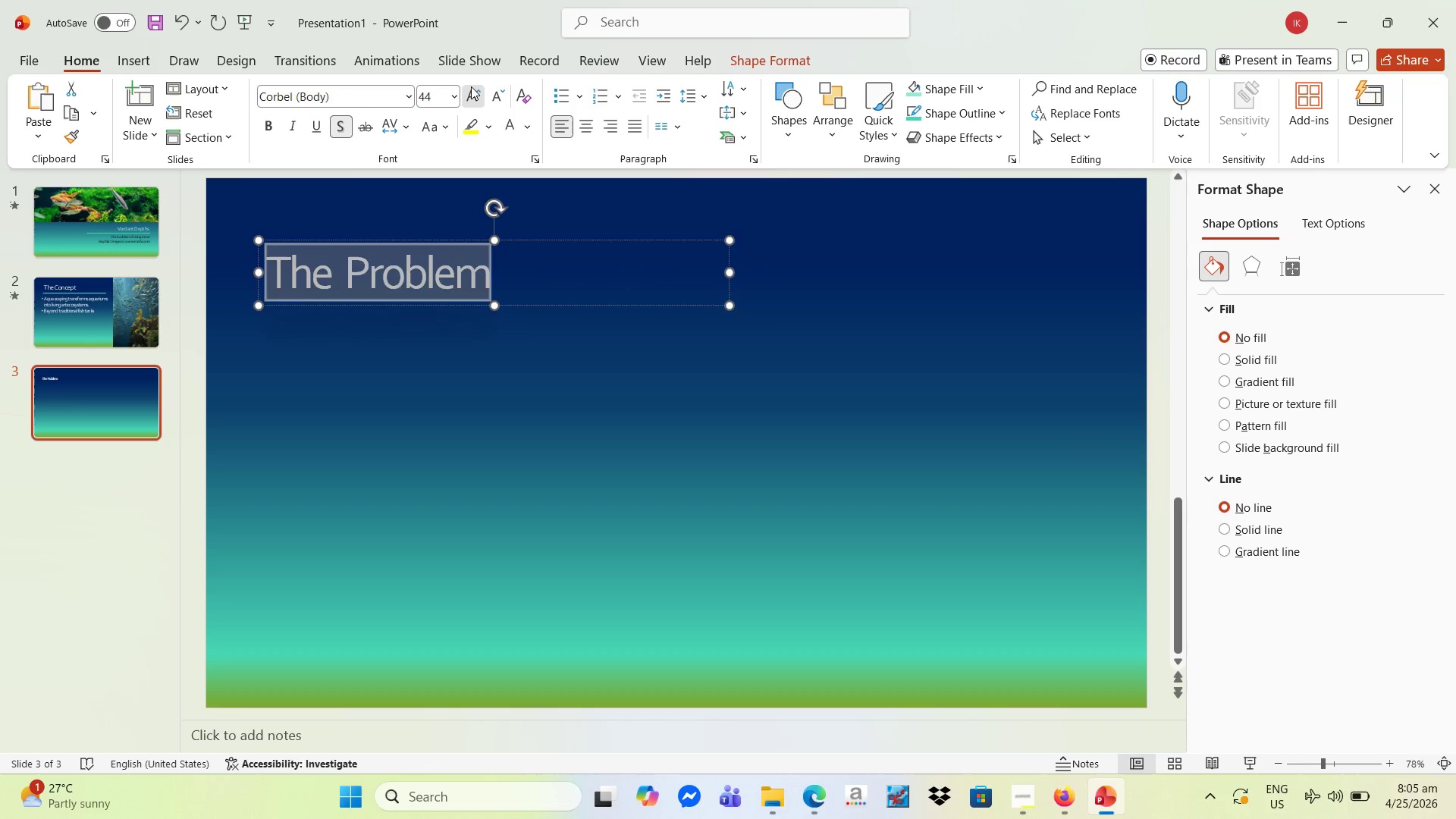 
triple_click([471, 86])
 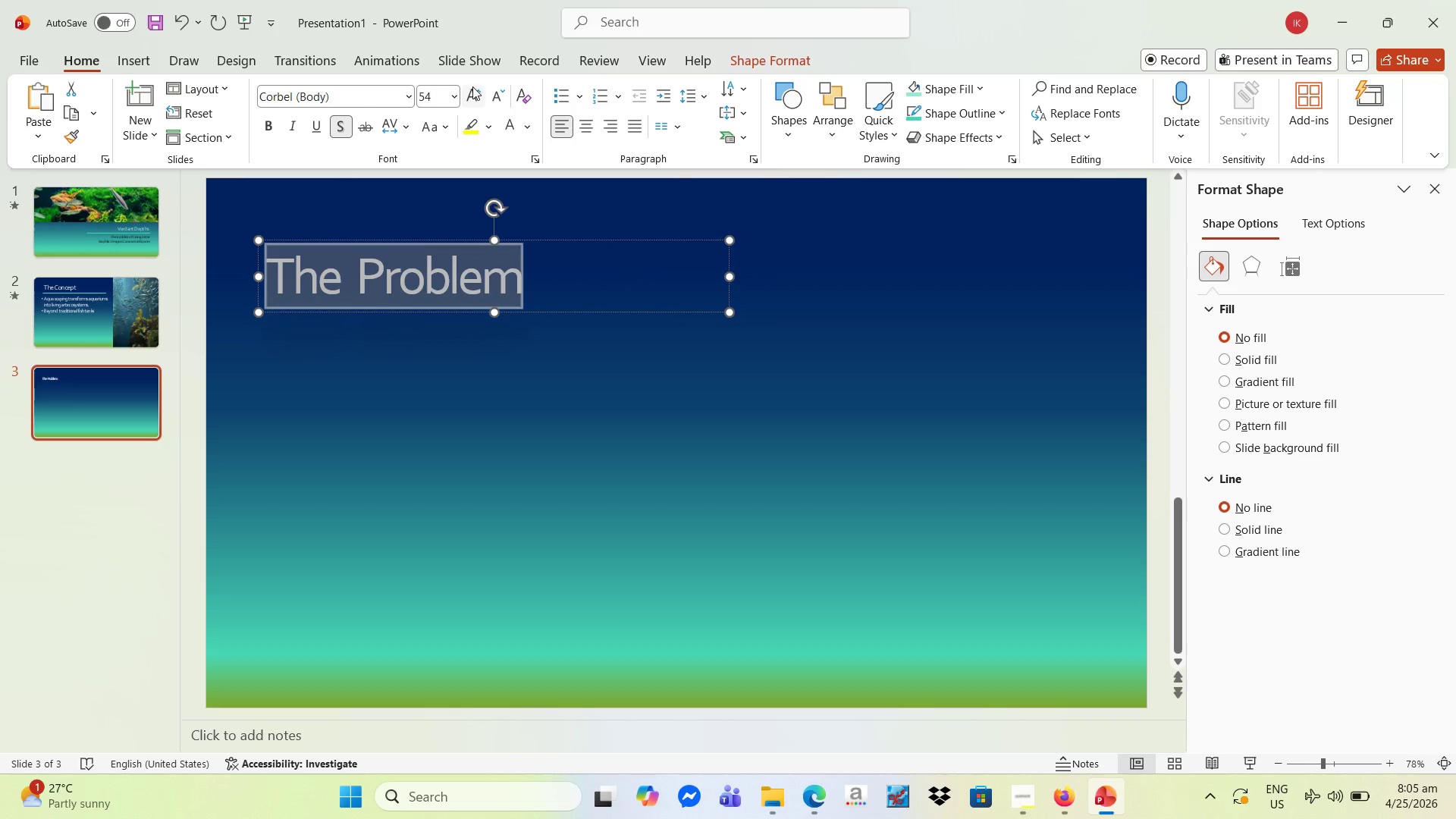 
triple_click([472, 86])
 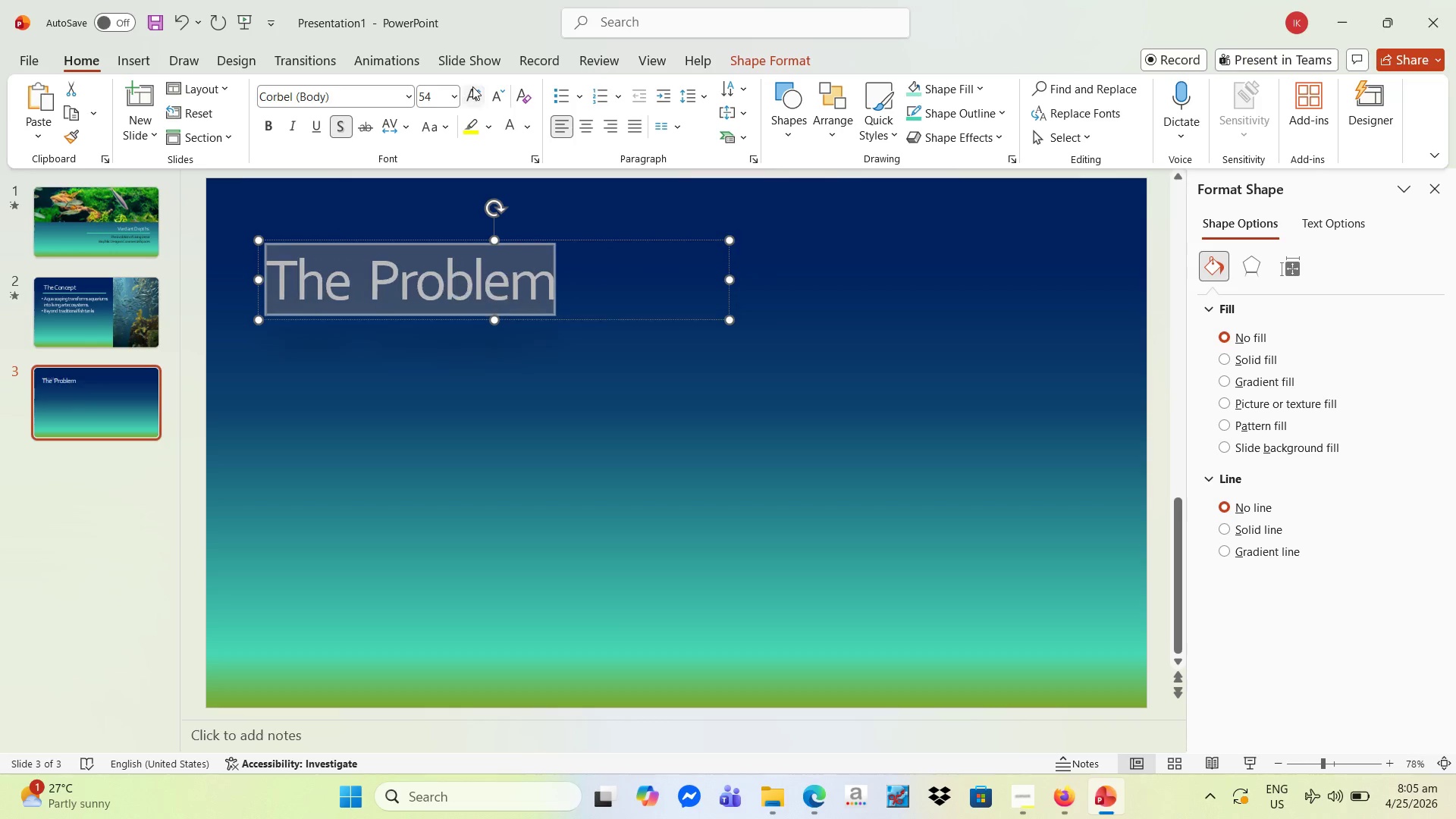 
triple_click([472, 86])
 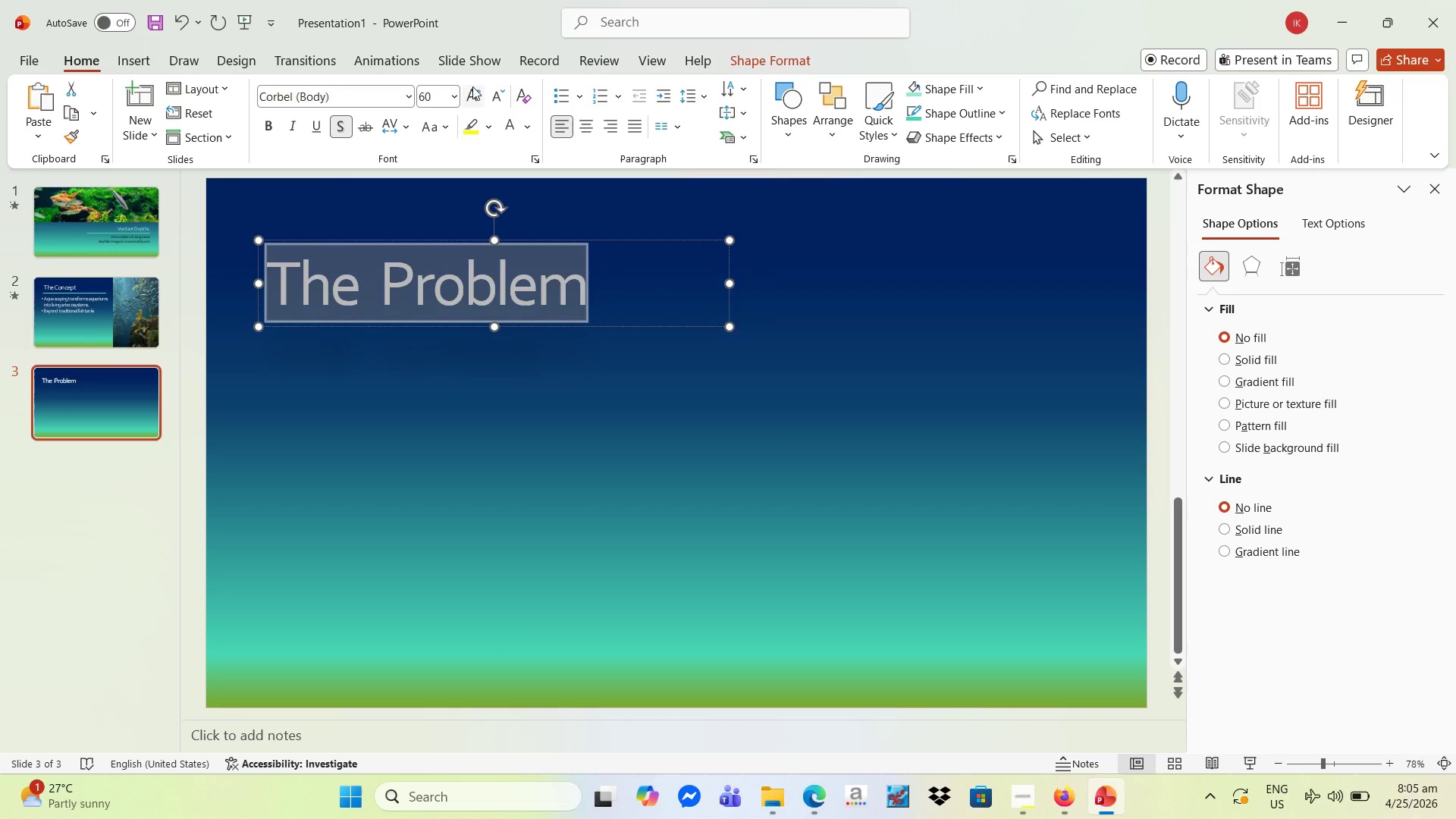 
triple_click([472, 86])
 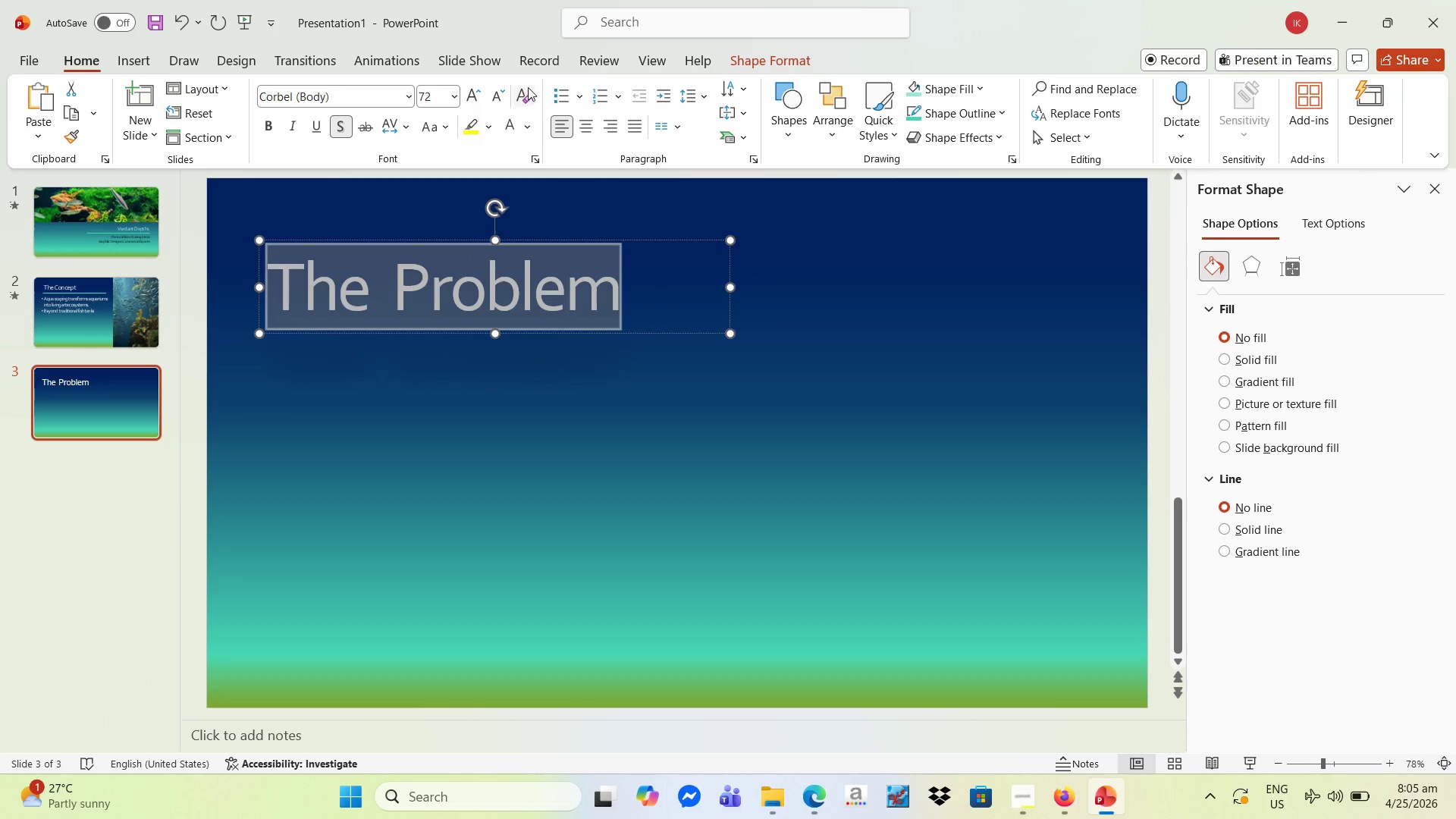 
left_click([499, 96])
 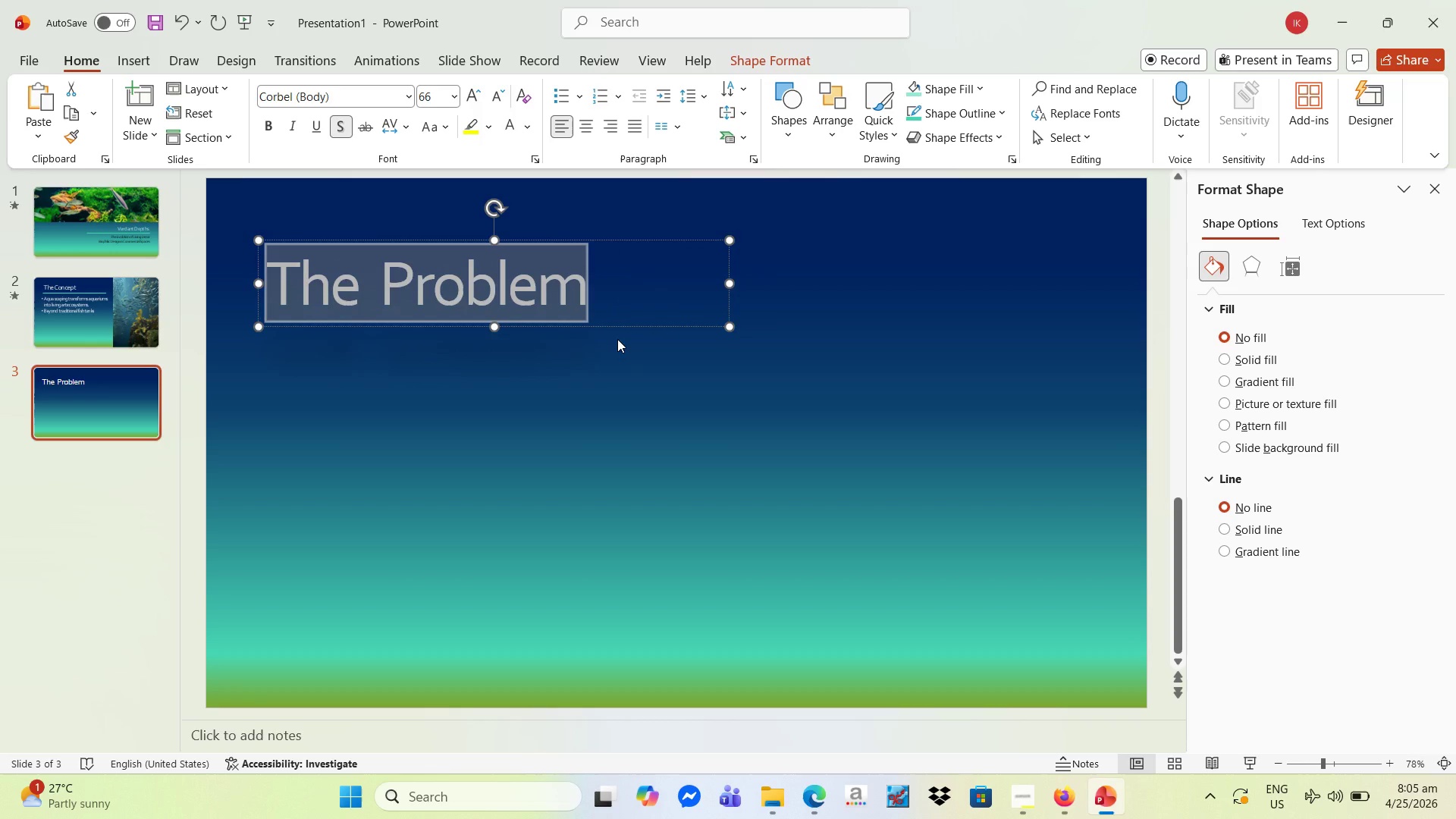 
left_click([617, 339])
 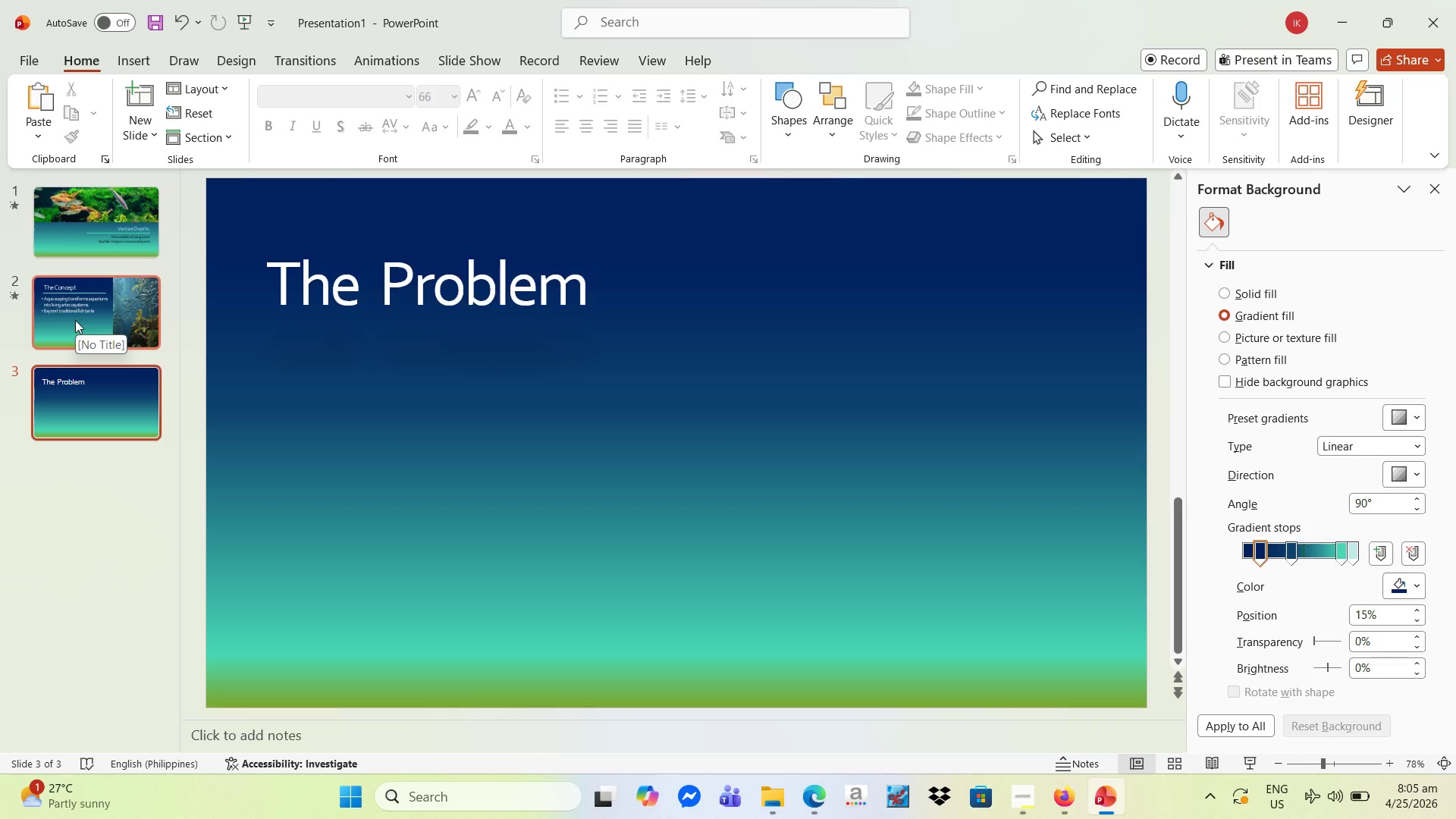 
wait(7.33)
 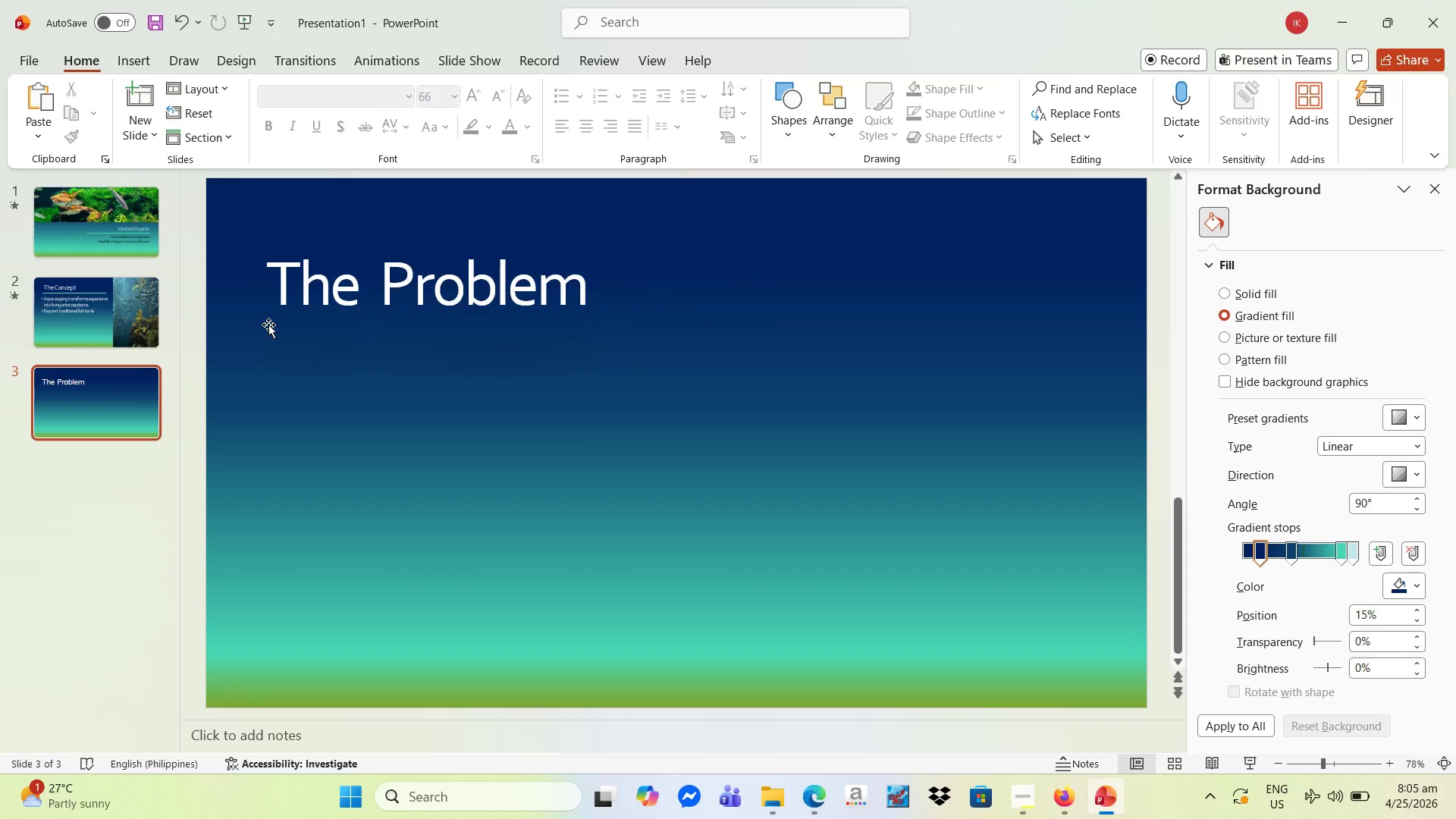 
left_click([75, 319])
 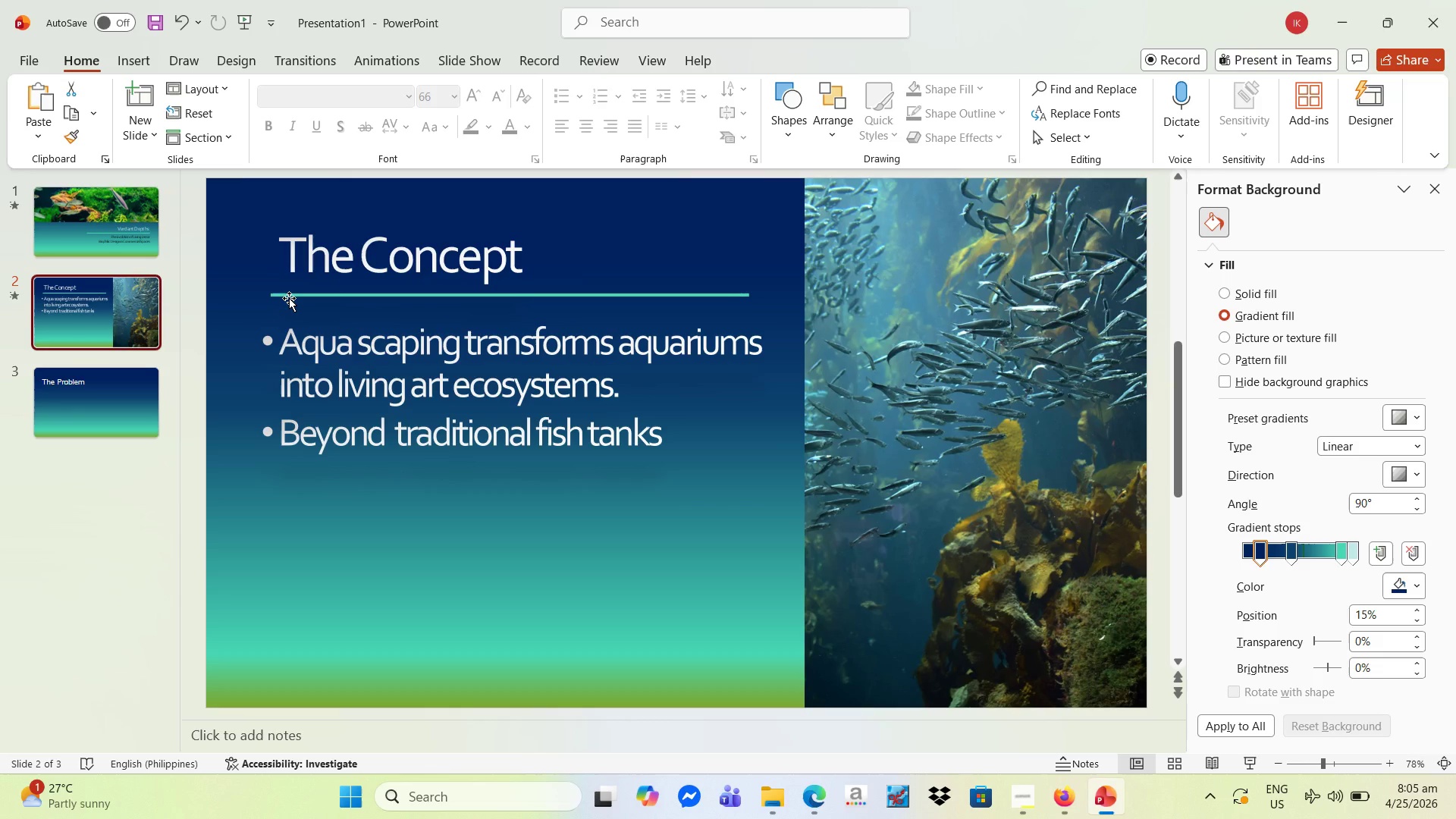 
left_click([289, 297])
 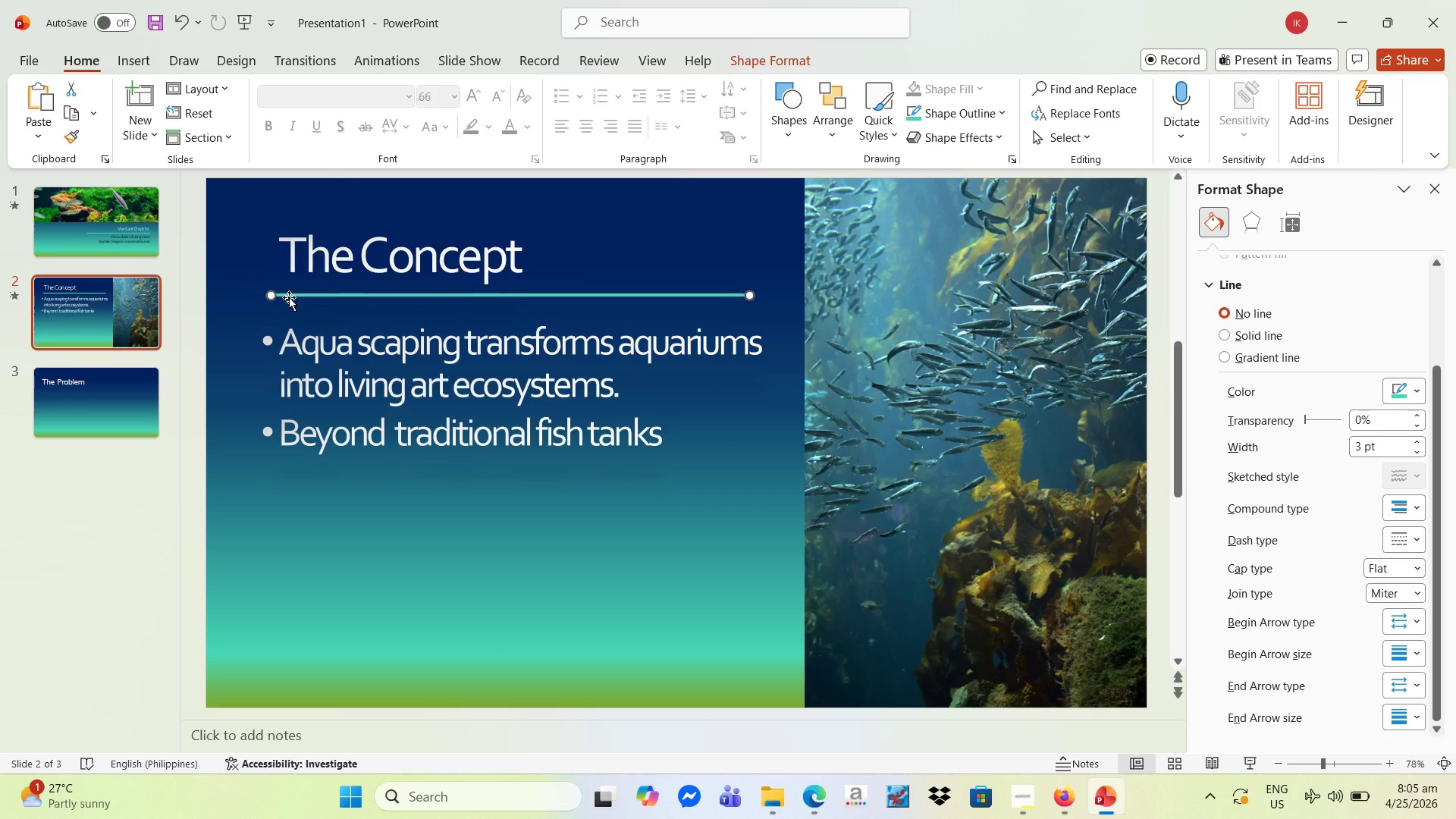 
key(Control+C)
 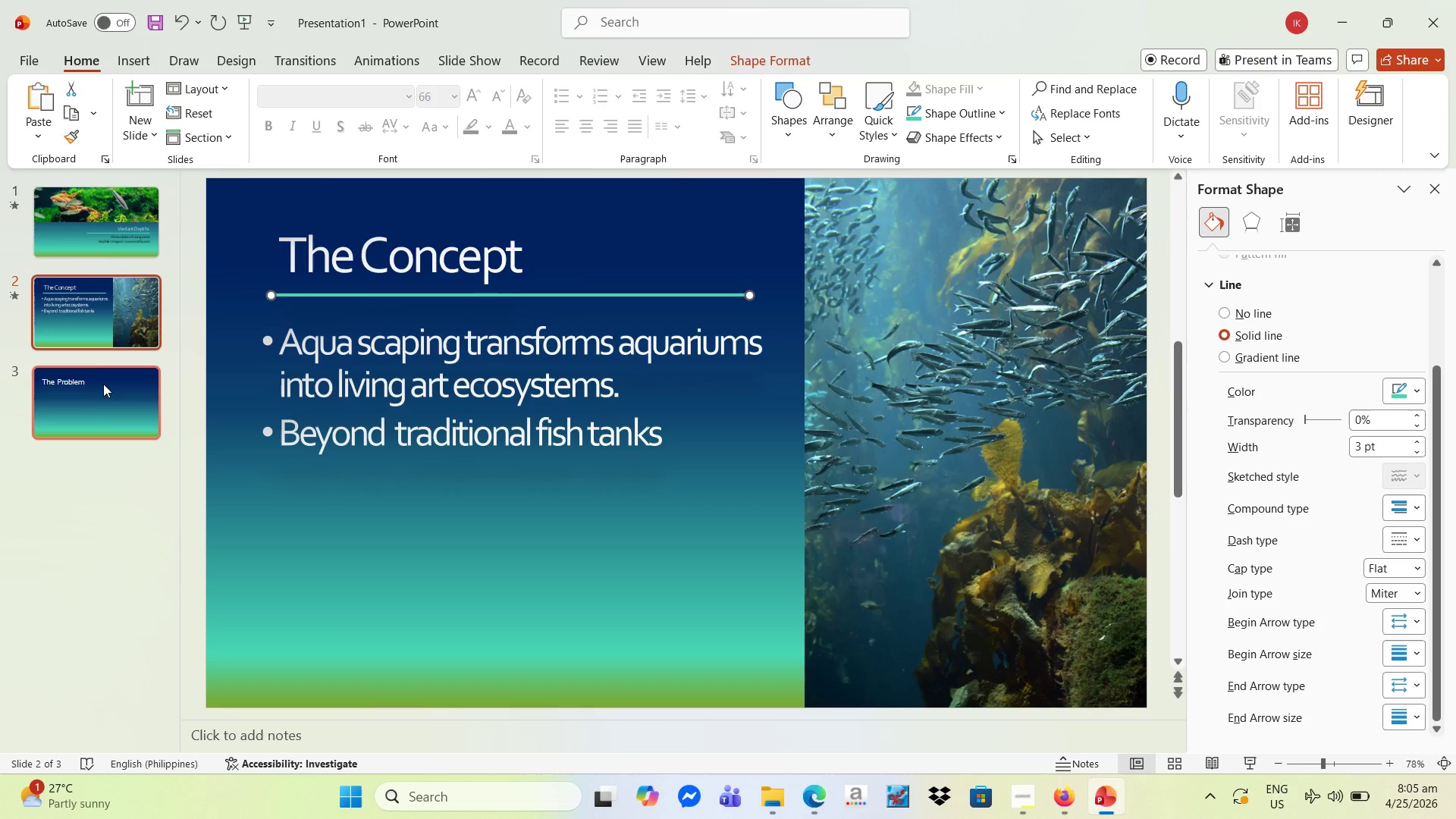 
left_click([102, 385])
 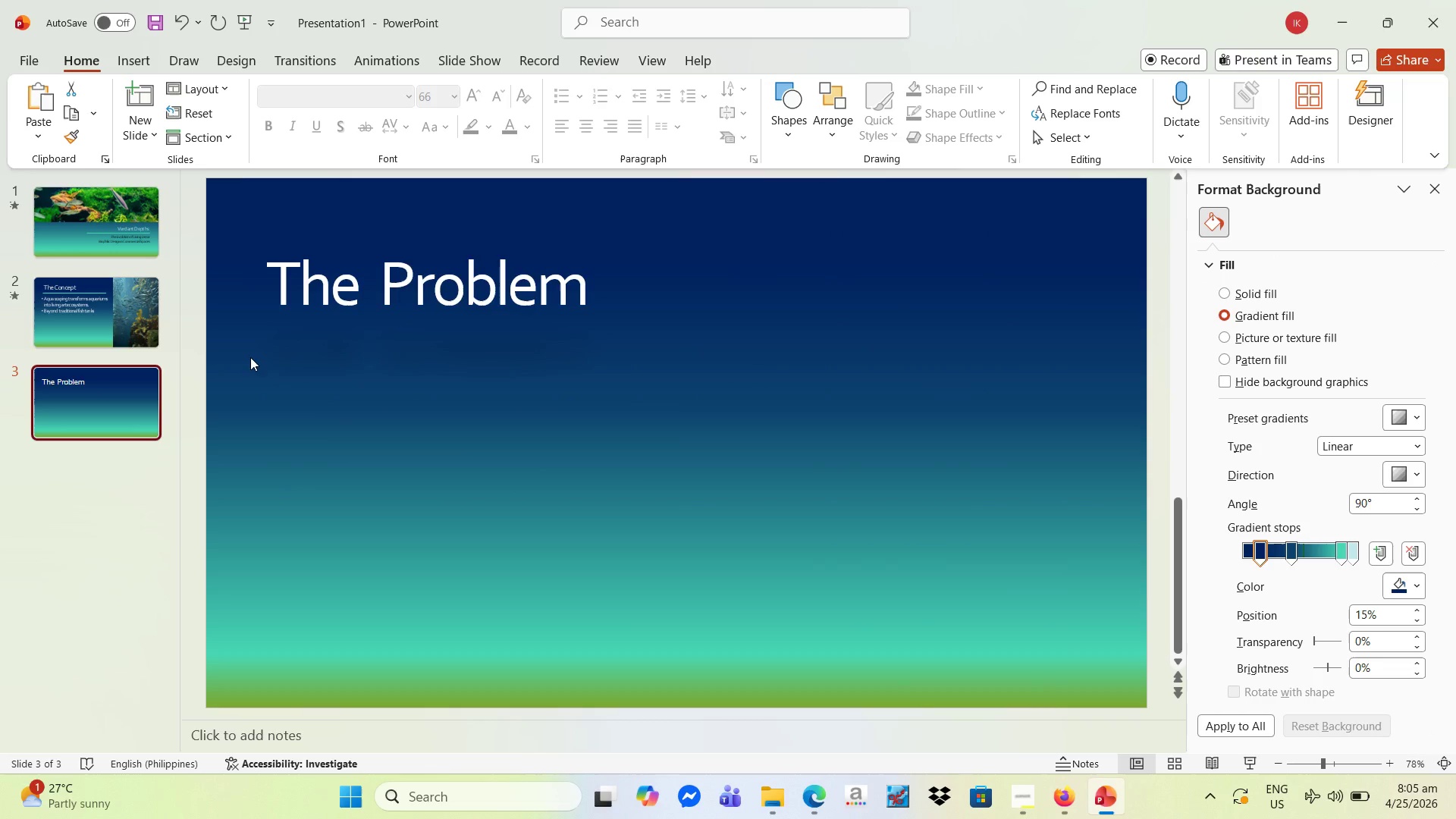 
key(Control+V)
 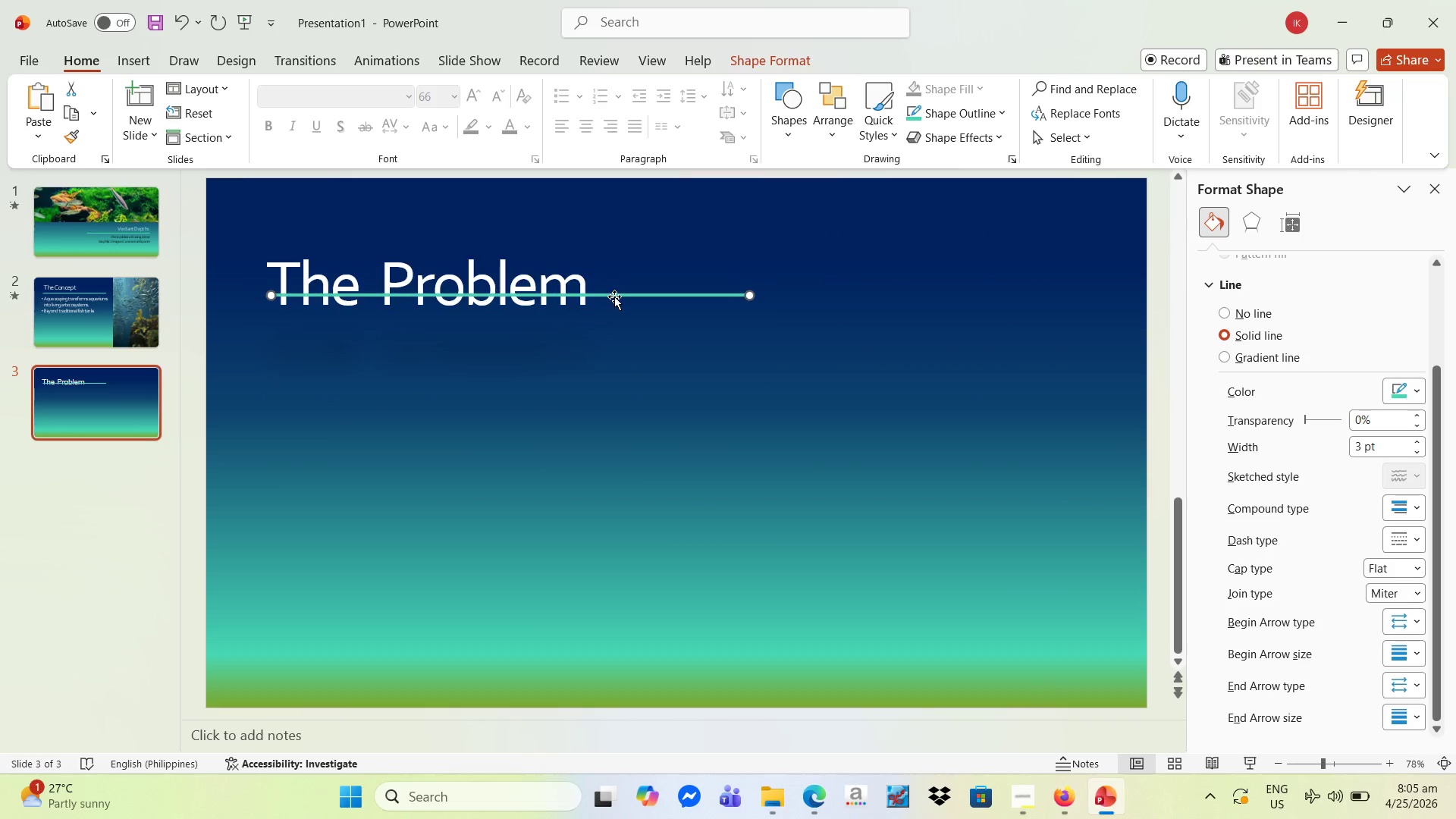 
left_click_drag(start_coordinate=[614, 297], to_coordinate=[608, 329])
 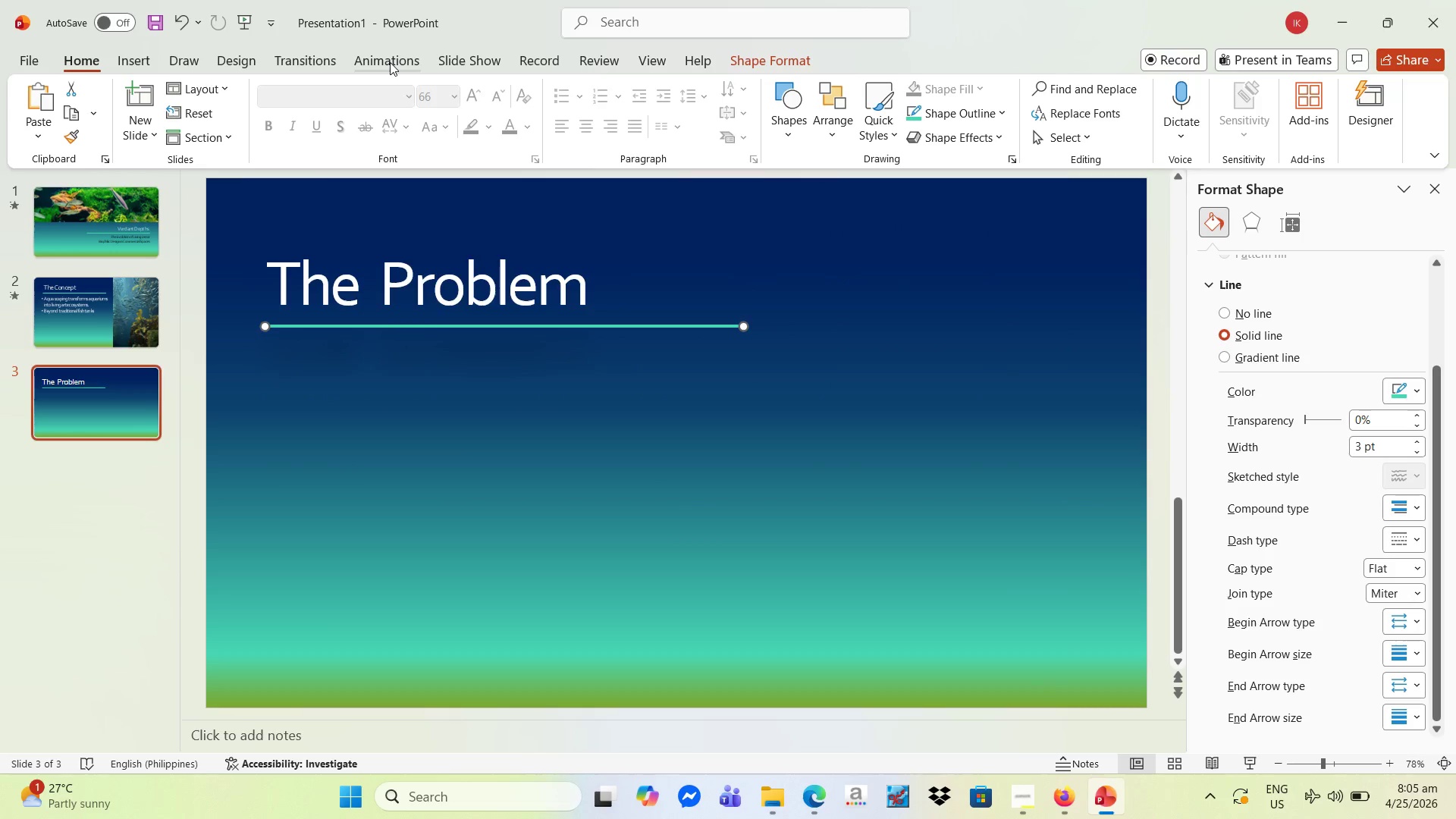 
wait(8.8)
 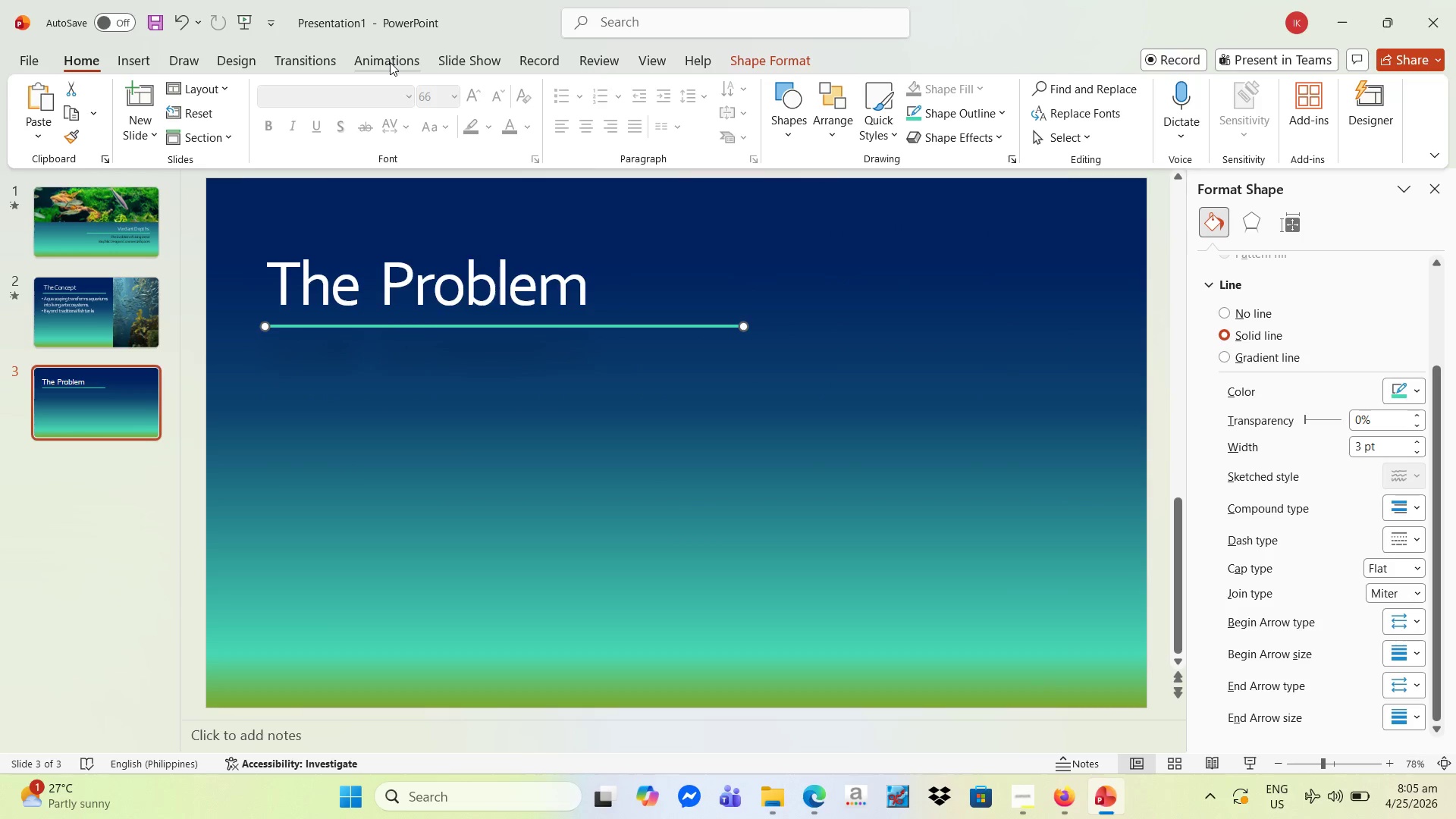 
mouse_move([763, 136])
 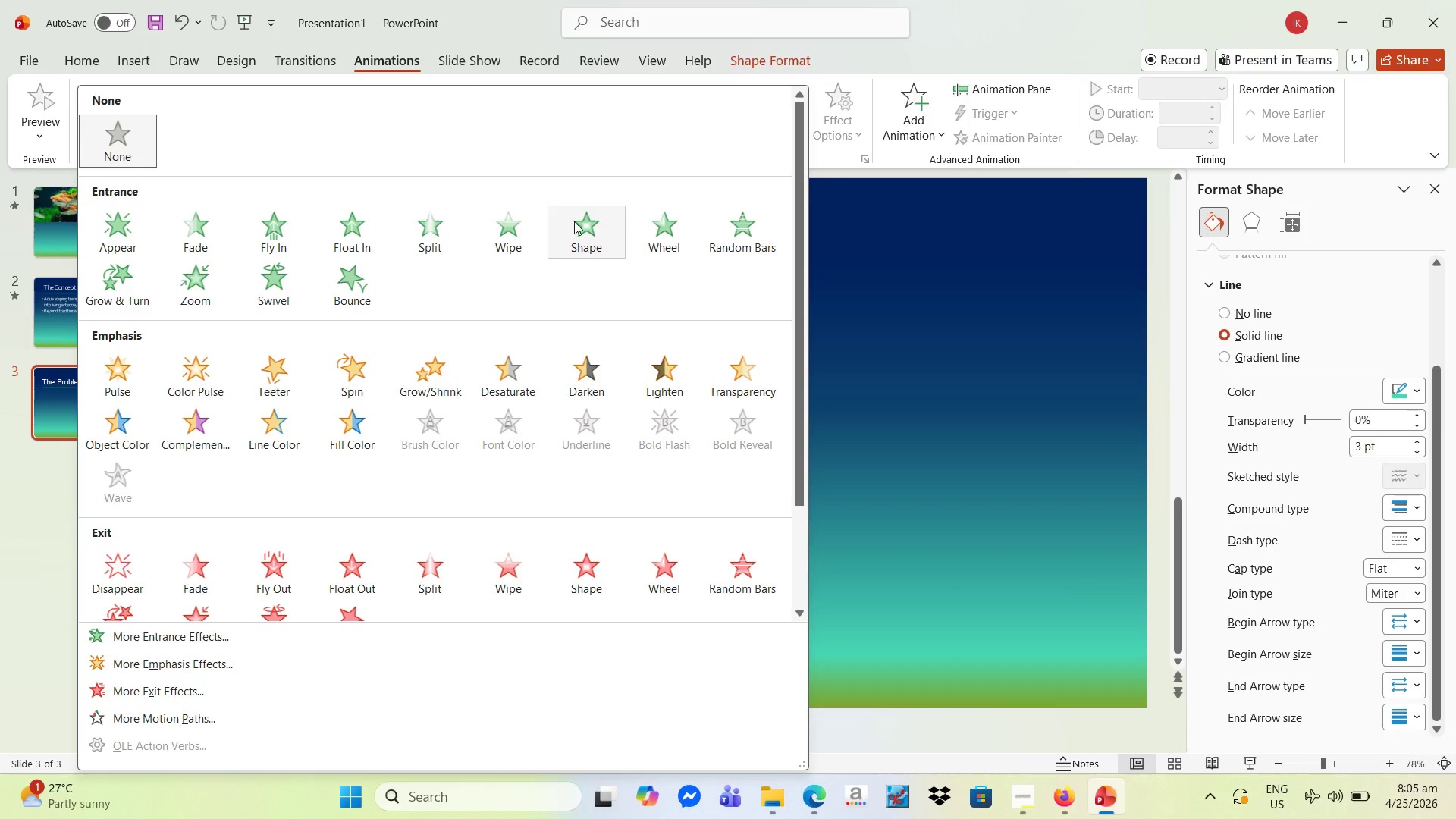 
wait(9.96)
 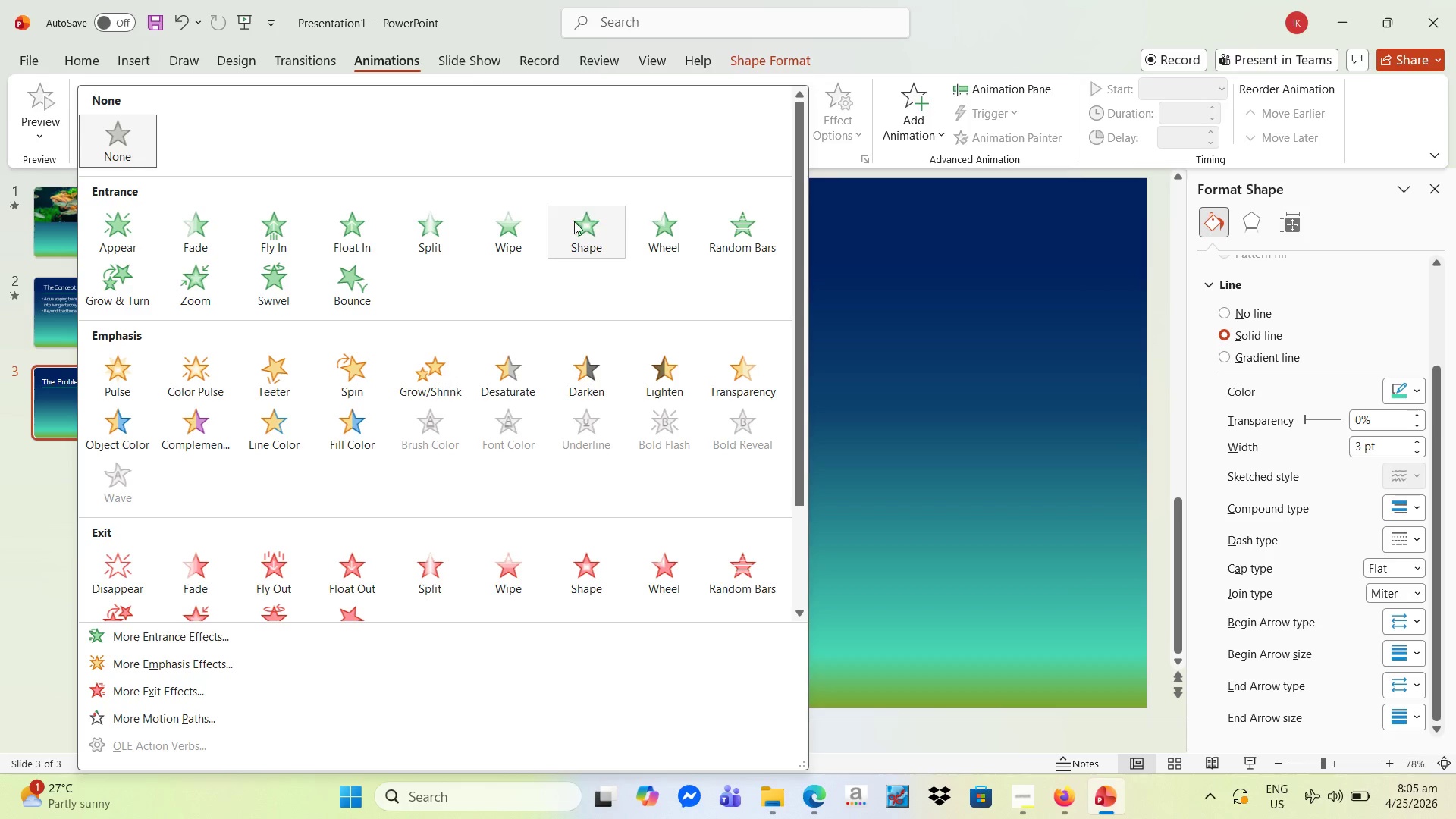 
left_click([209, 641])
 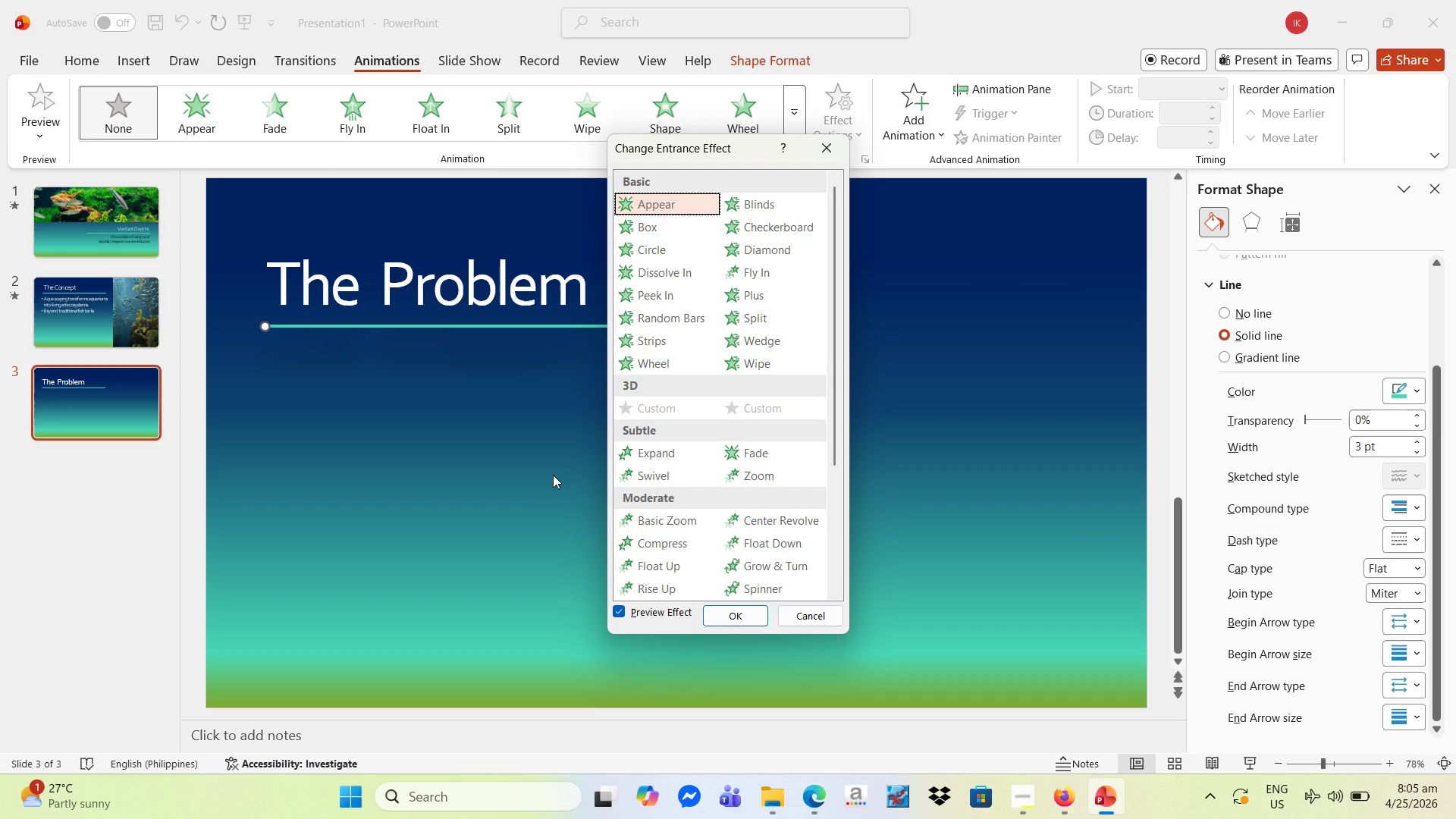 
wait(16.09)
 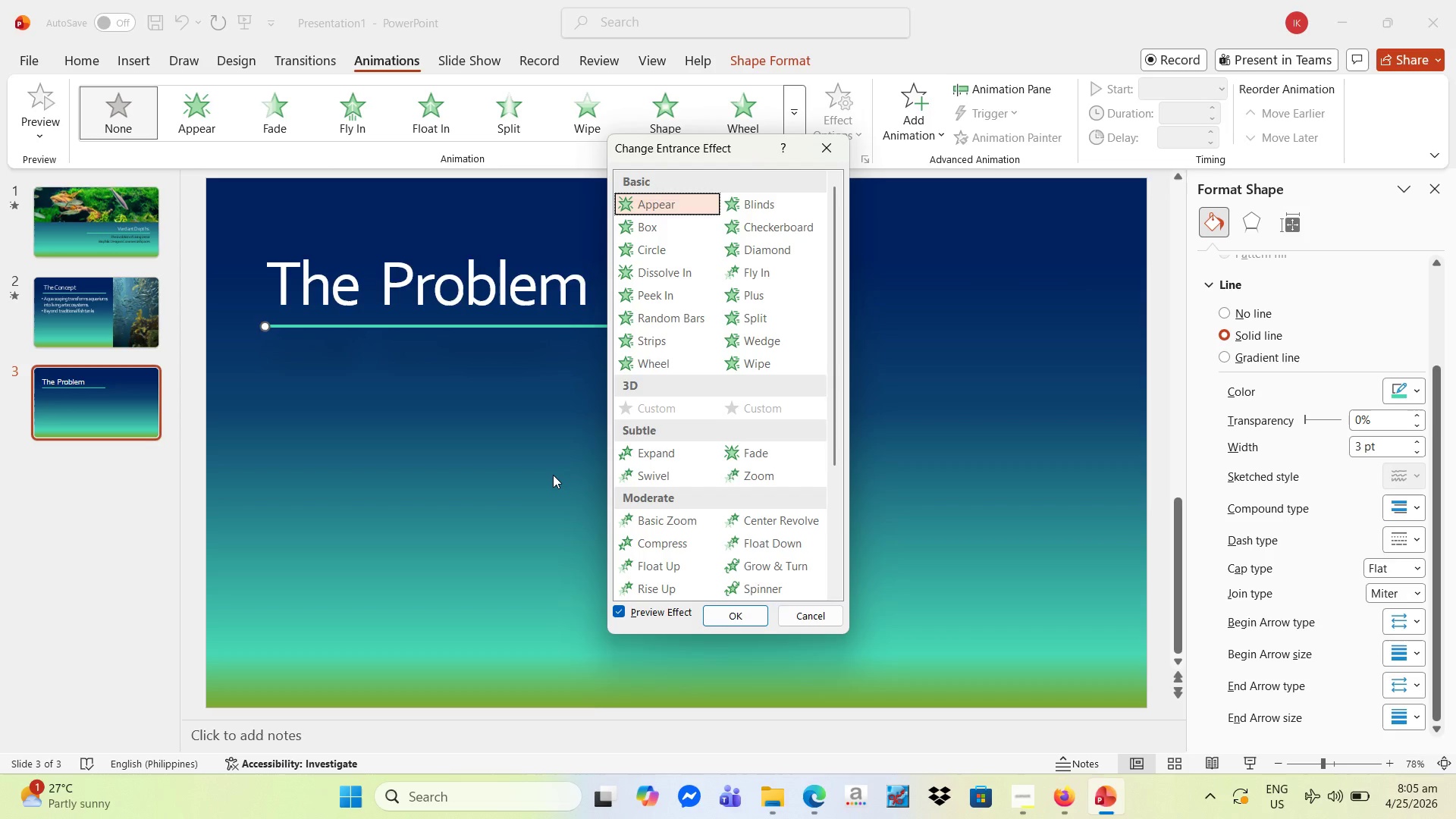 
left_click([661, 291])
 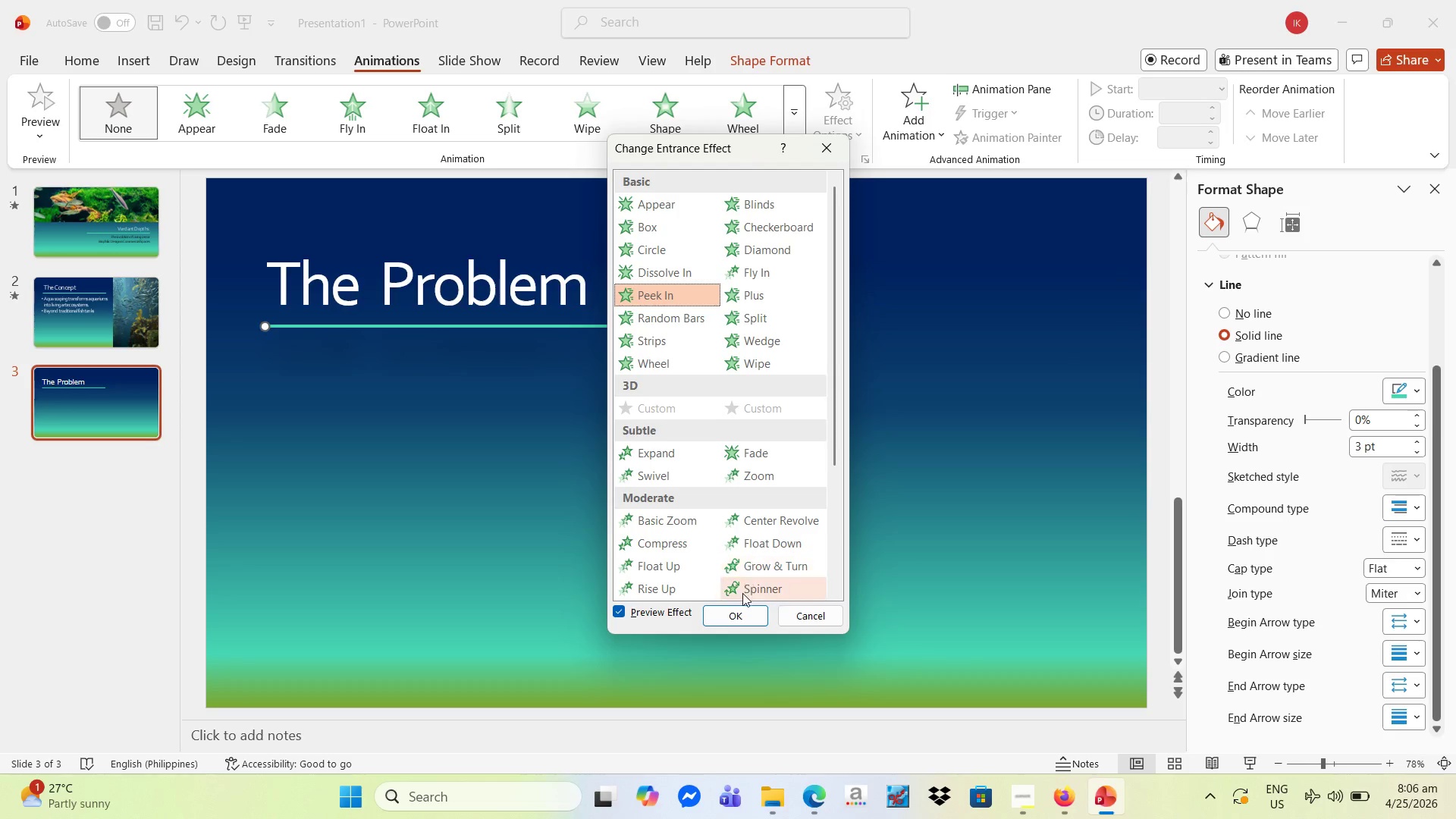 
left_click([732, 616])
 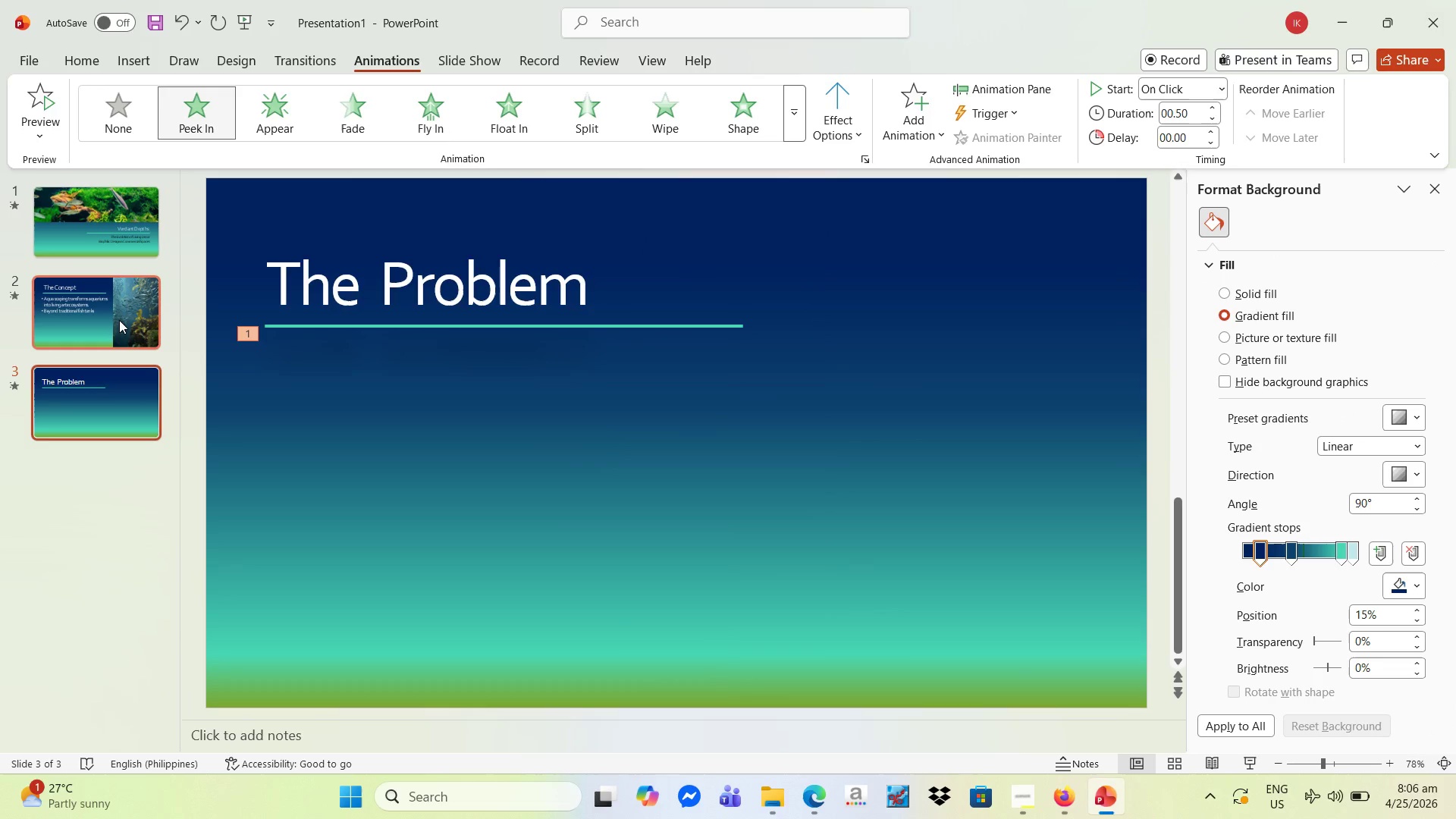 
left_click([110, 317])
 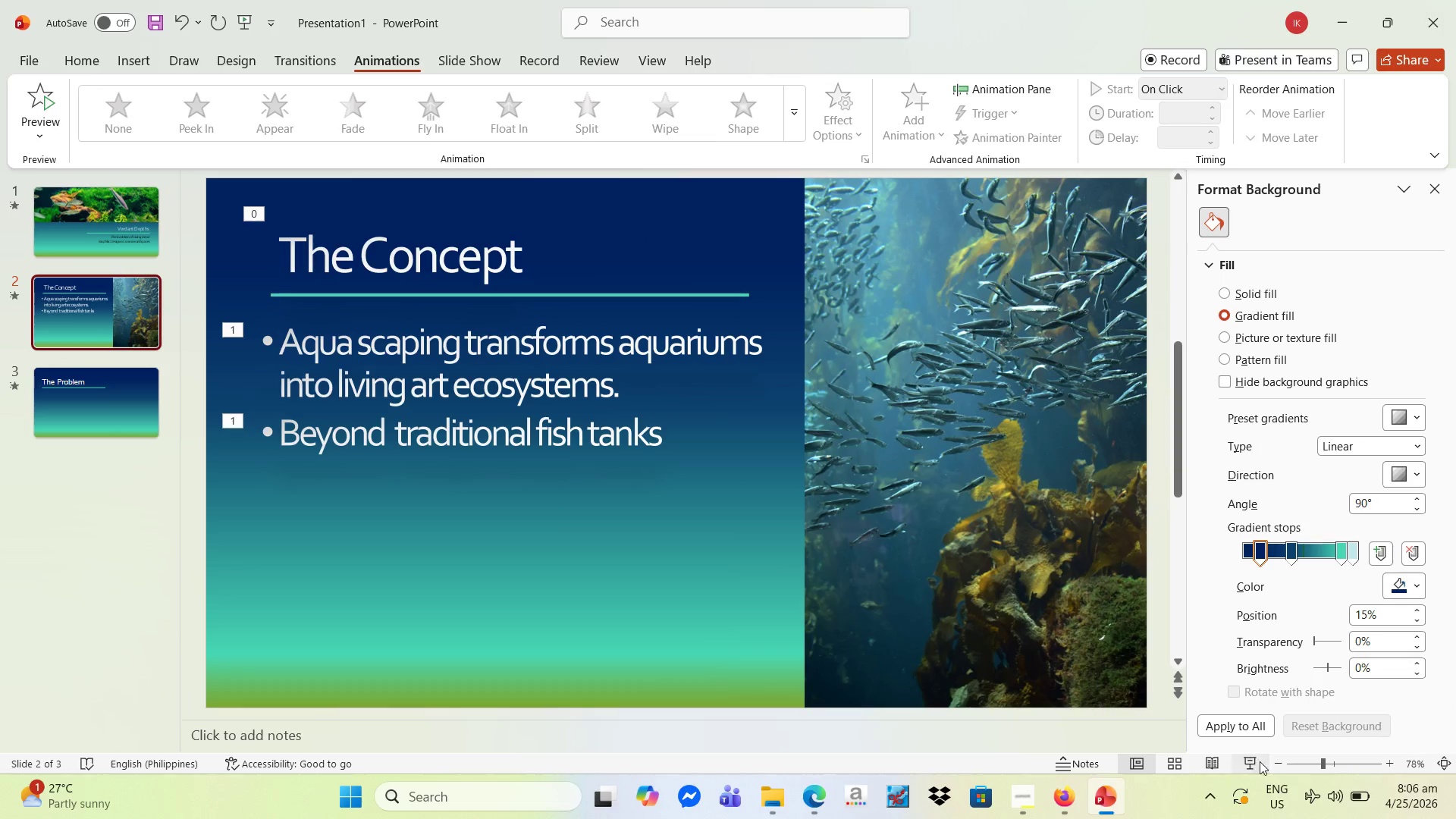 
left_click([1250, 760])
 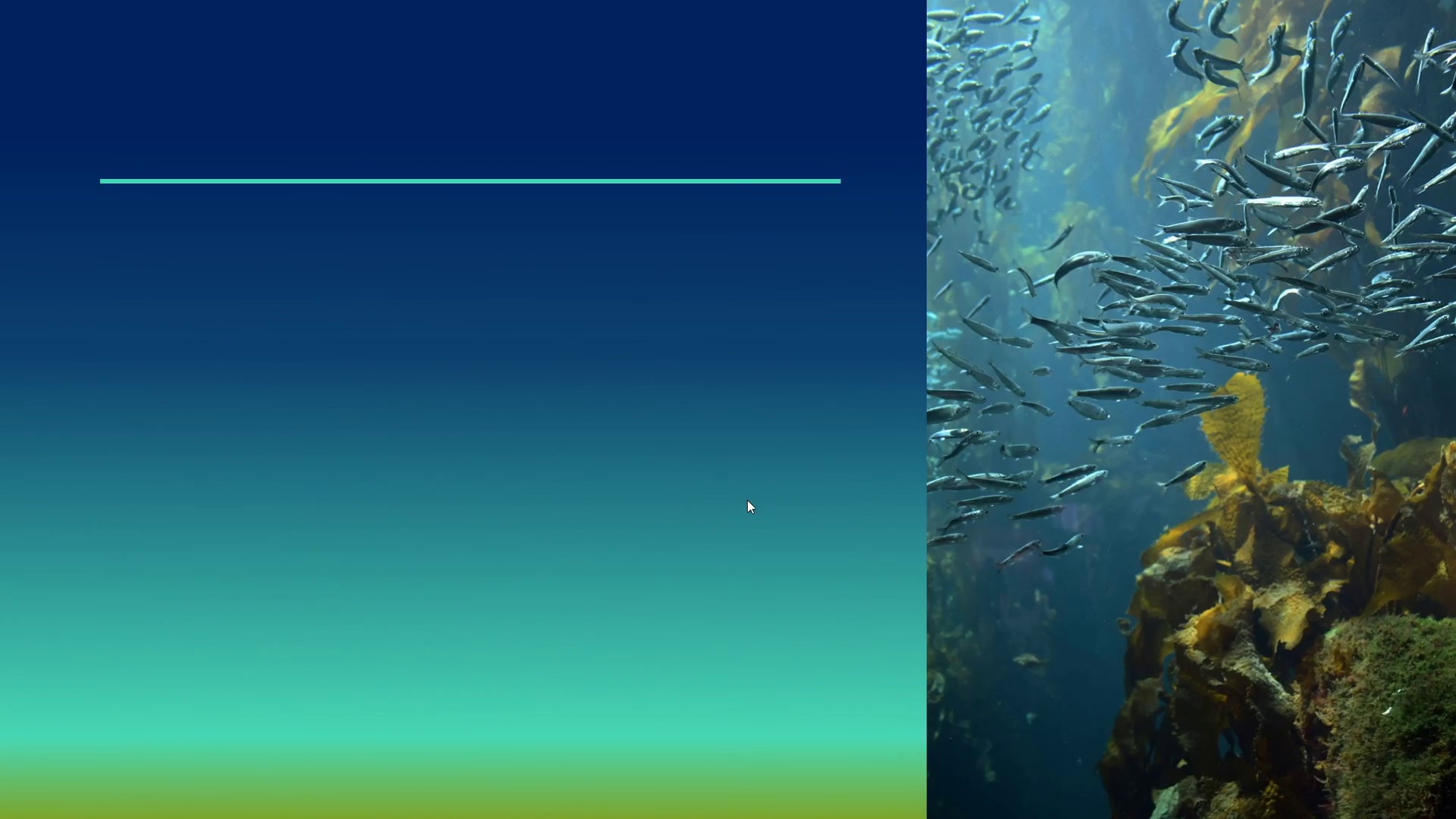 
left_click([745, 497])
 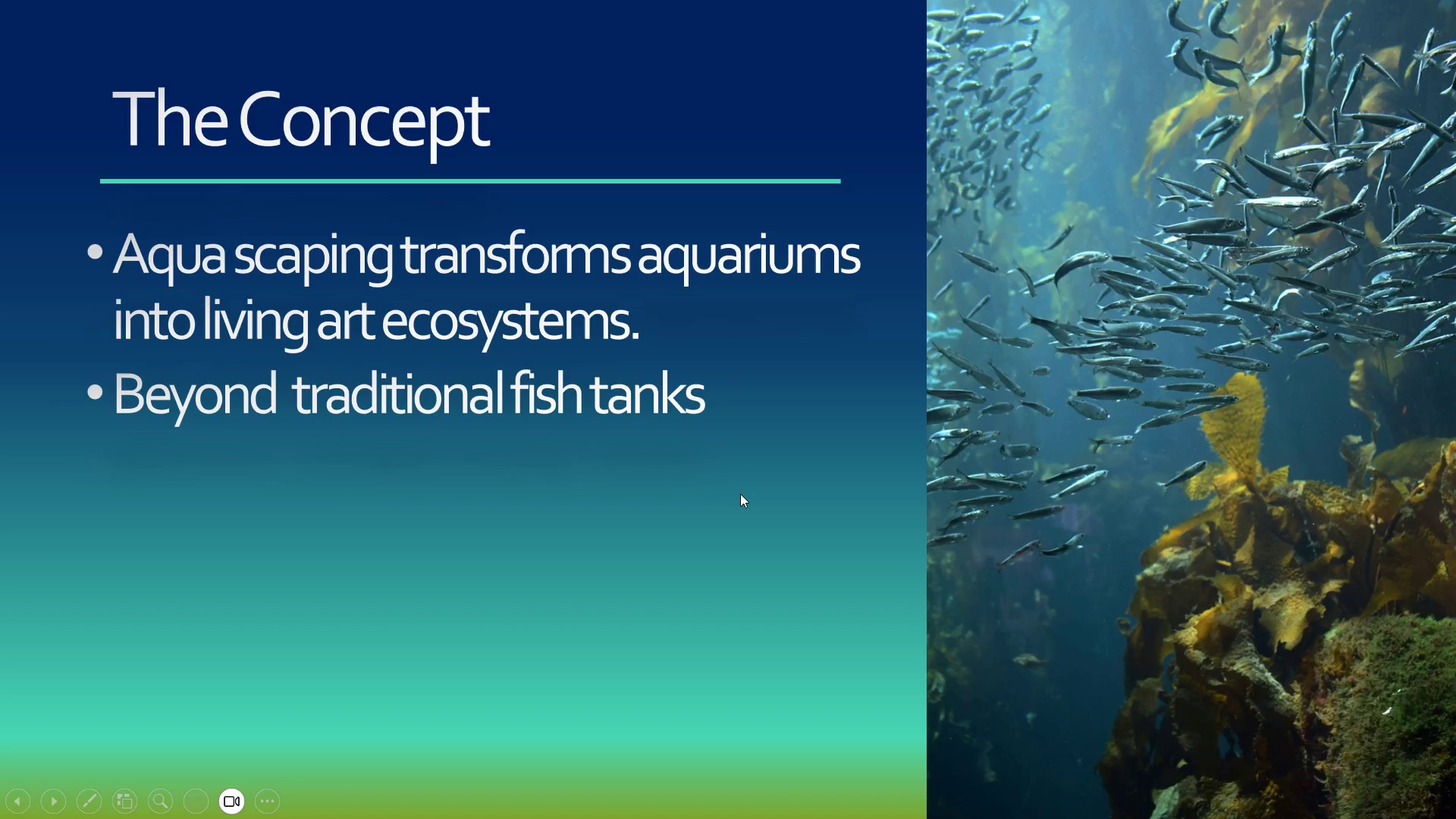 
key(Escape)
 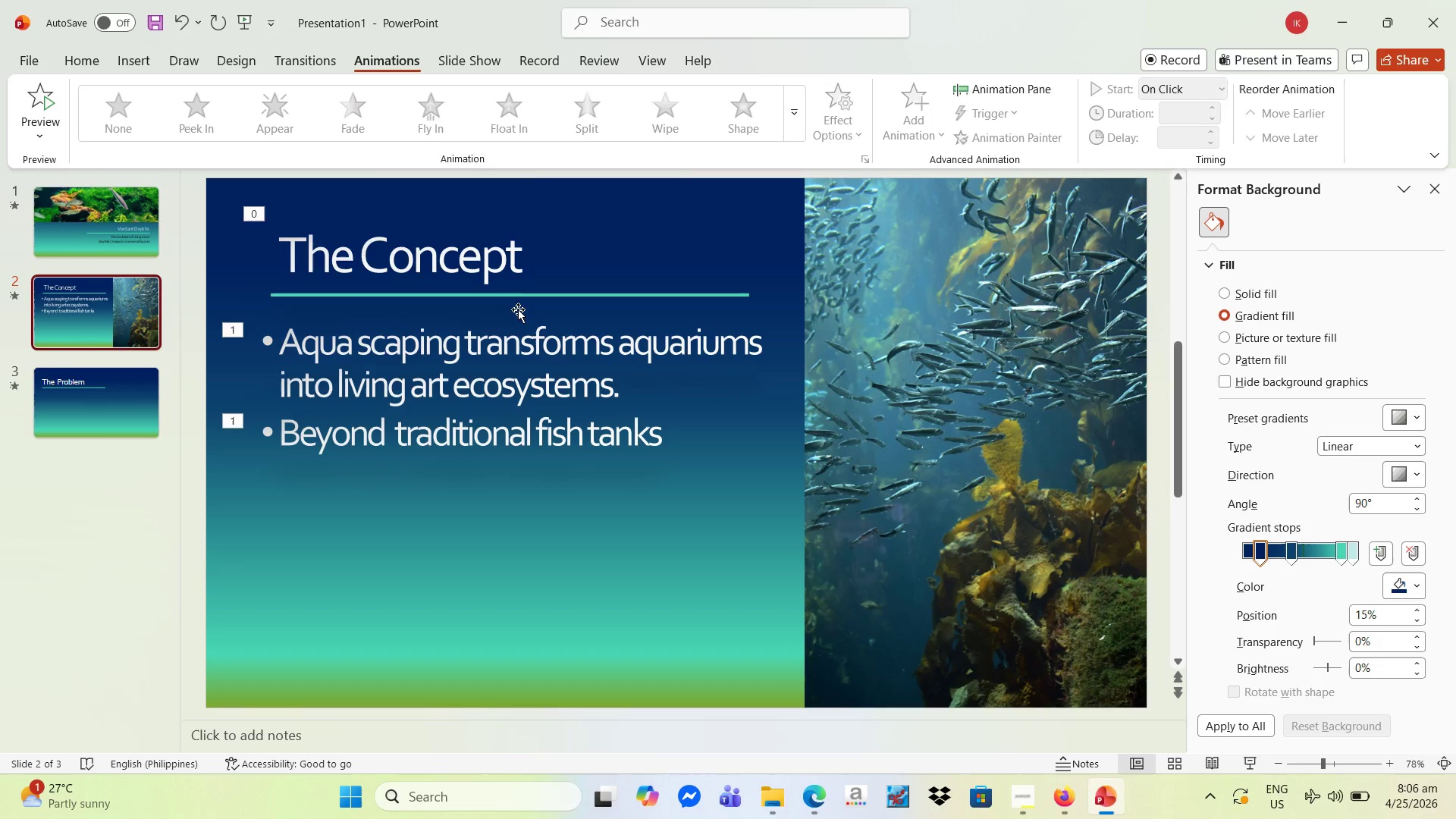 
left_click([522, 298])
 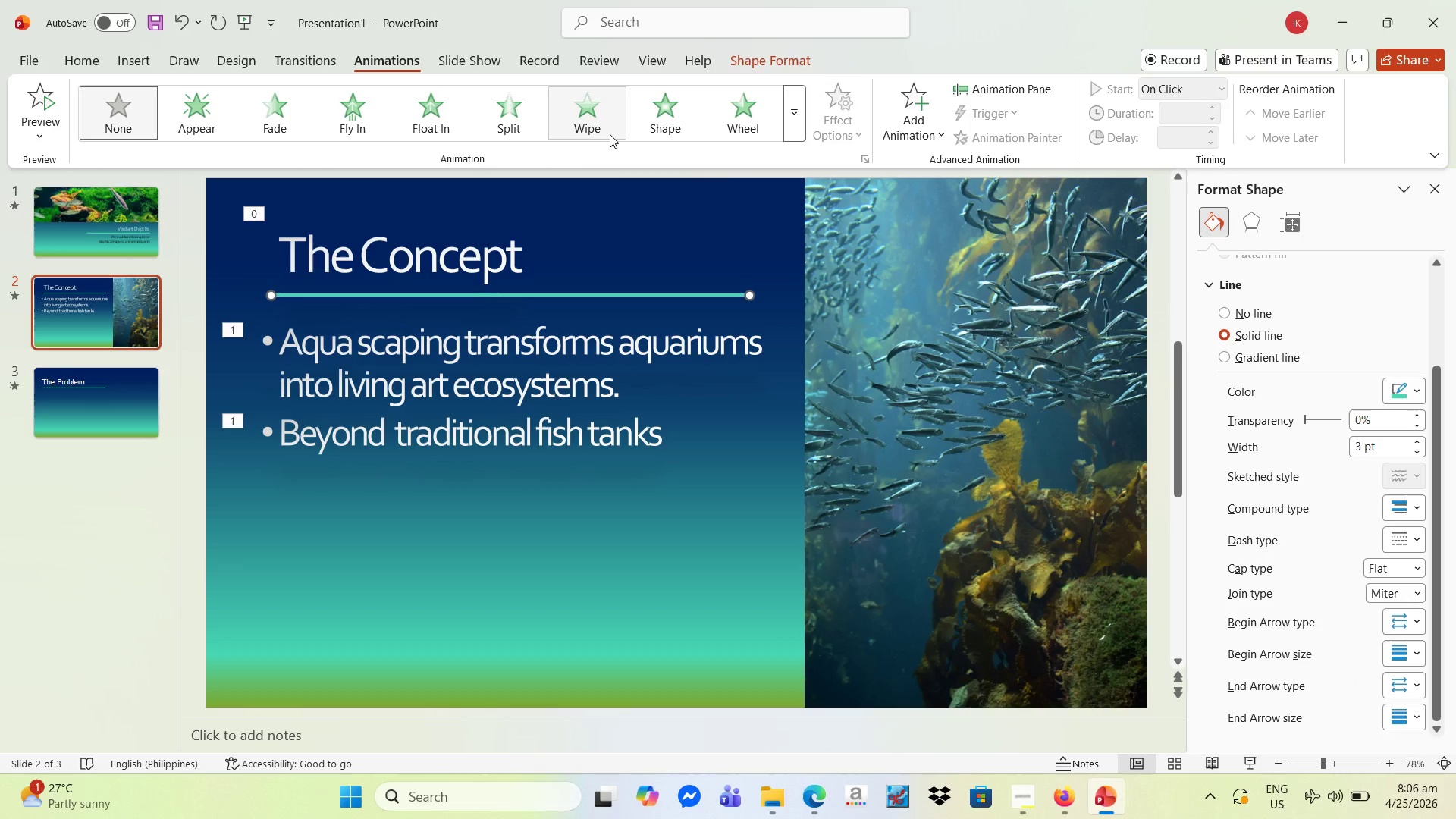 
mouse_move([526, 139])
 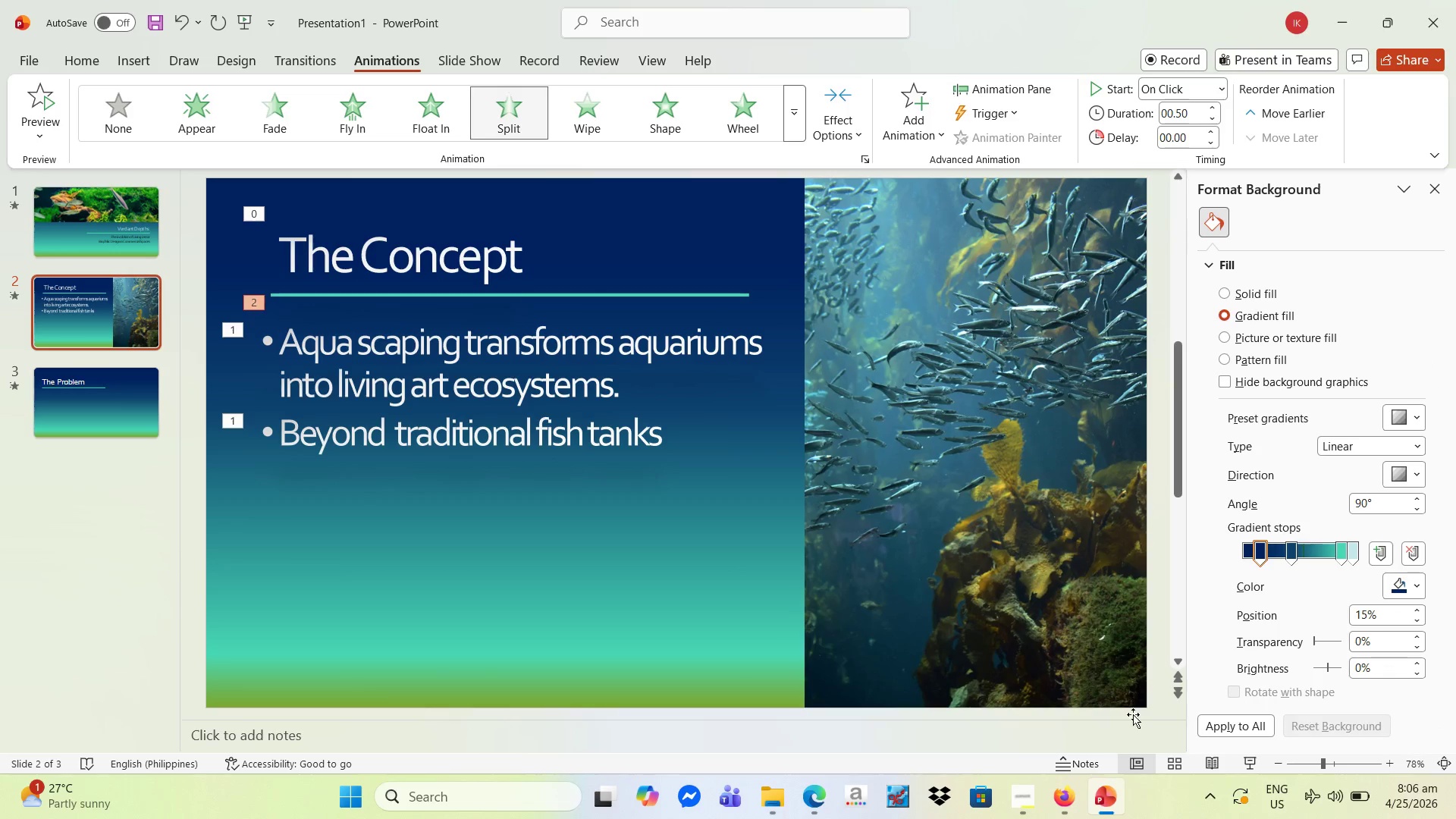 
left_click([1242, 761])
 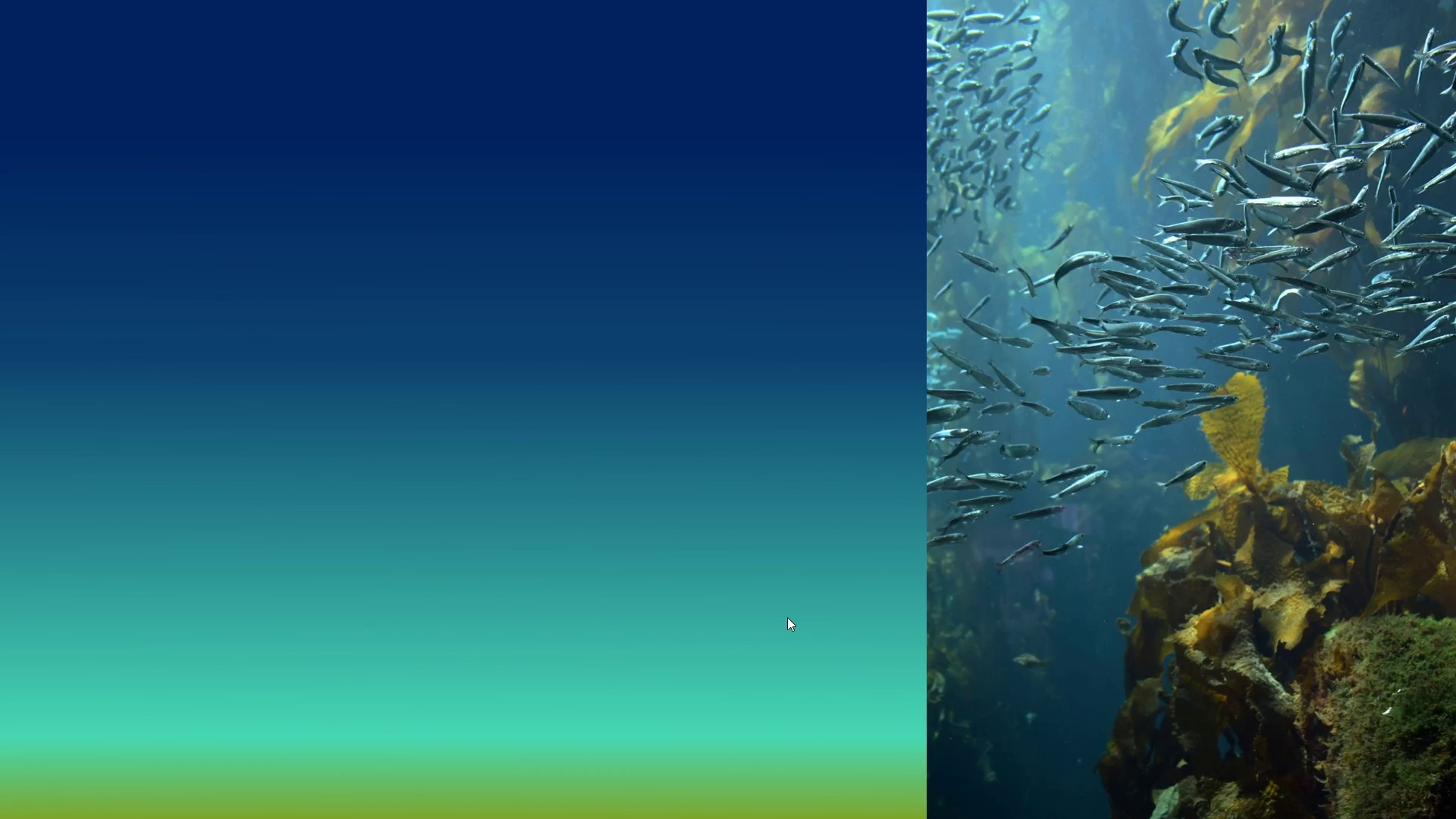 
left_click([787, 617])
 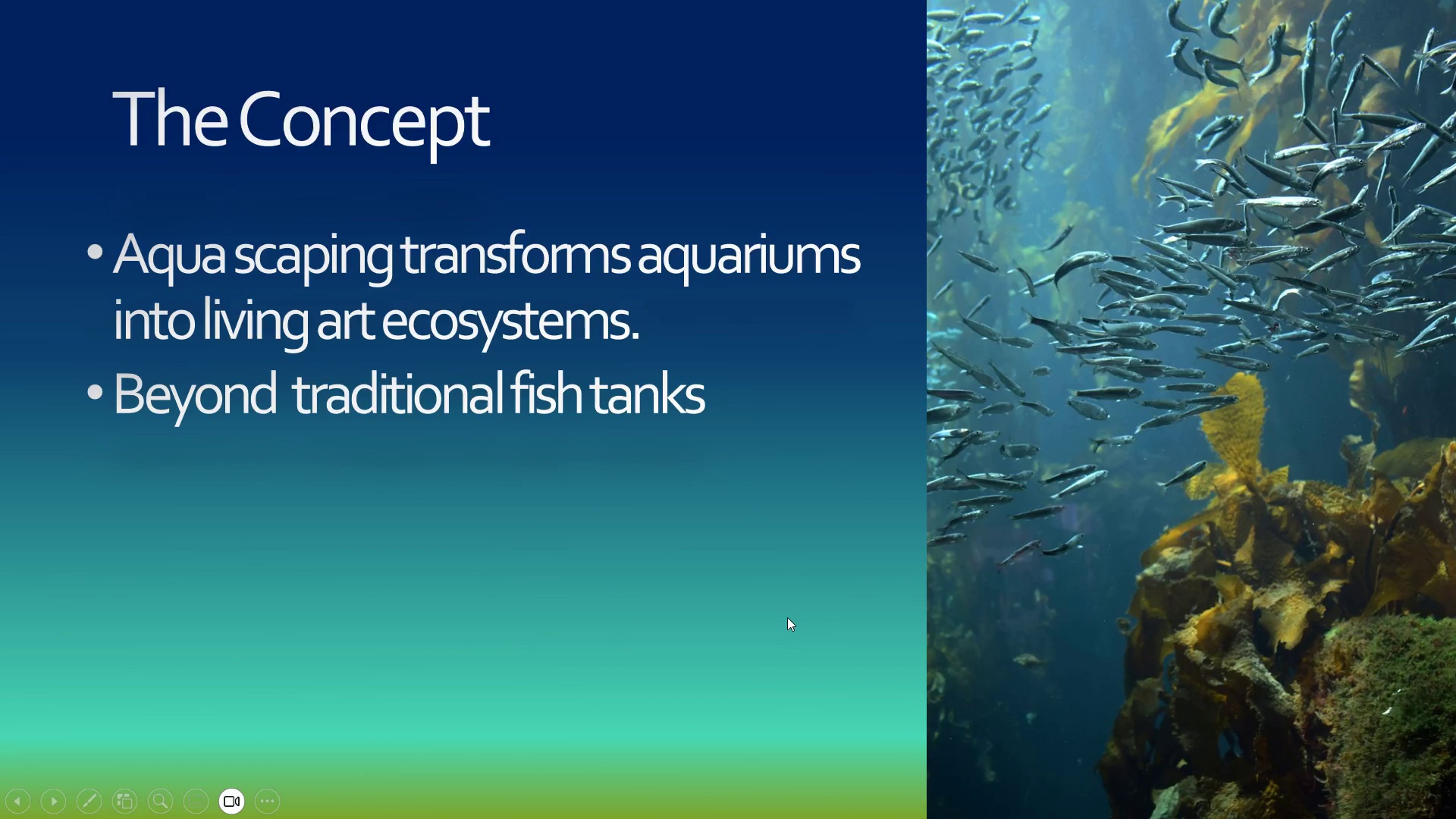 
left_click([787, 617])
 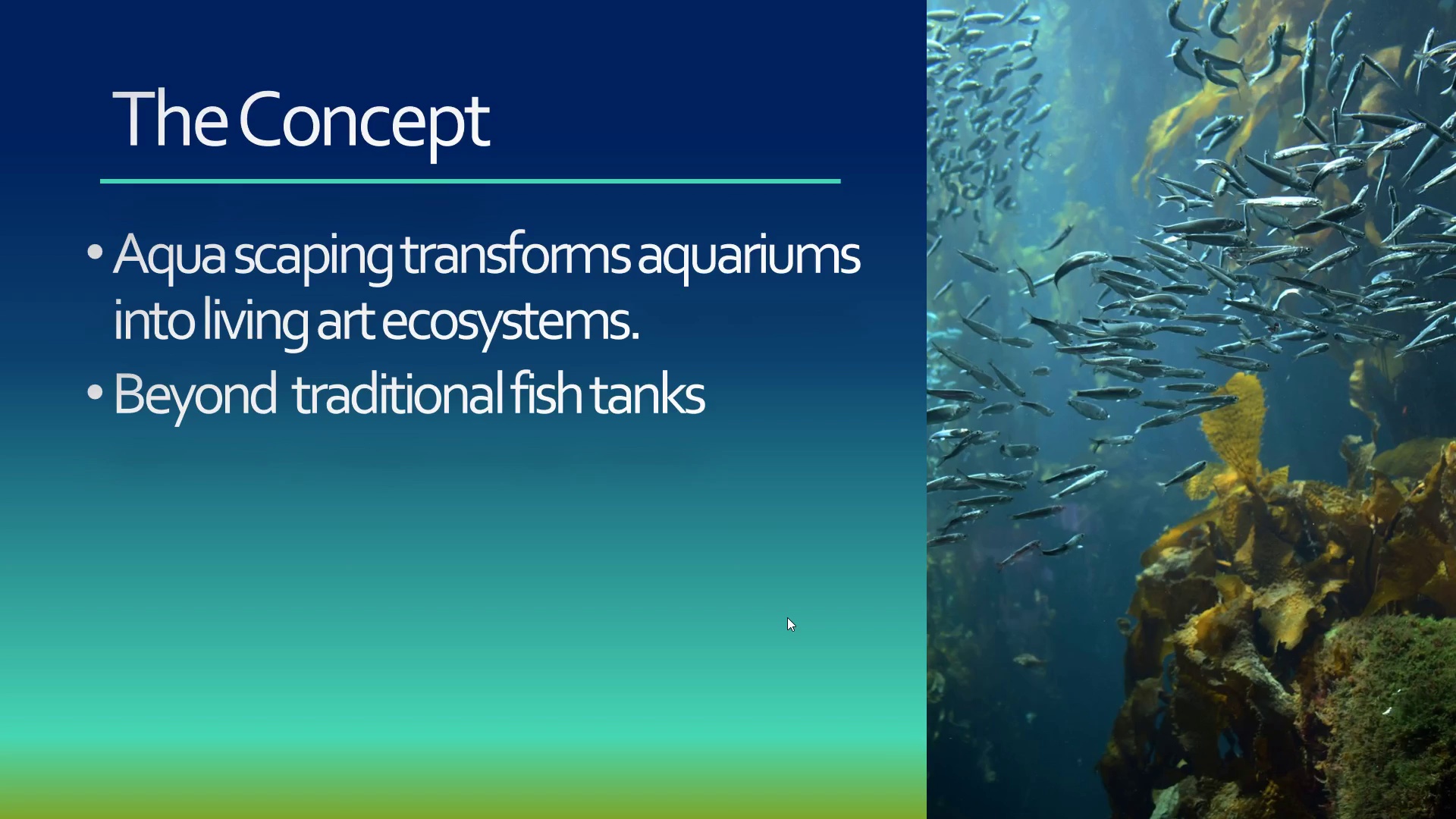 
key(Escape)
 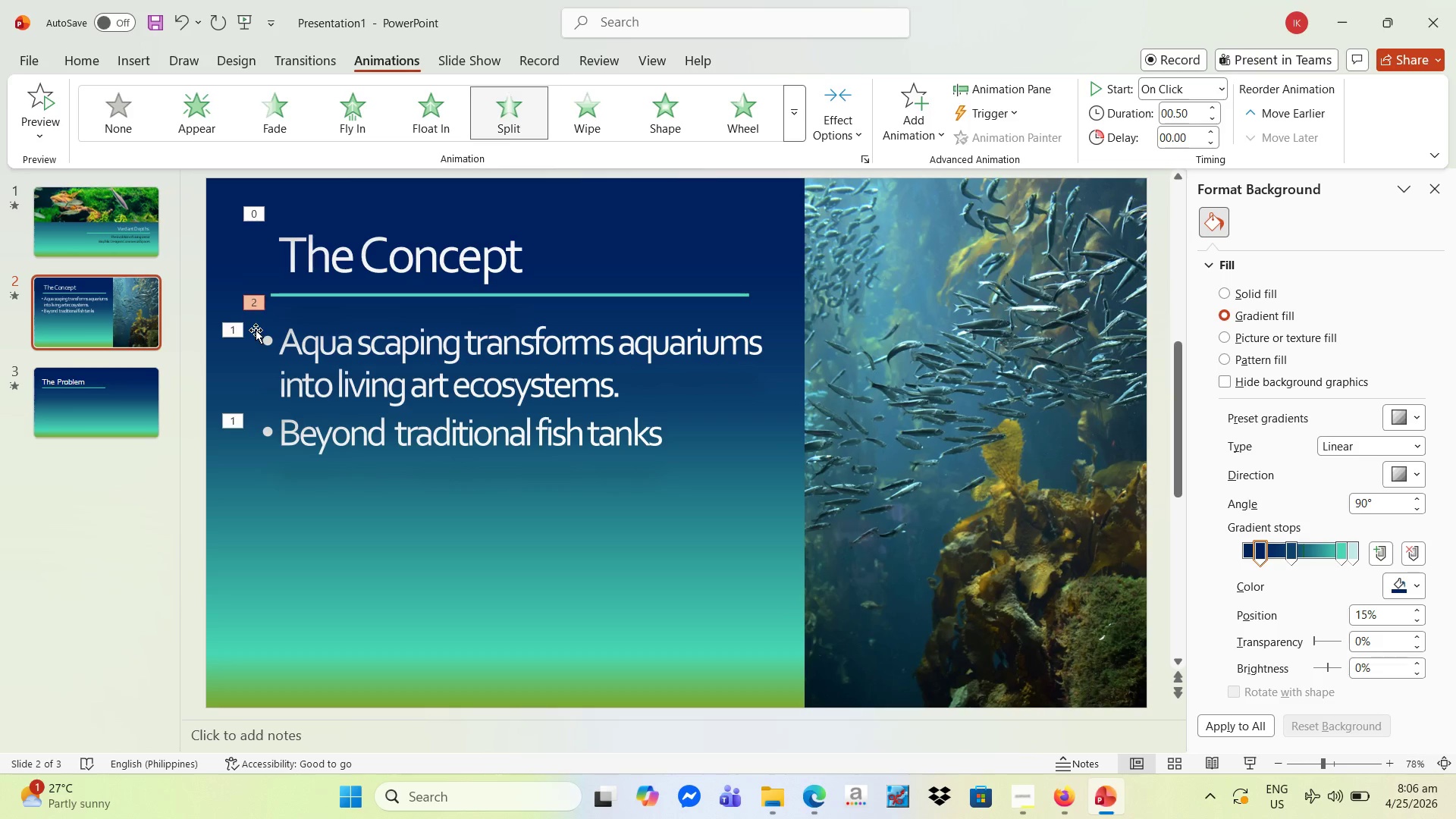 
left_click([249, 299])
 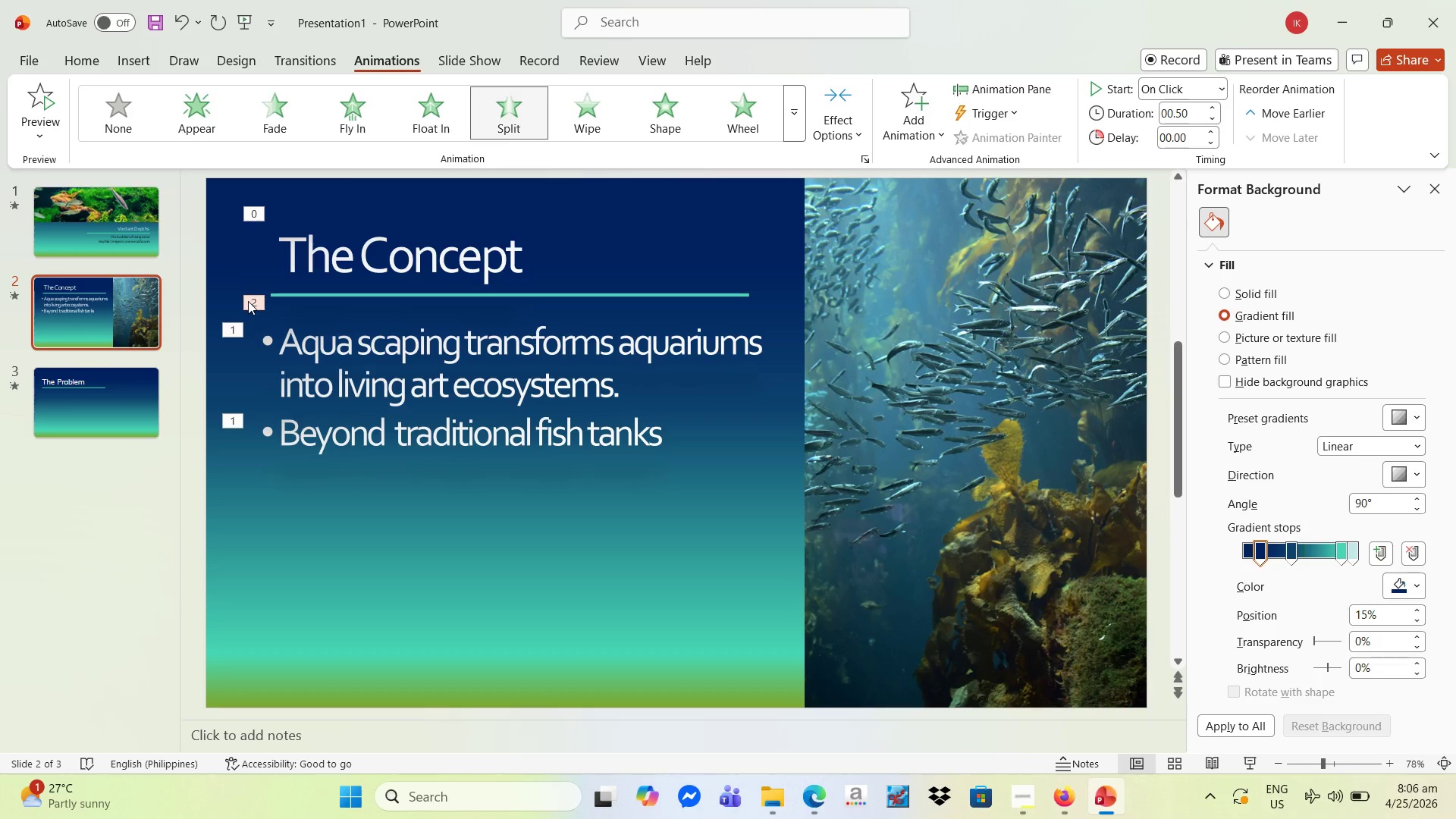 
left_click([248, 301])
 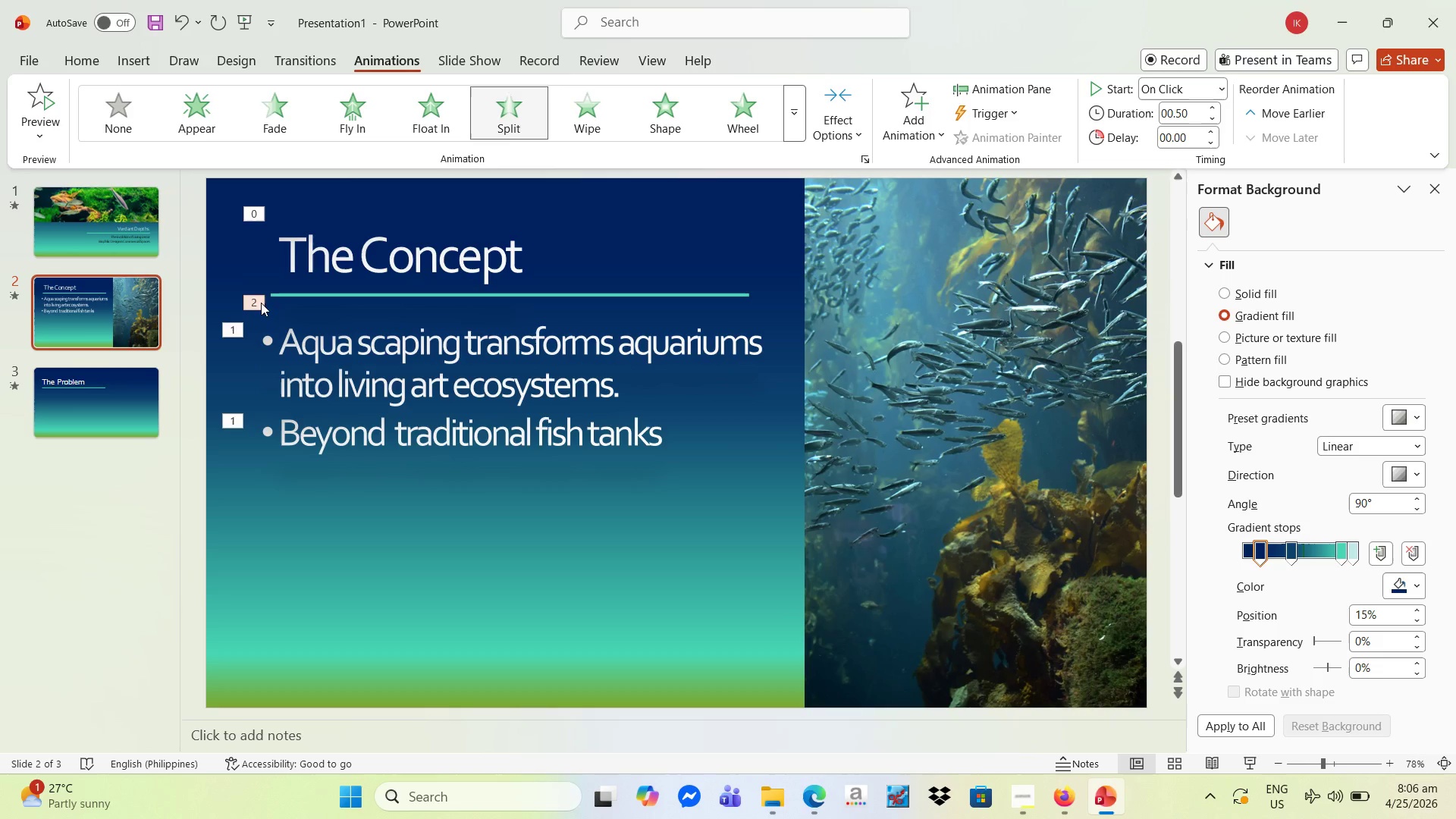 
left_click([256, 301])
 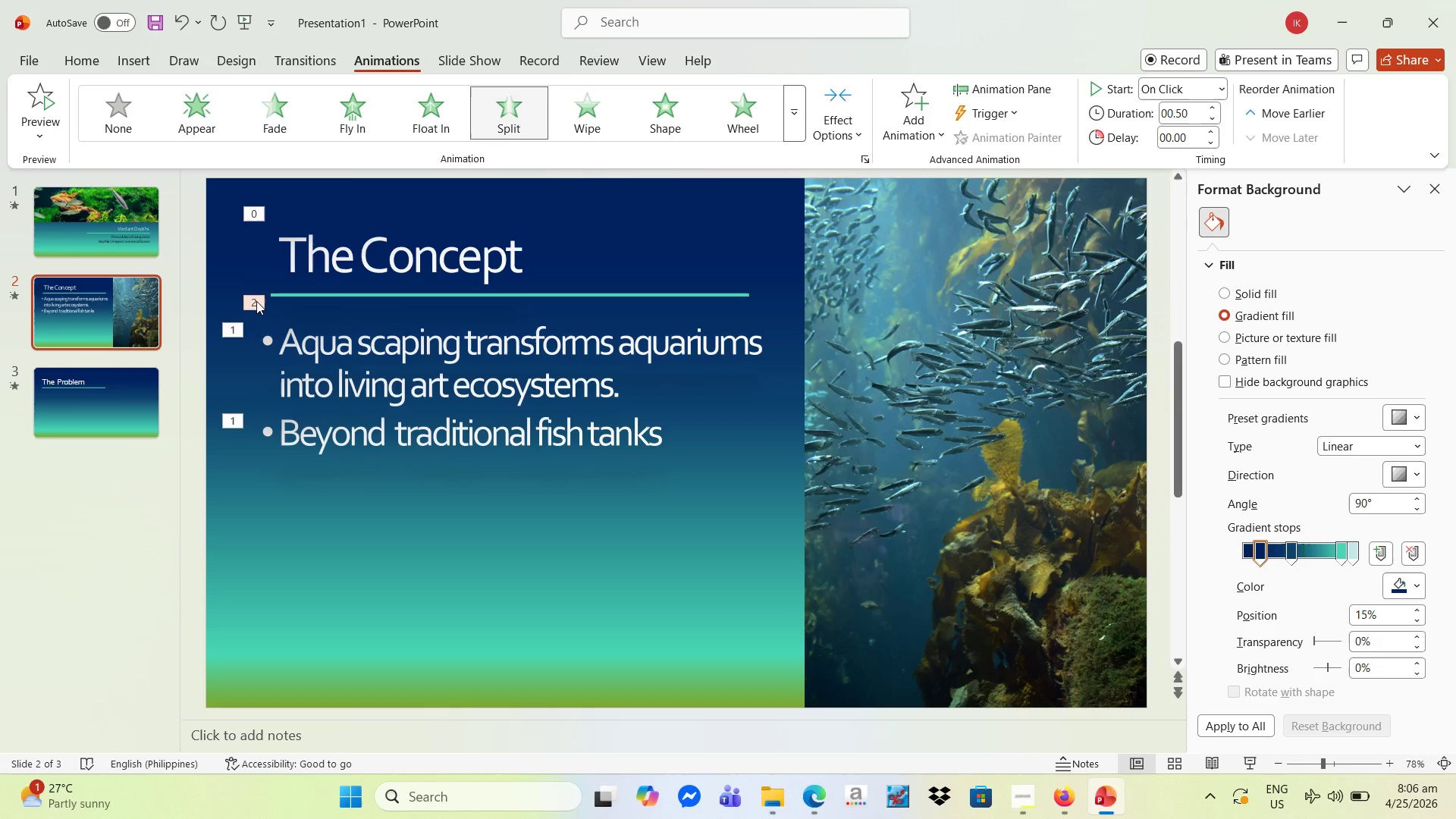 
right_click([256, 301])
 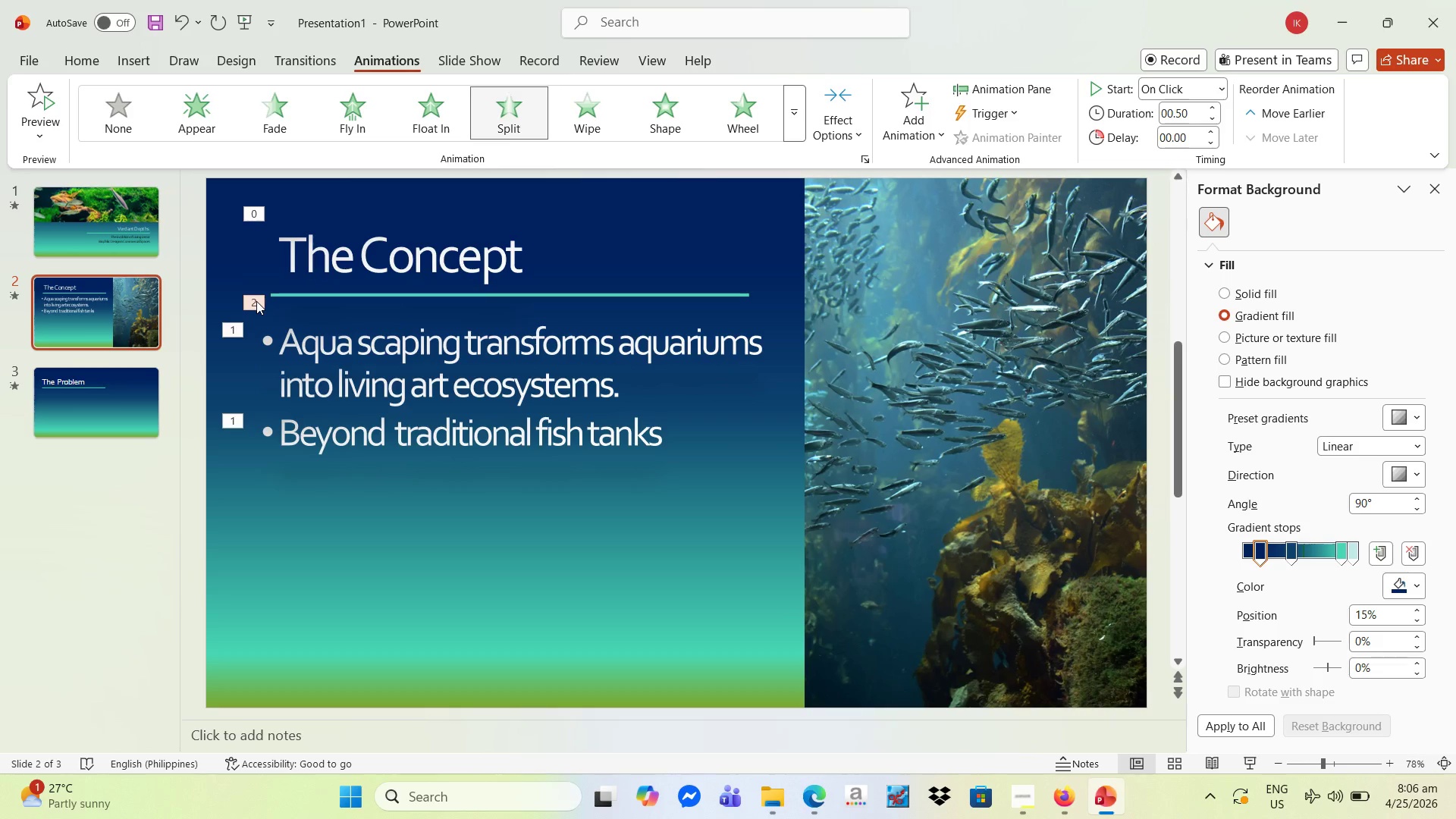 
right_click([256, 301])
 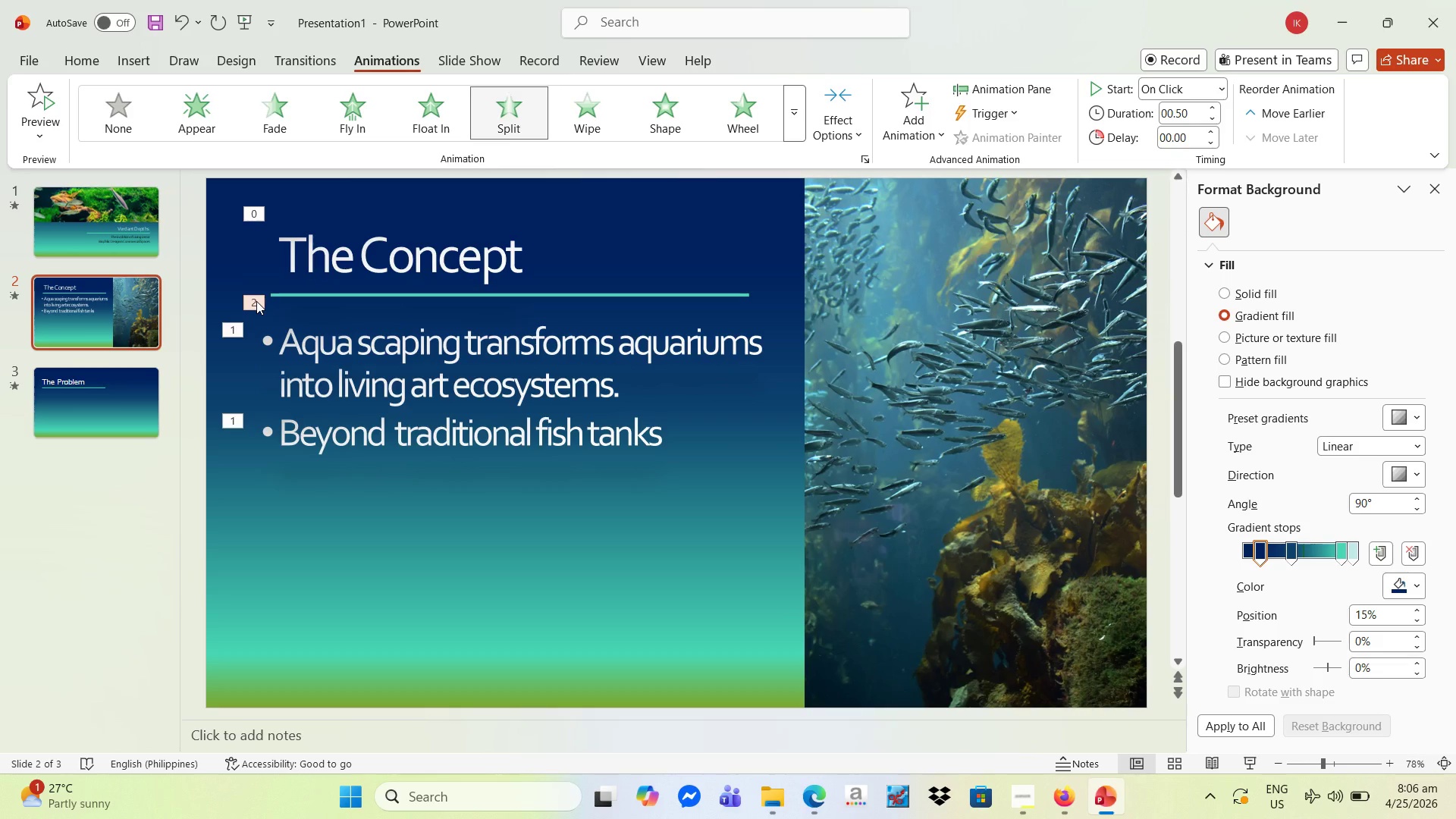 
left_click([256, 301])
 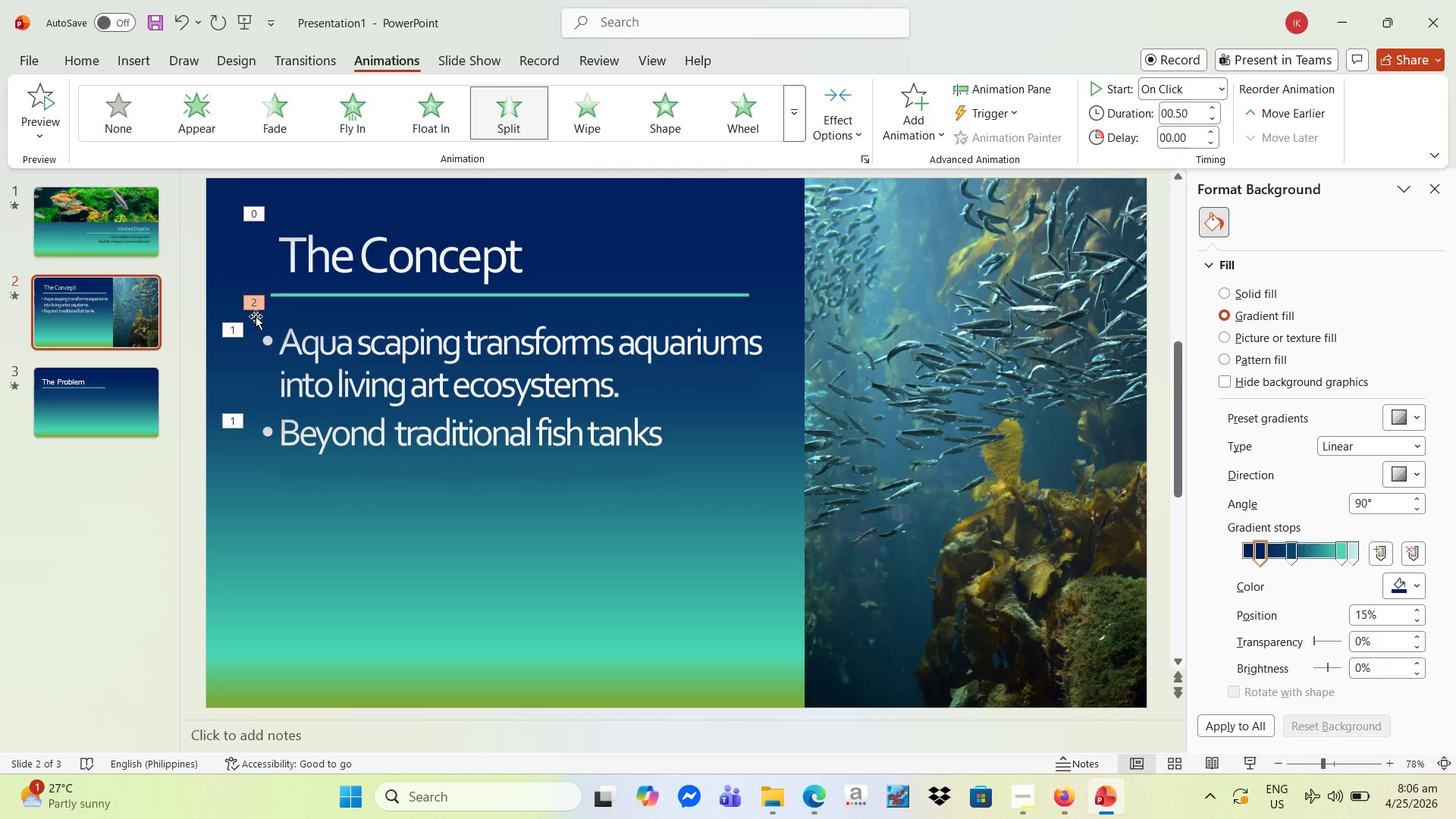 
left_click([233, 330])
 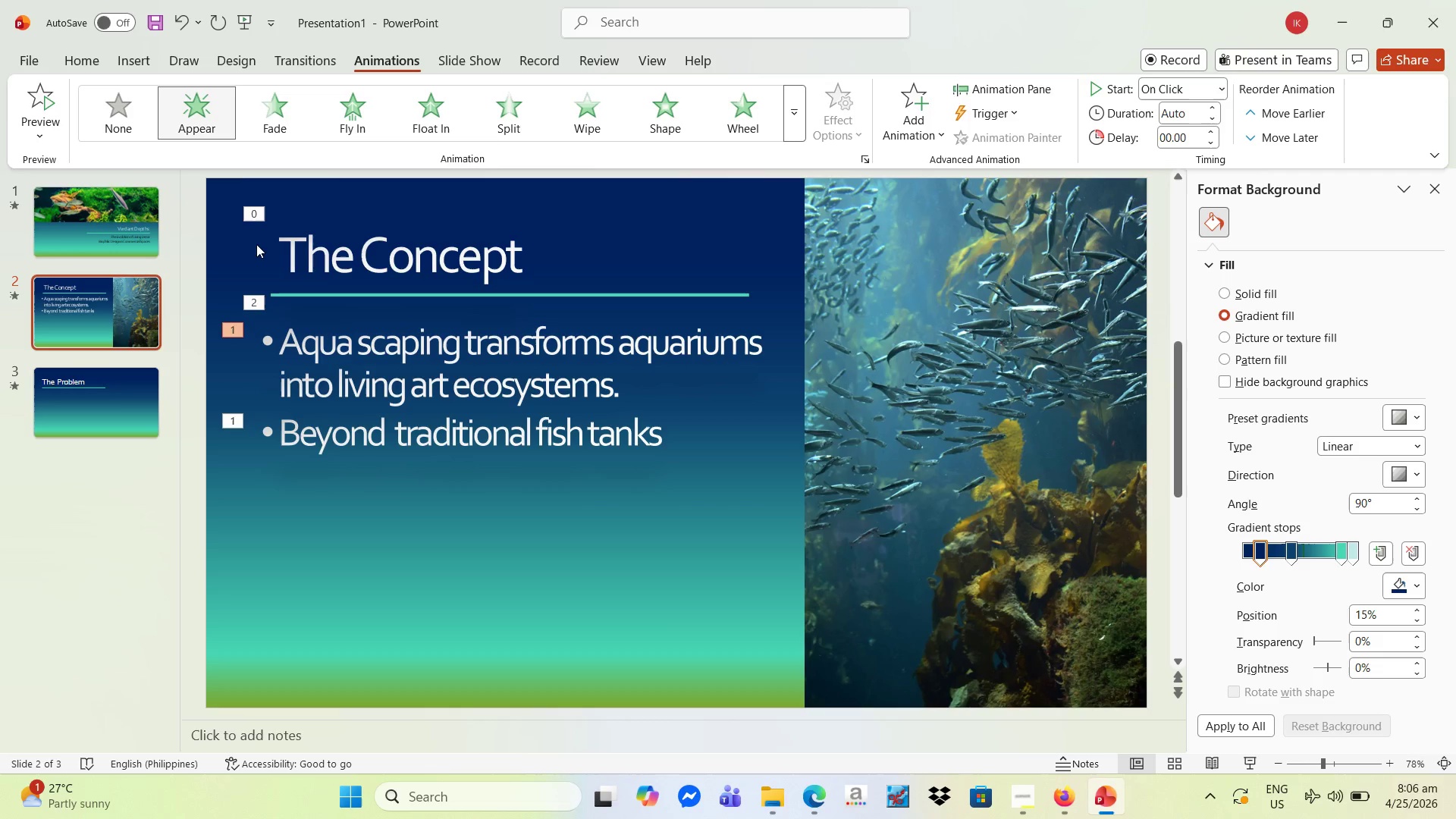 
wait(5.69)
 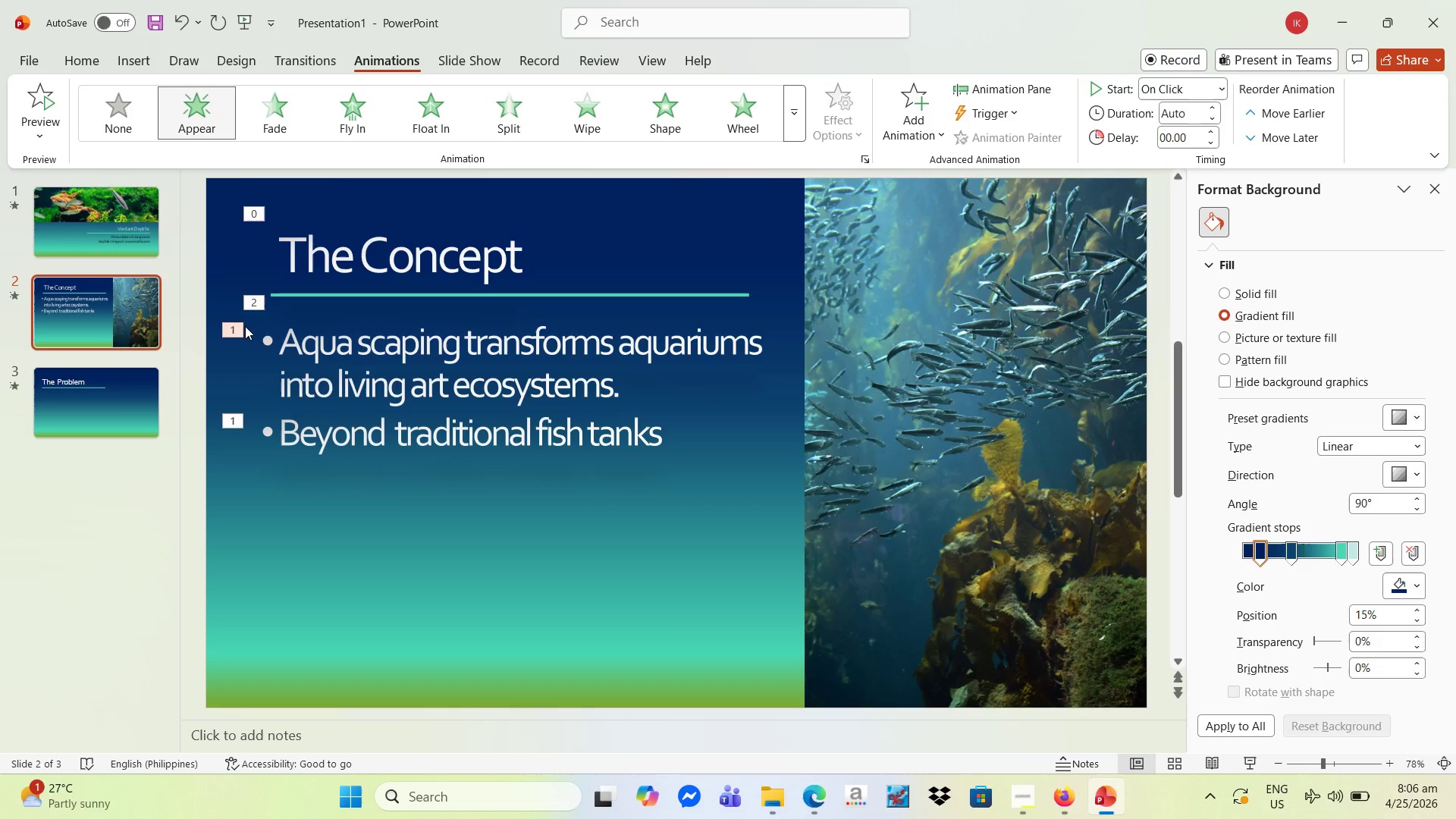 
left_click([258, 303])
 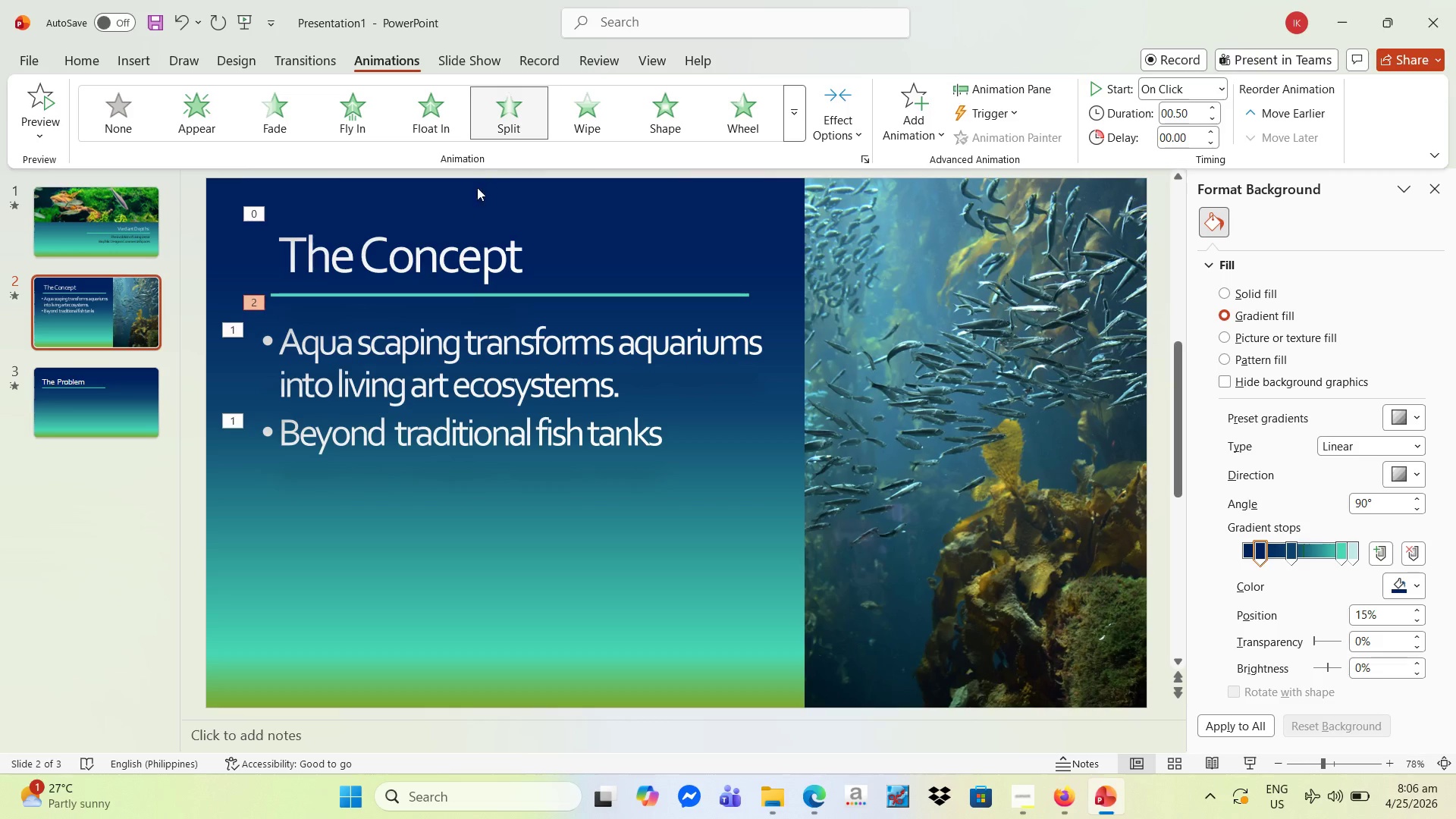 
left_click([238, 331])
 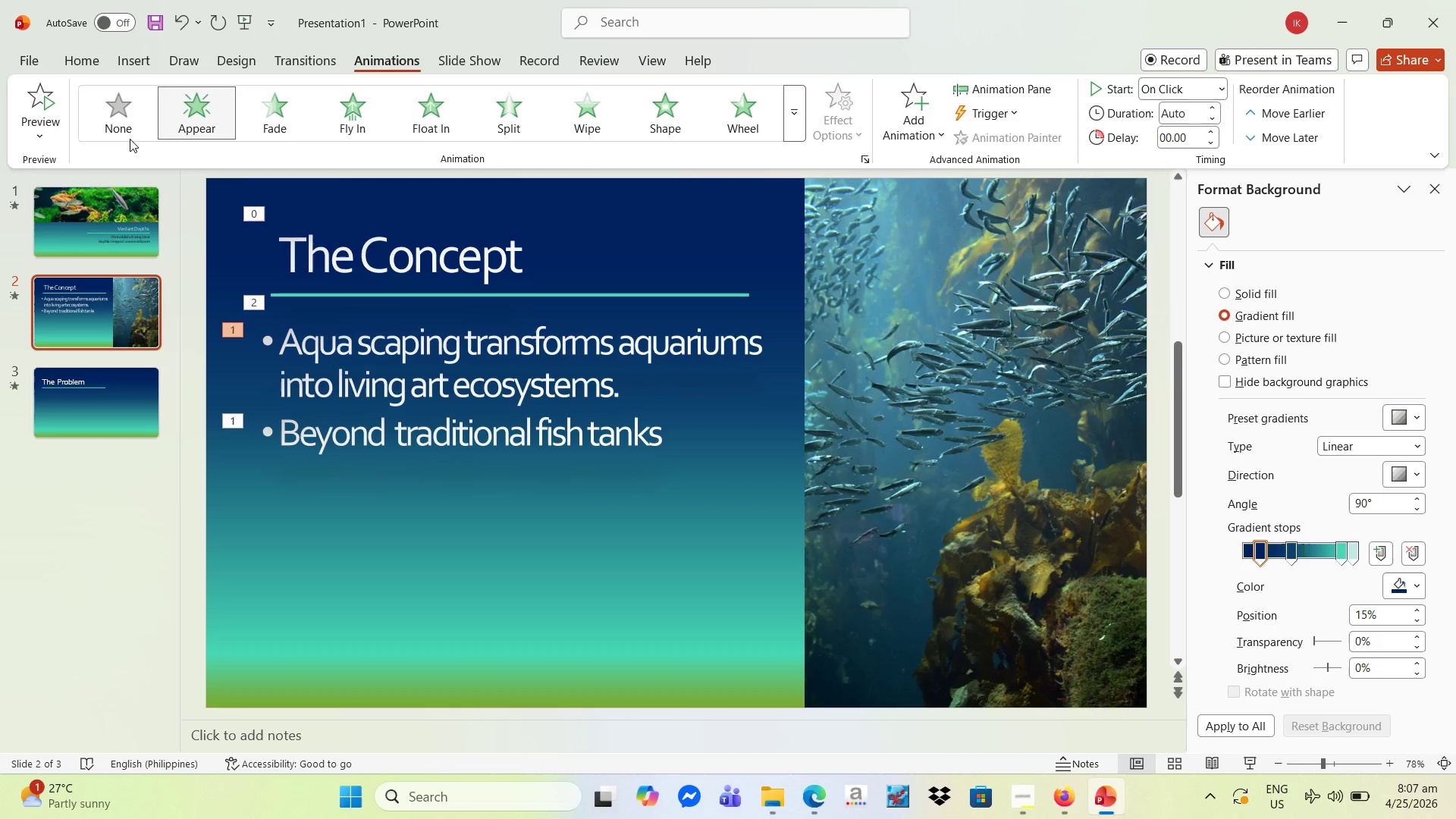 
left_click([120, 123])
 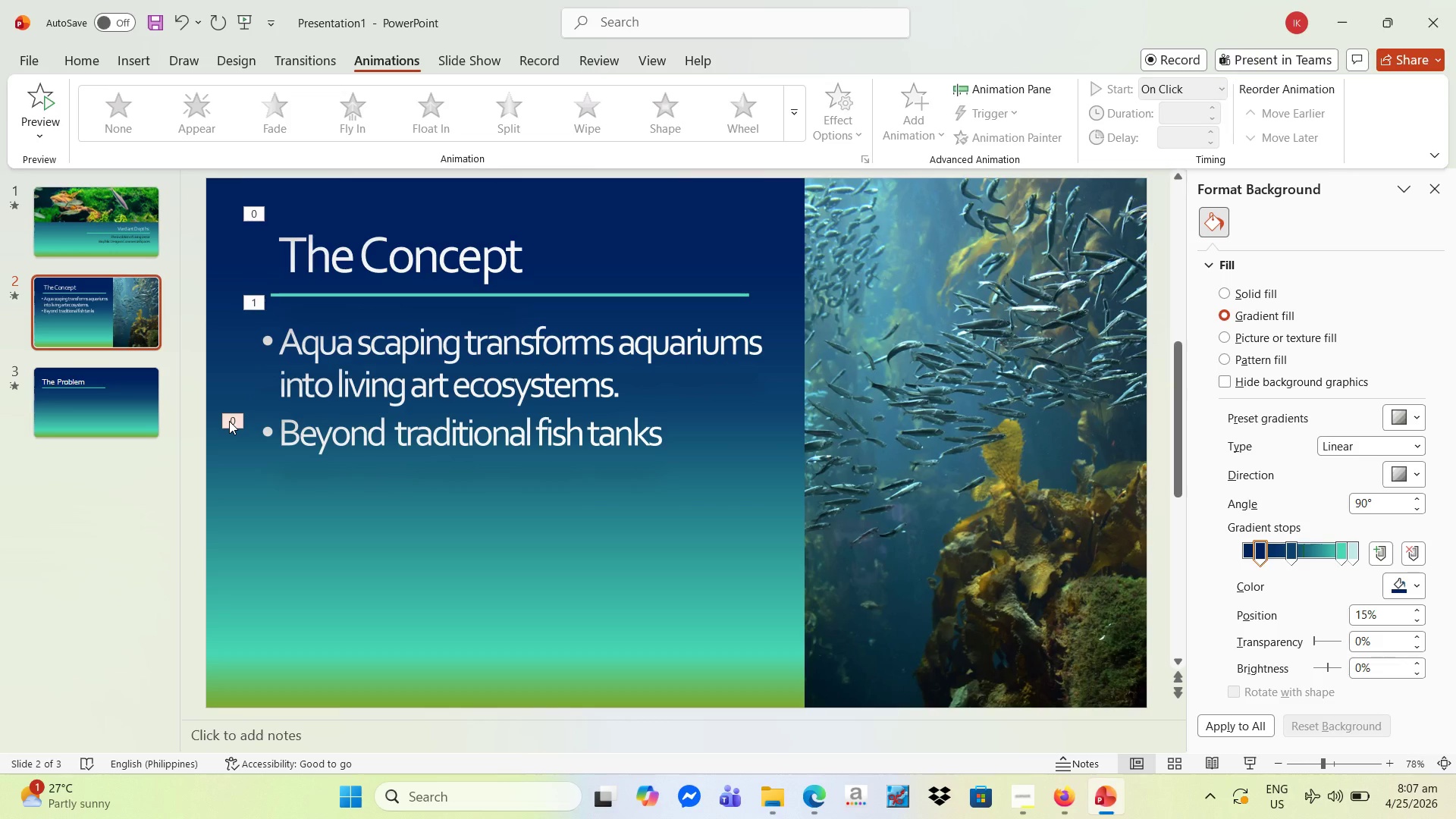 
wait(5.16)
 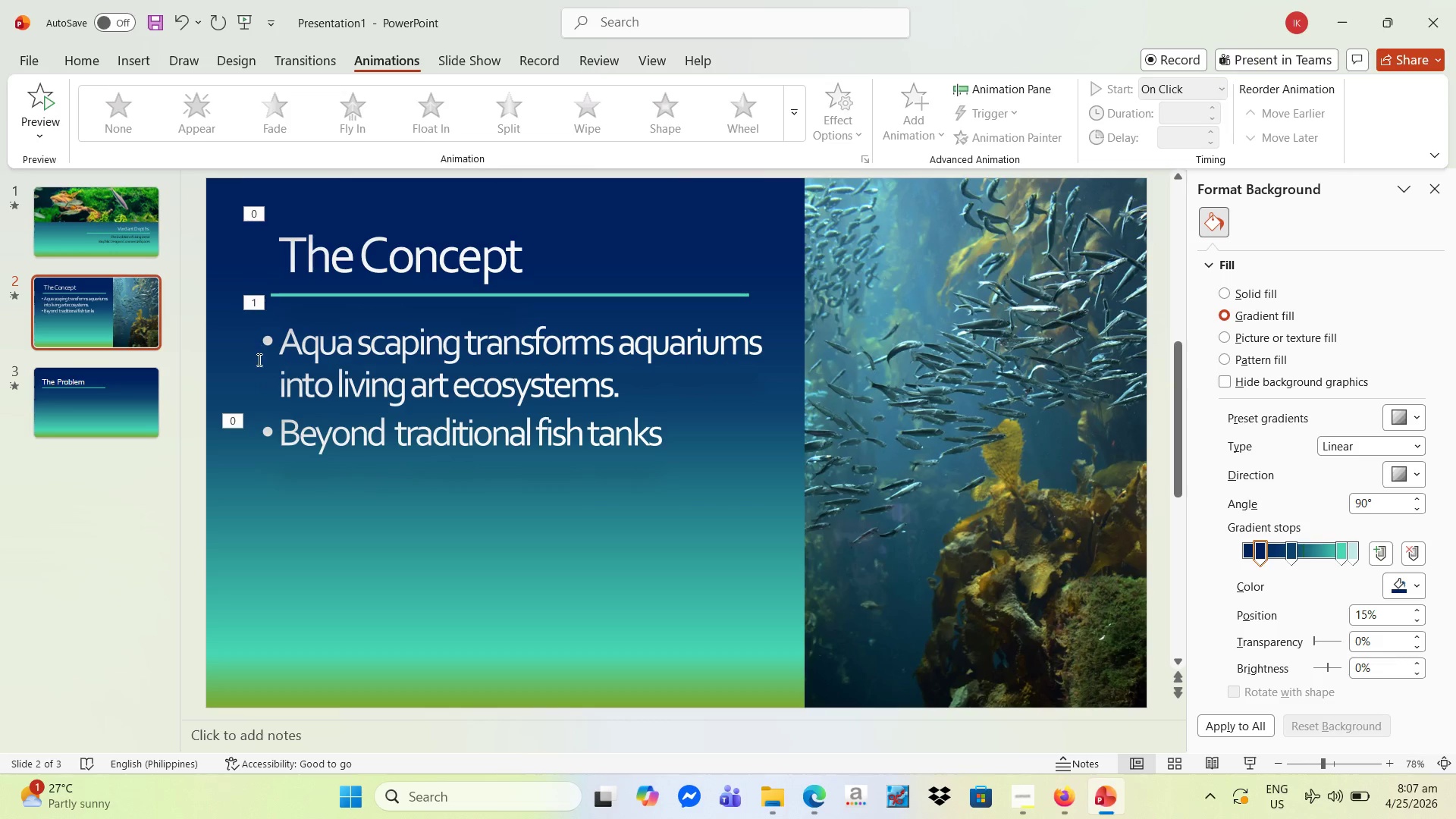 
left_click([228, 421])
 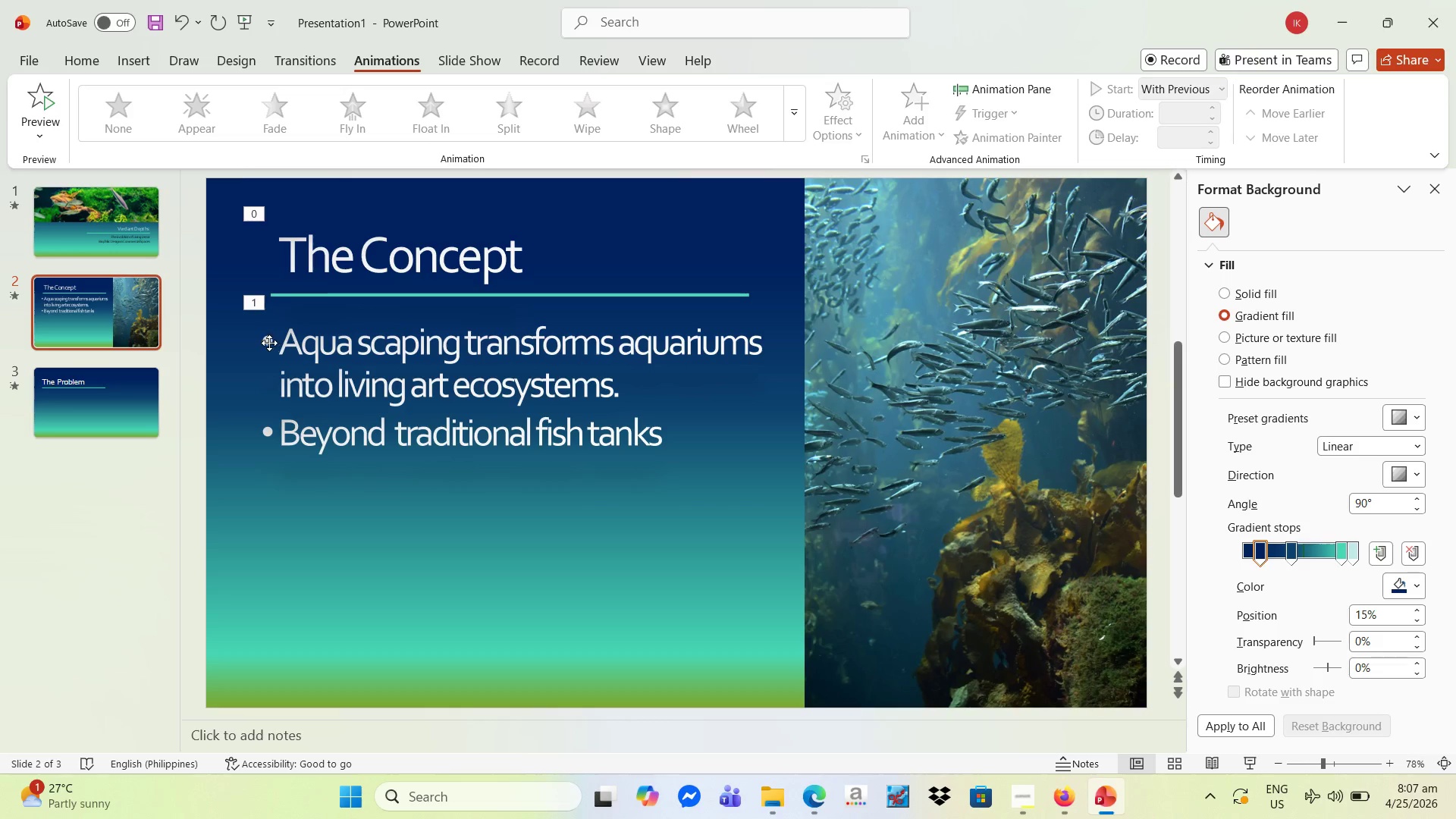 
left_click([264, 341])
 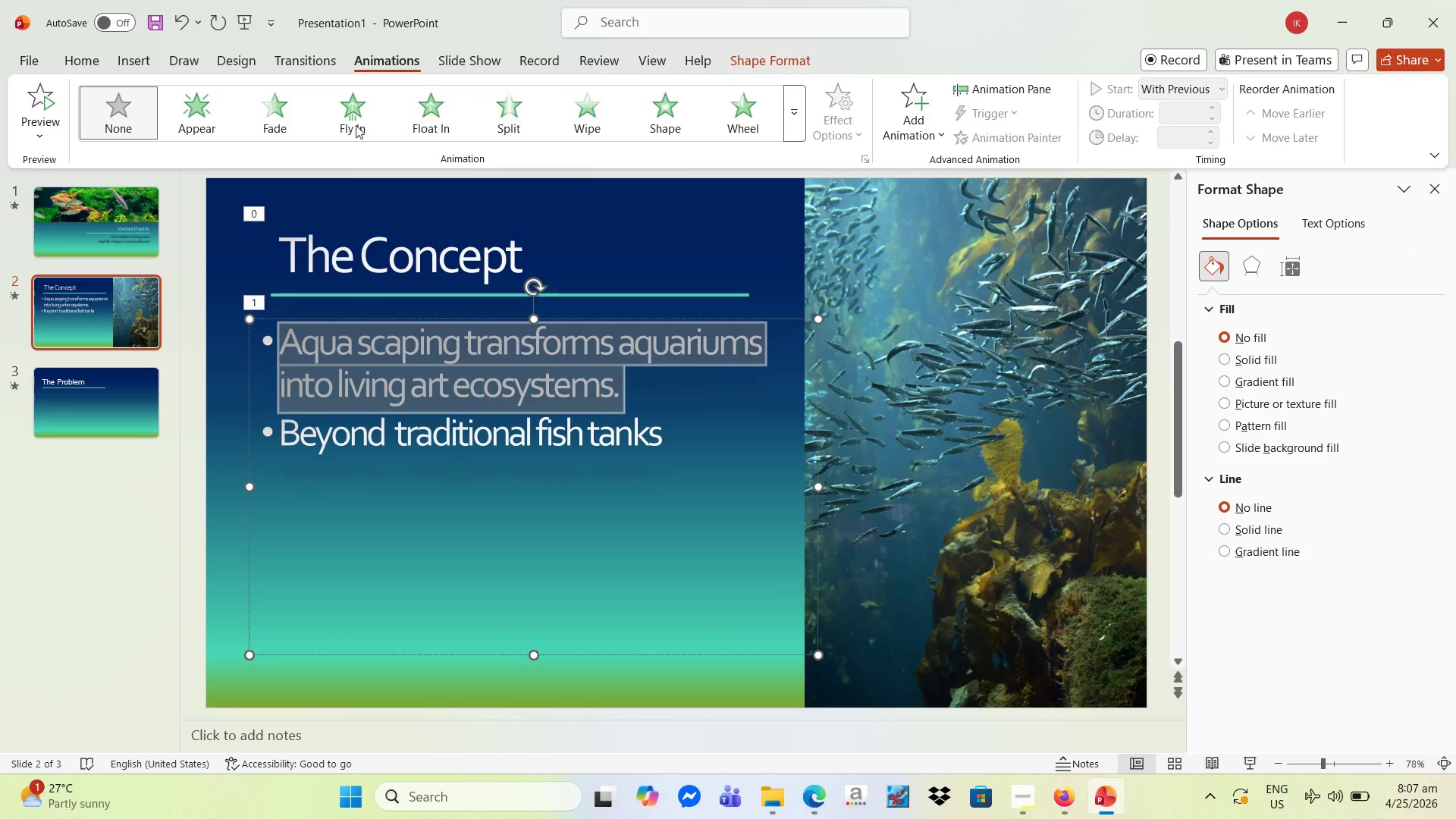 
left_click([204, 111])
 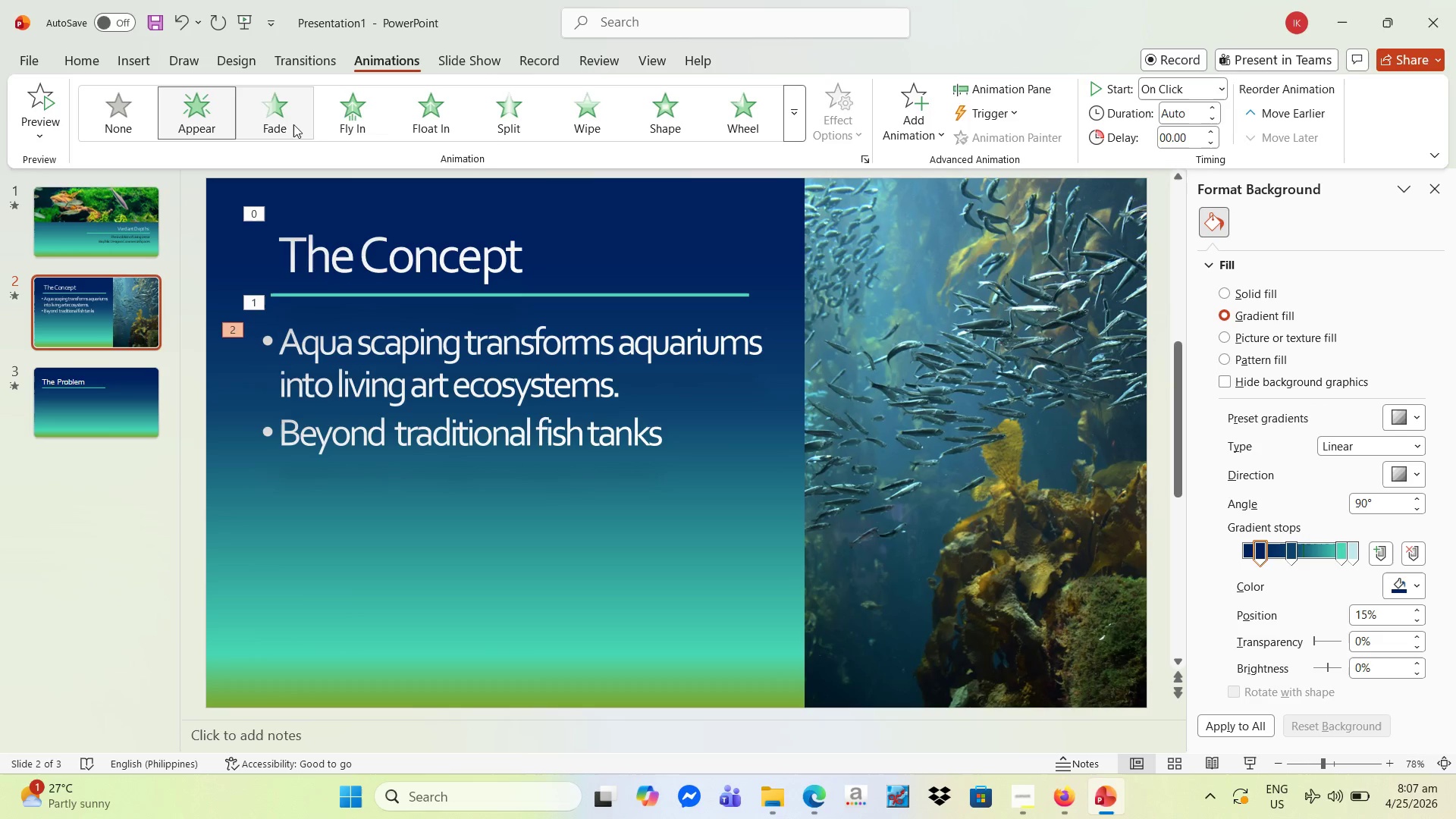 
left_click([419, 114])
 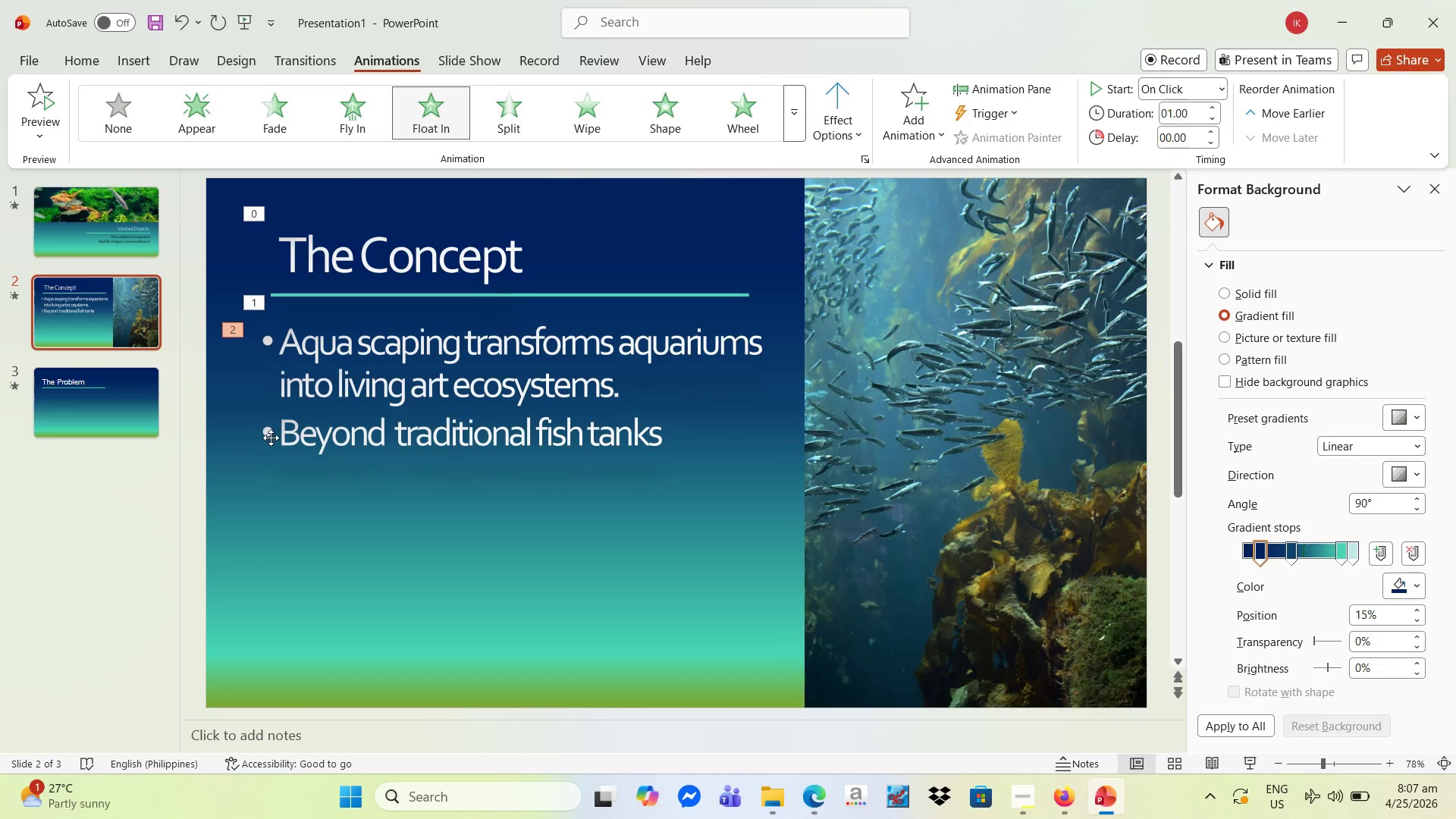 
wait(5.36)
 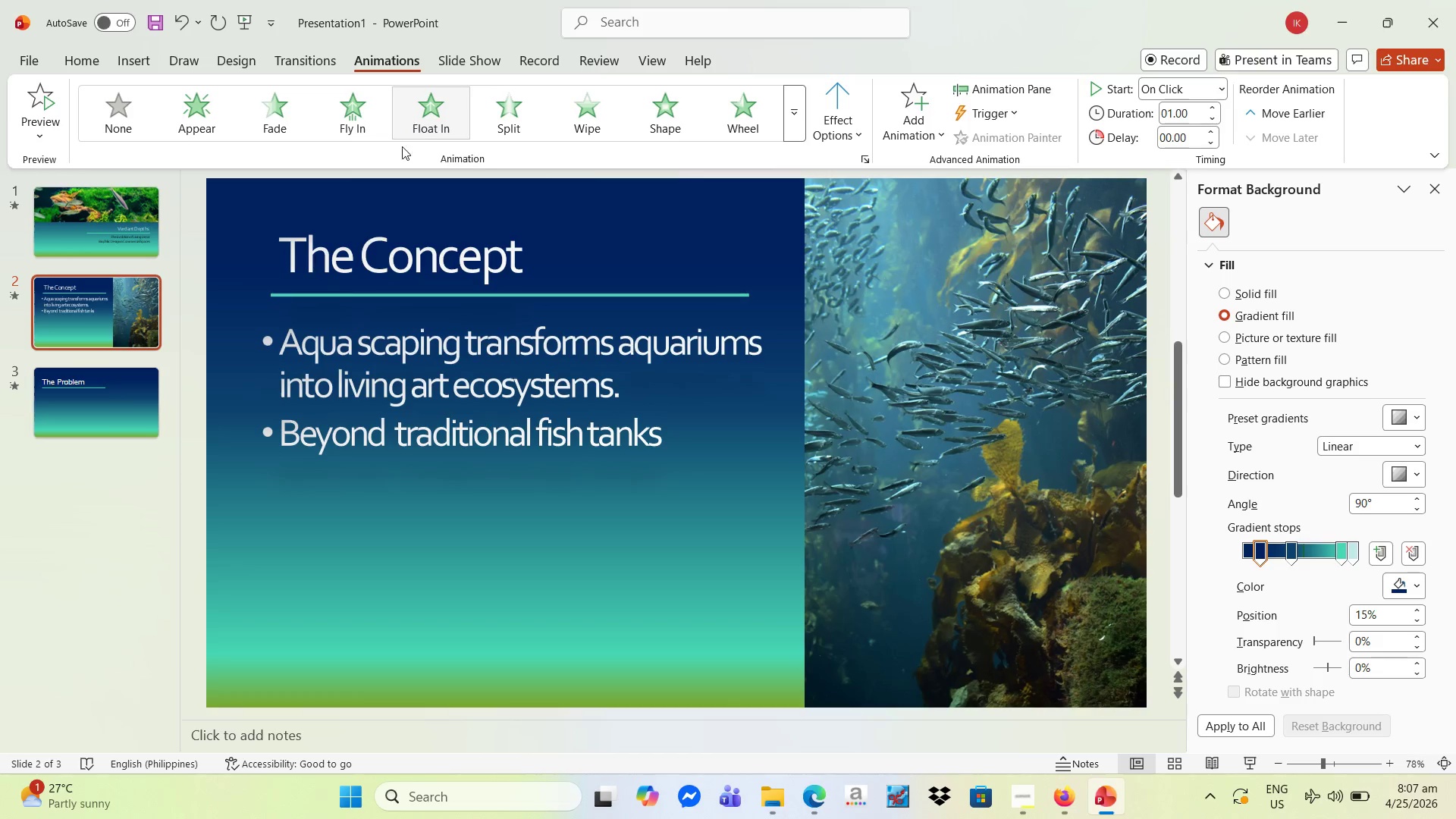 
left_click([287, 429])
 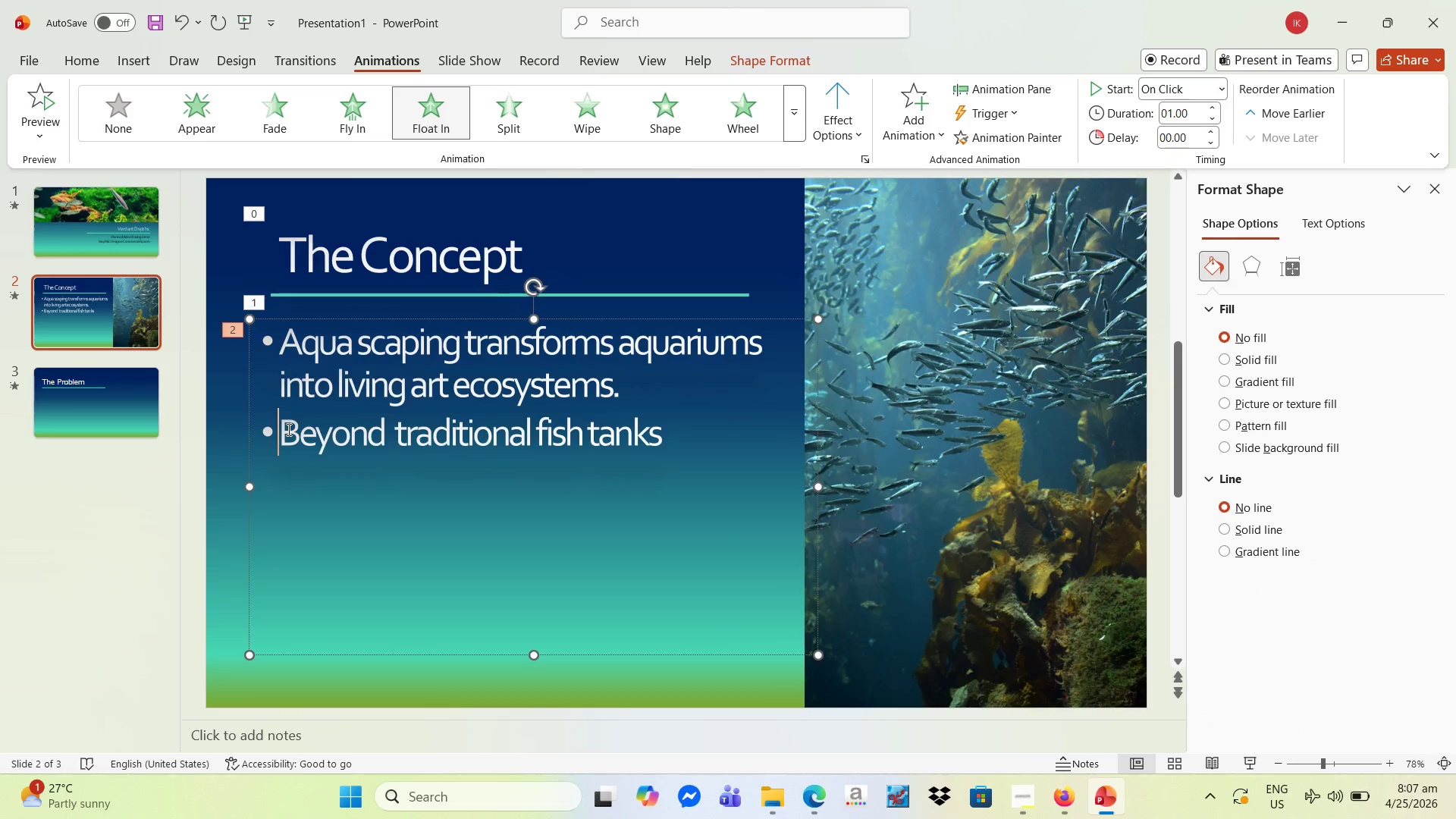 
left_click_drag(start_coordinate=[287, 429], to_coordinate=[297, 430])
 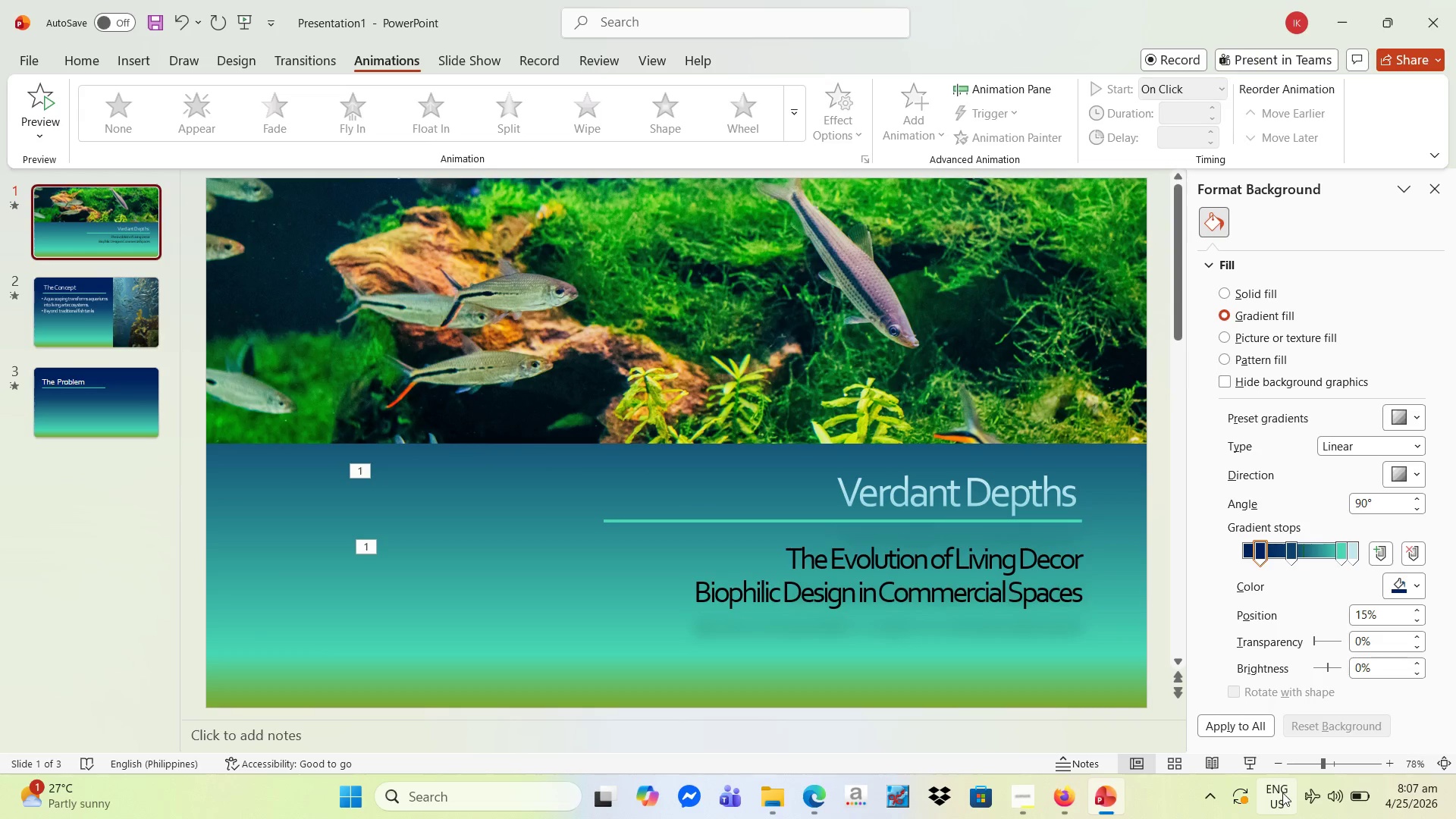 
wait(18.62)
 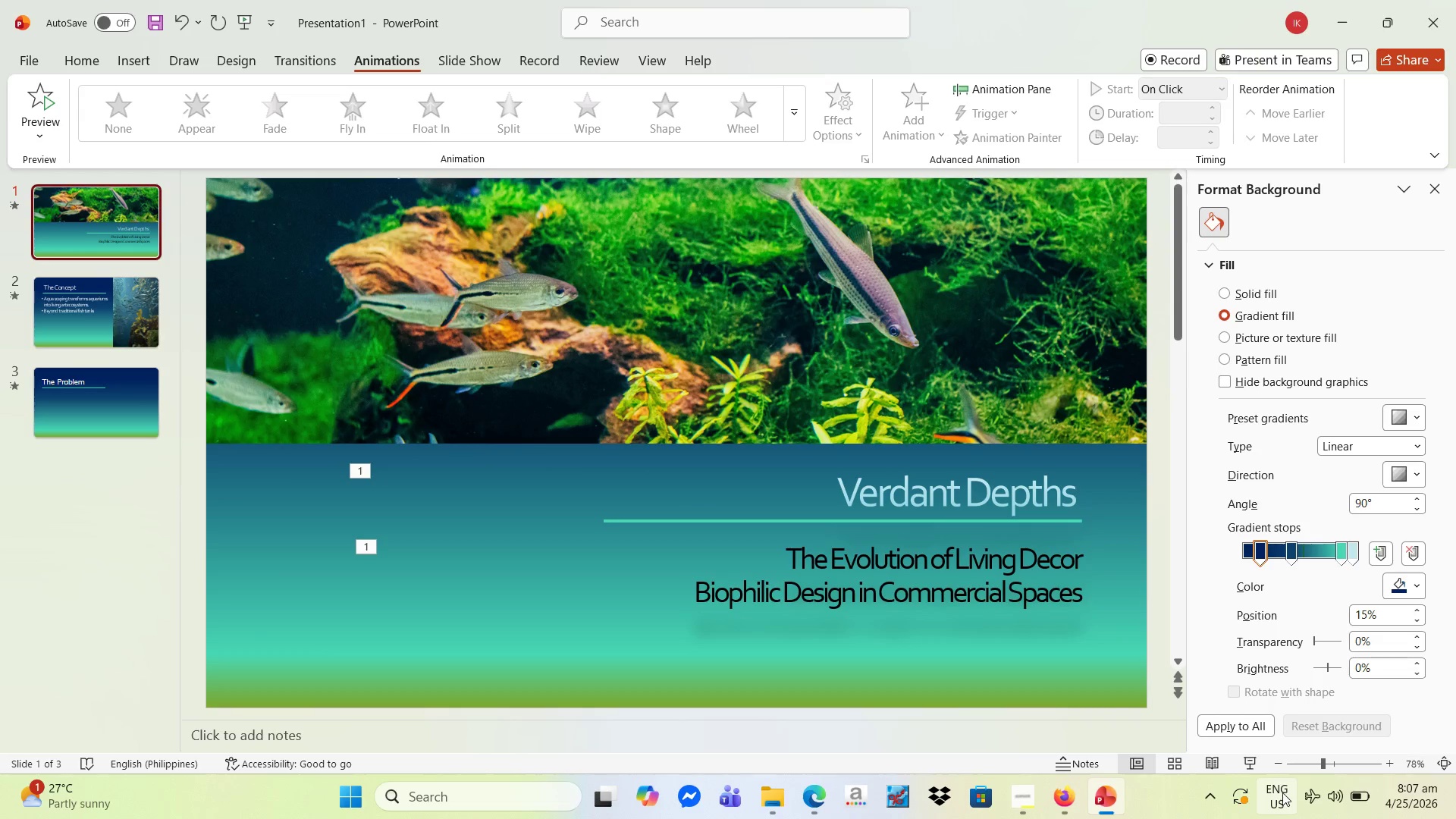 
left_click([1239, 758])
 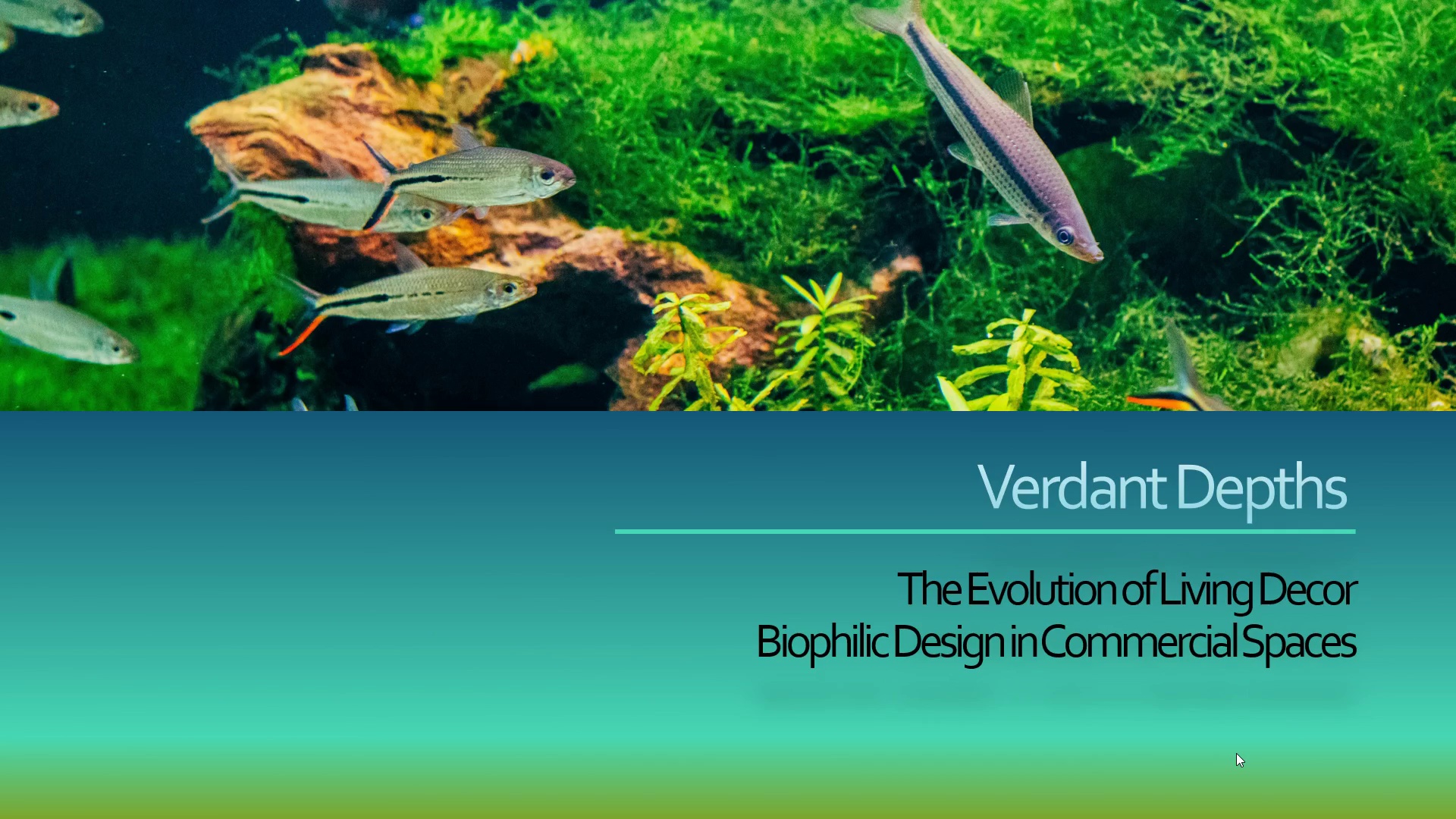 
left_click([1236, 753])
 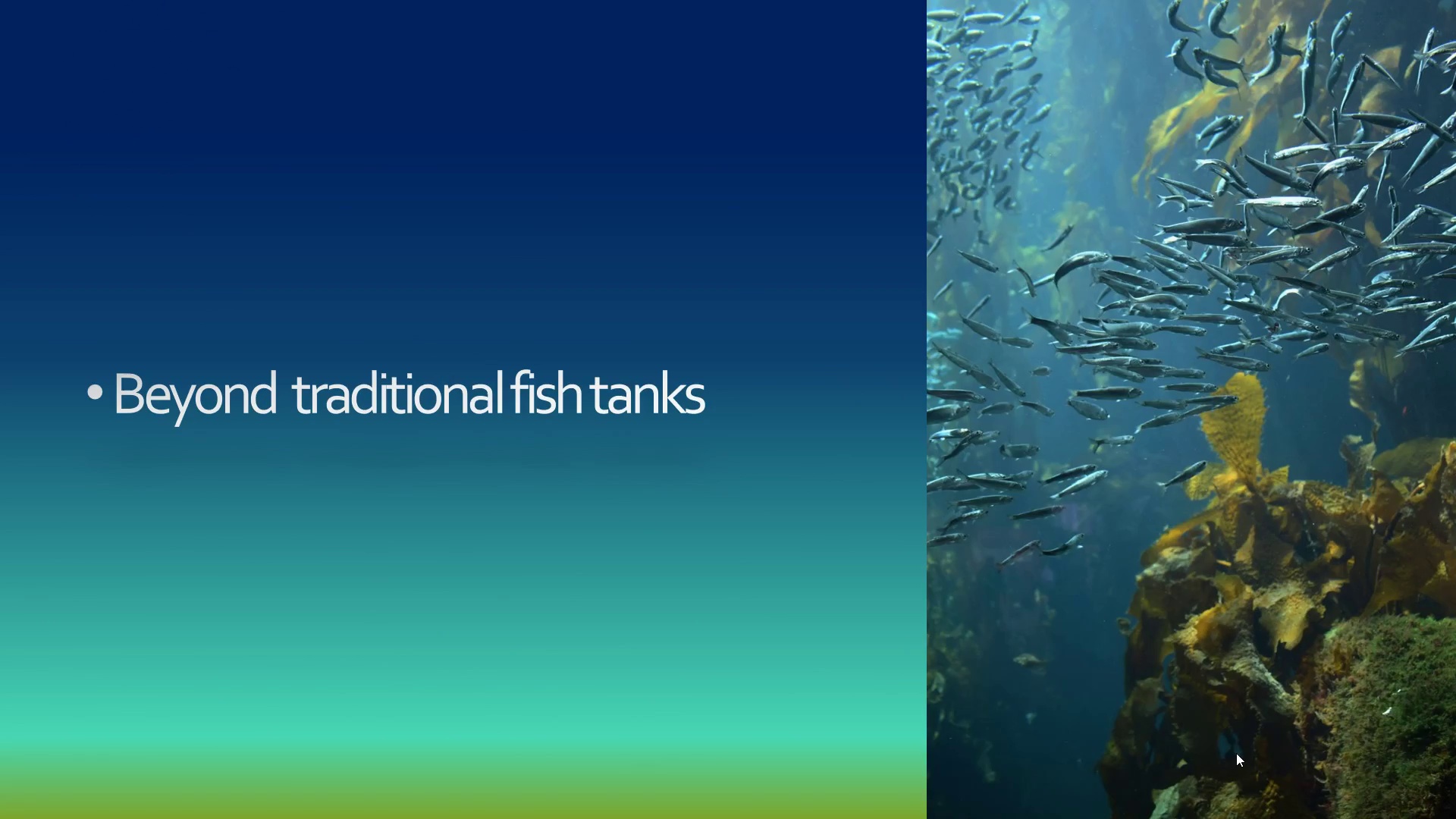 
left_click([1236, 753])
 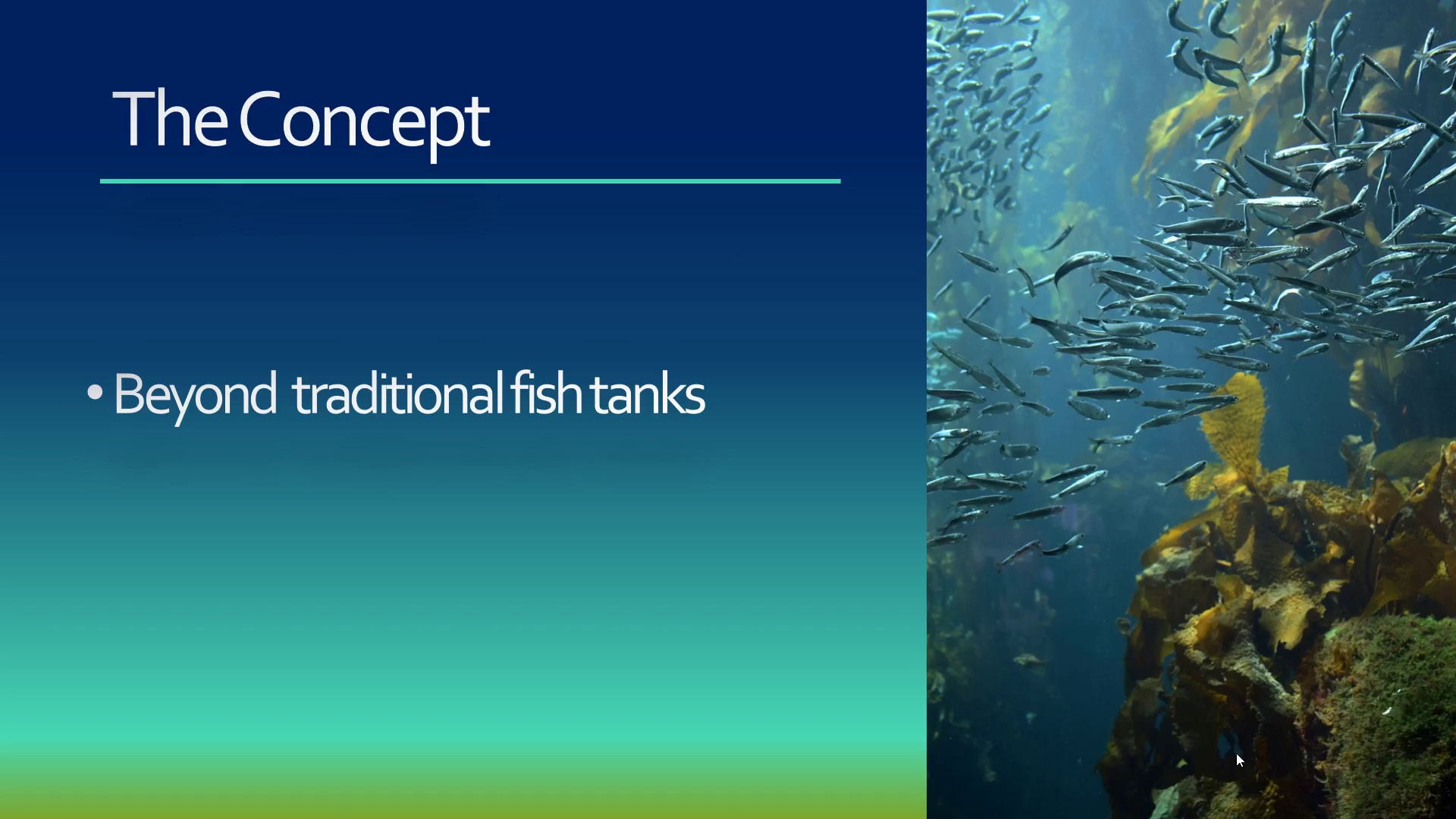 
left_click([1238, 754])
 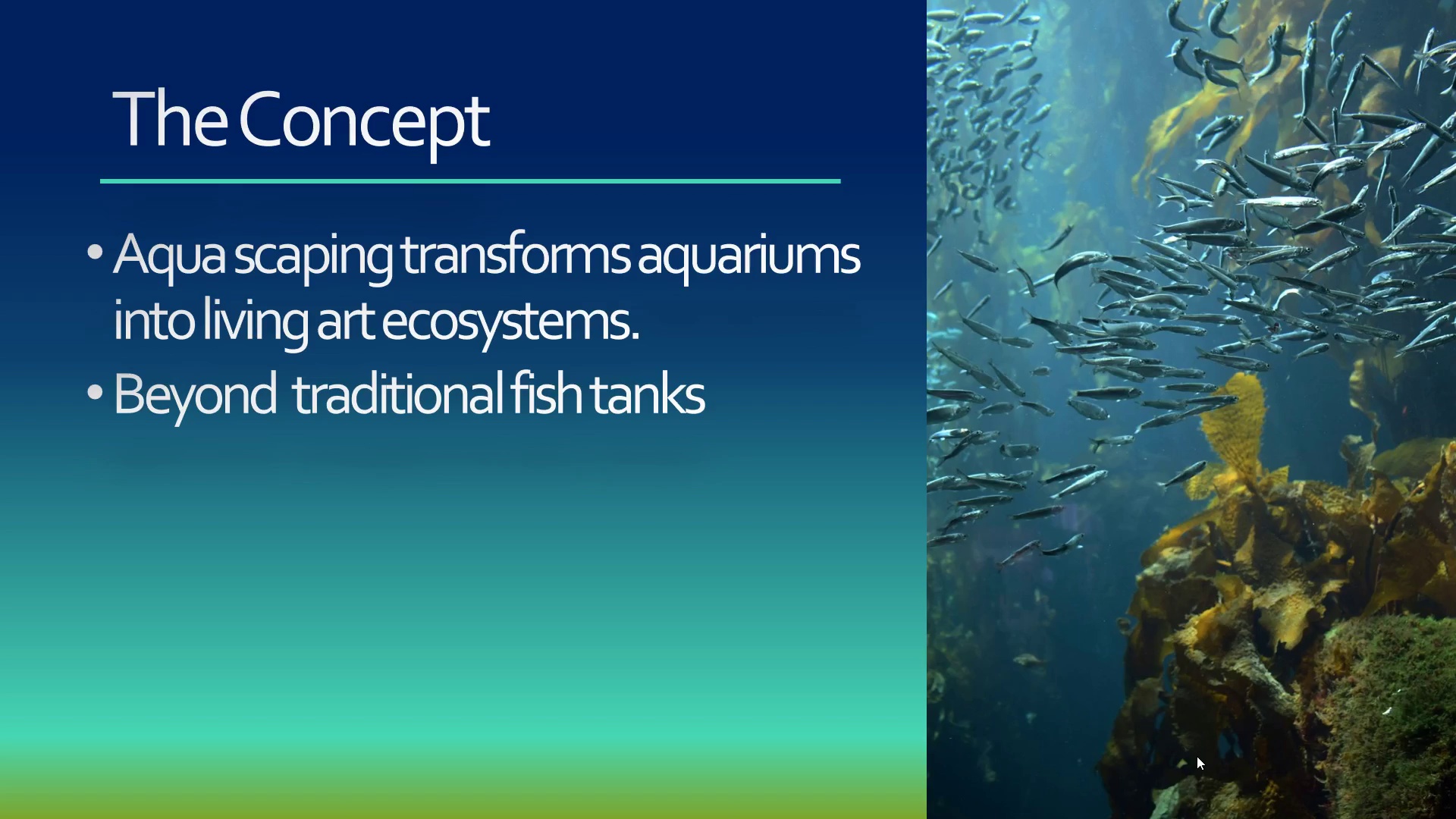 
wait(36.89)
 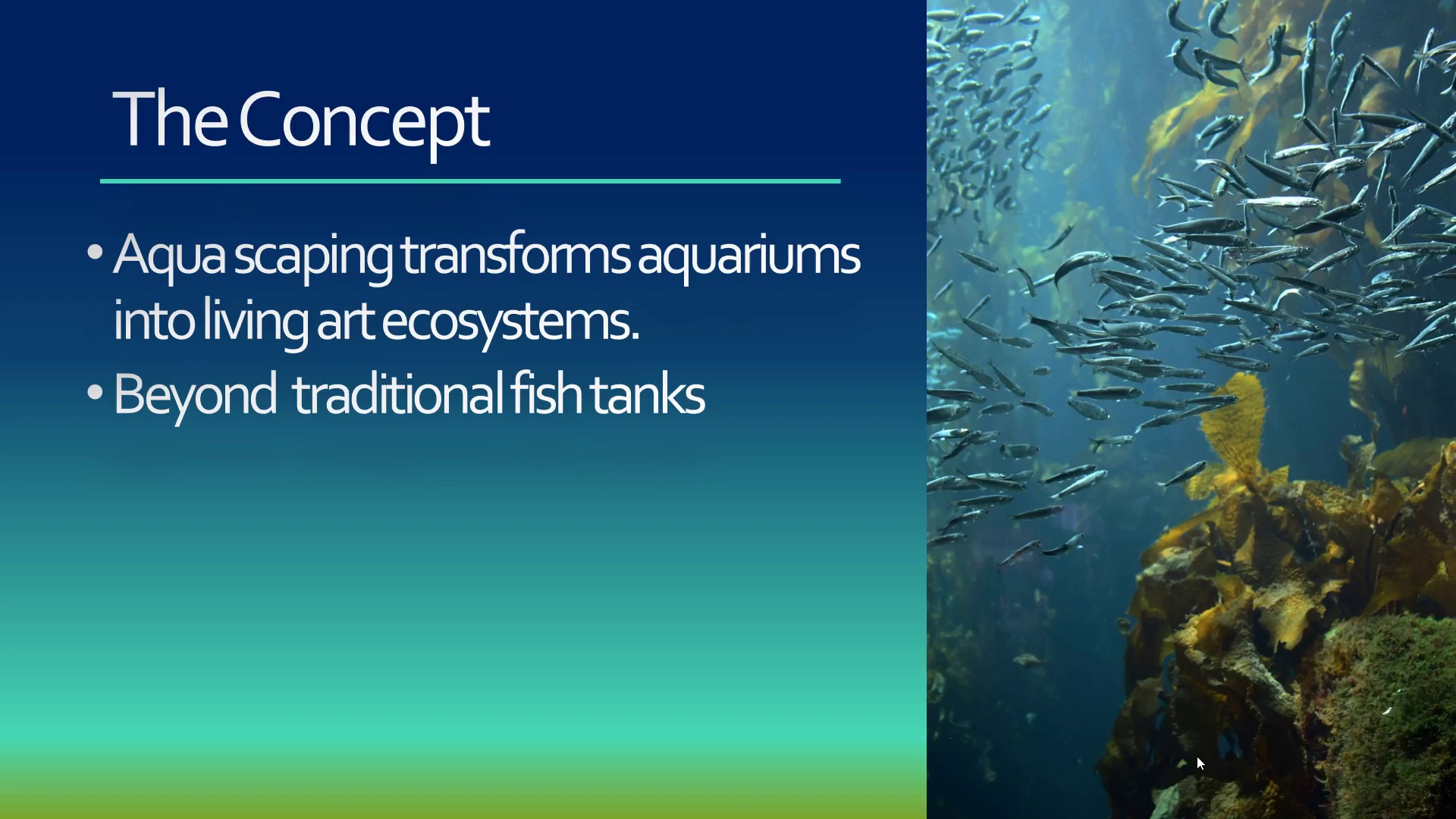 
key(Escape)
 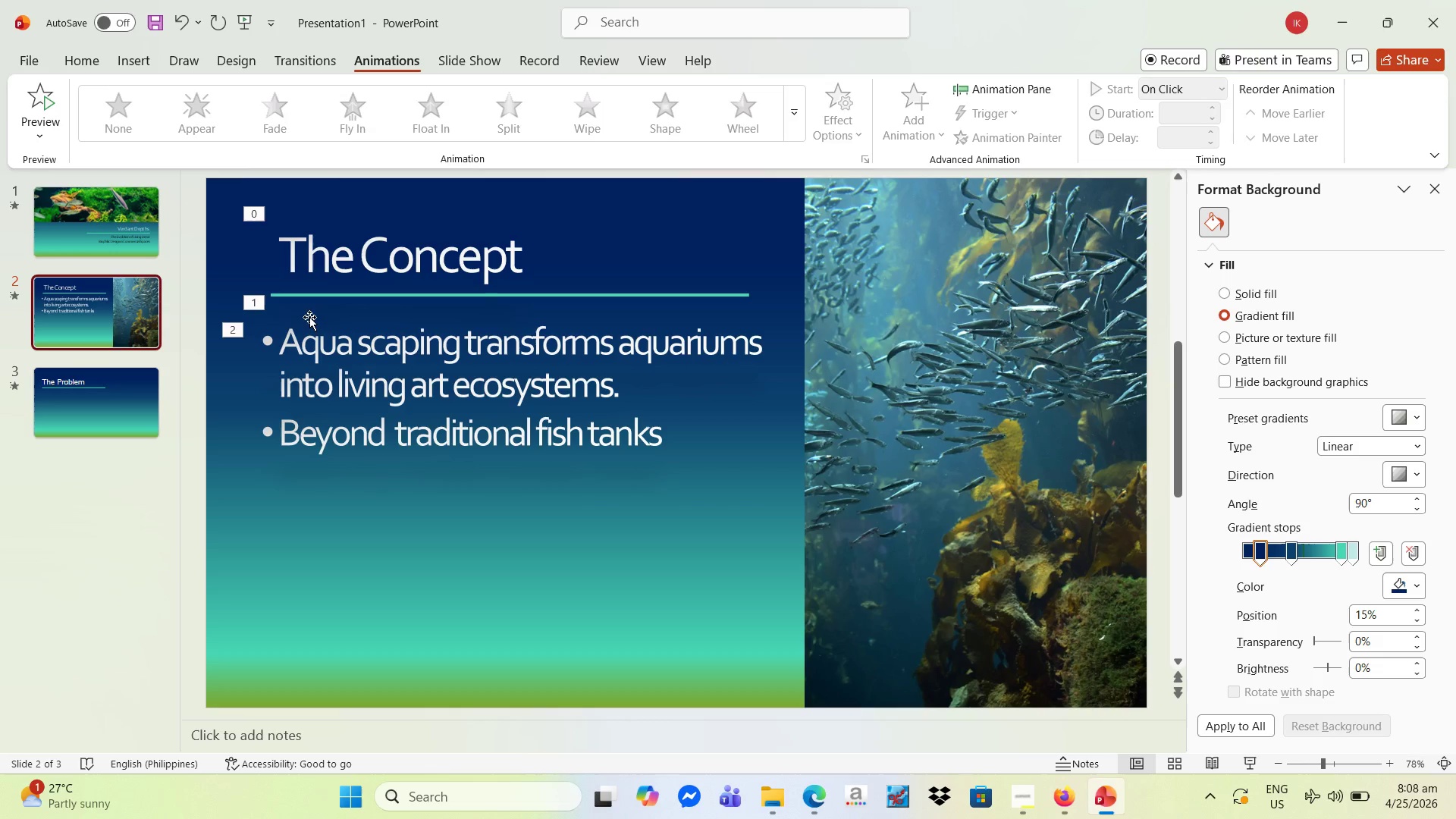 
wait(5.97)
 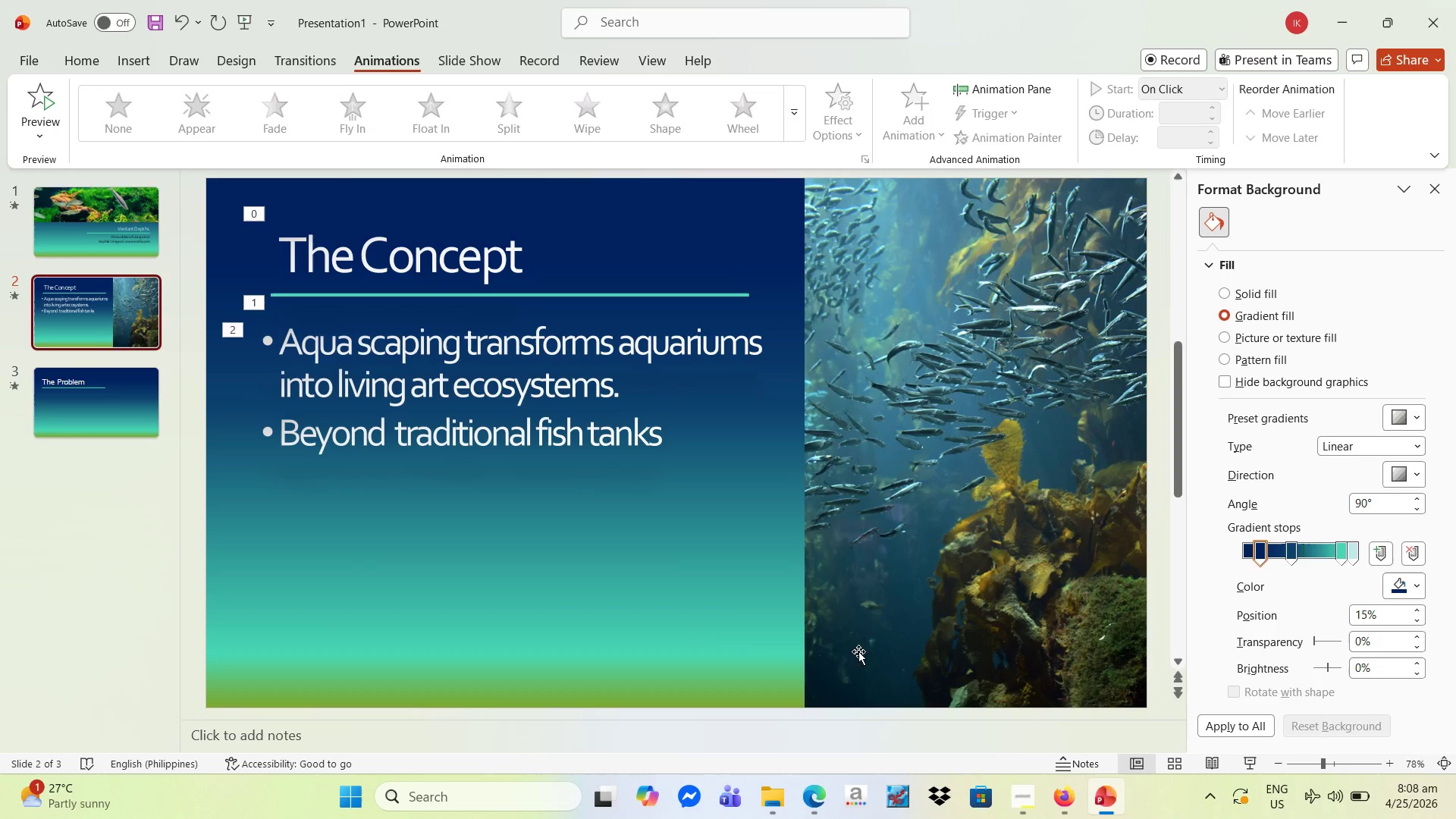 
left_click([254, 301])
 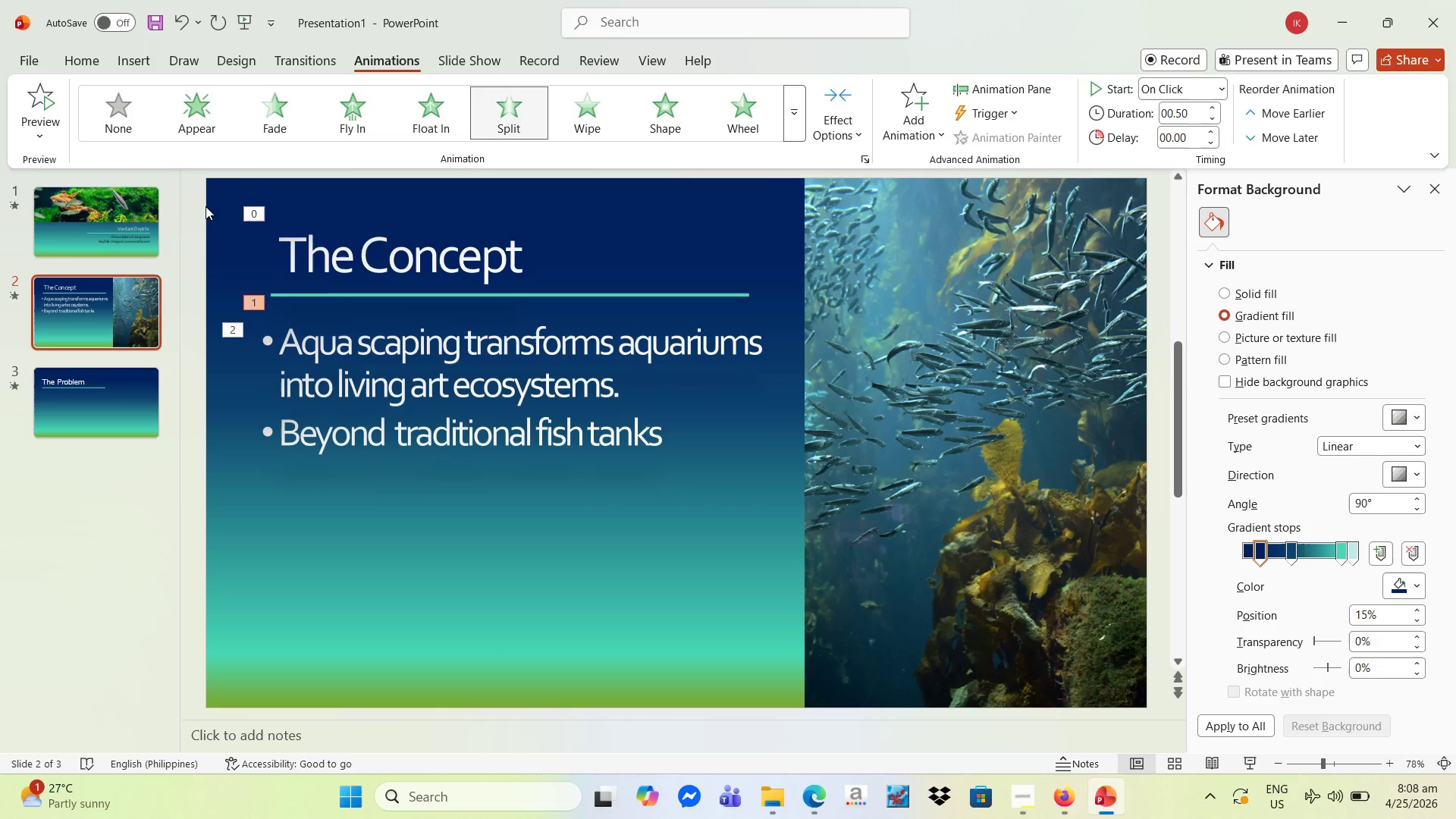 
left_click([108, 121])
 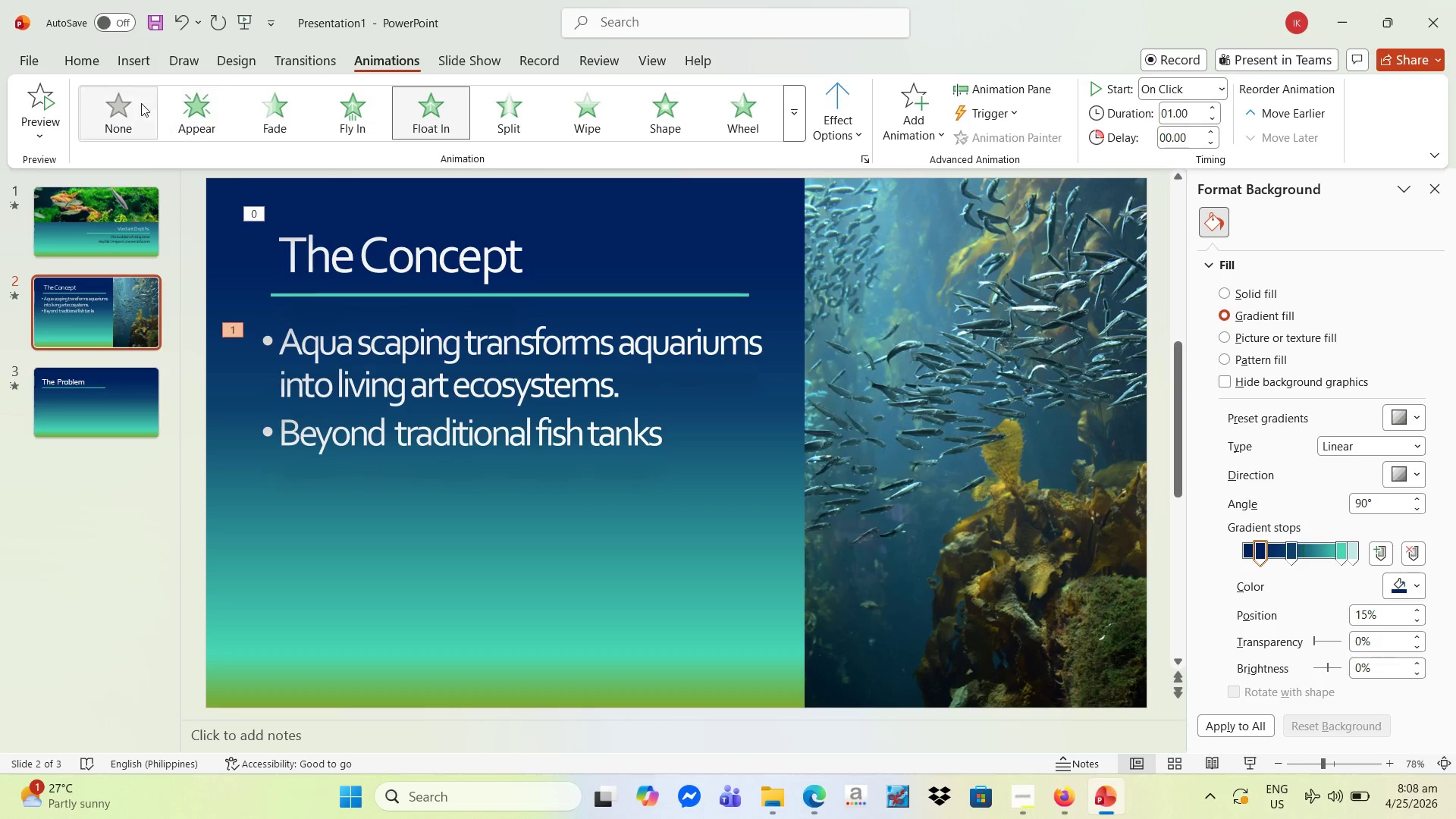 
left_click([117, 102])
 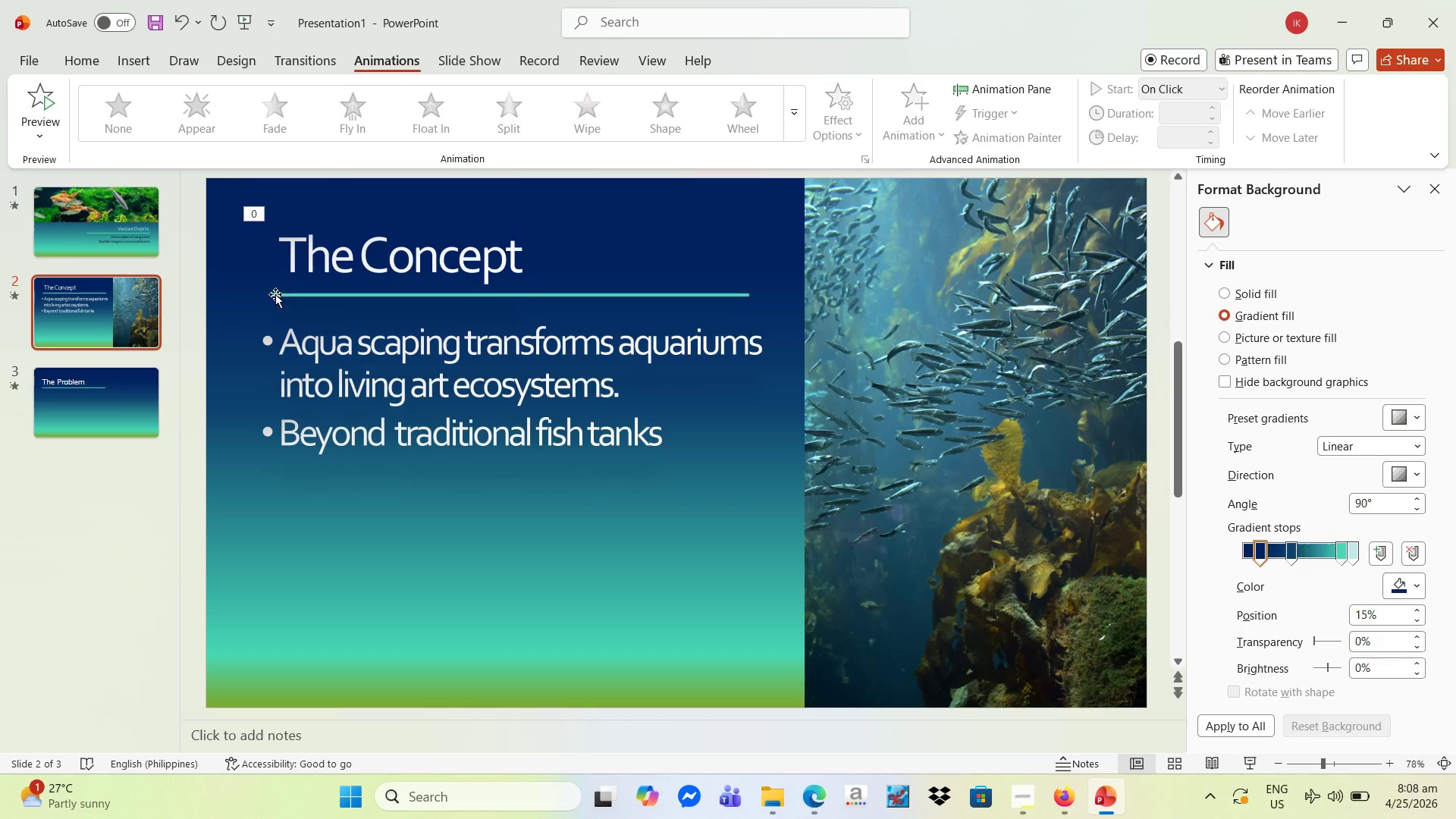 
left_click([275, 293])
 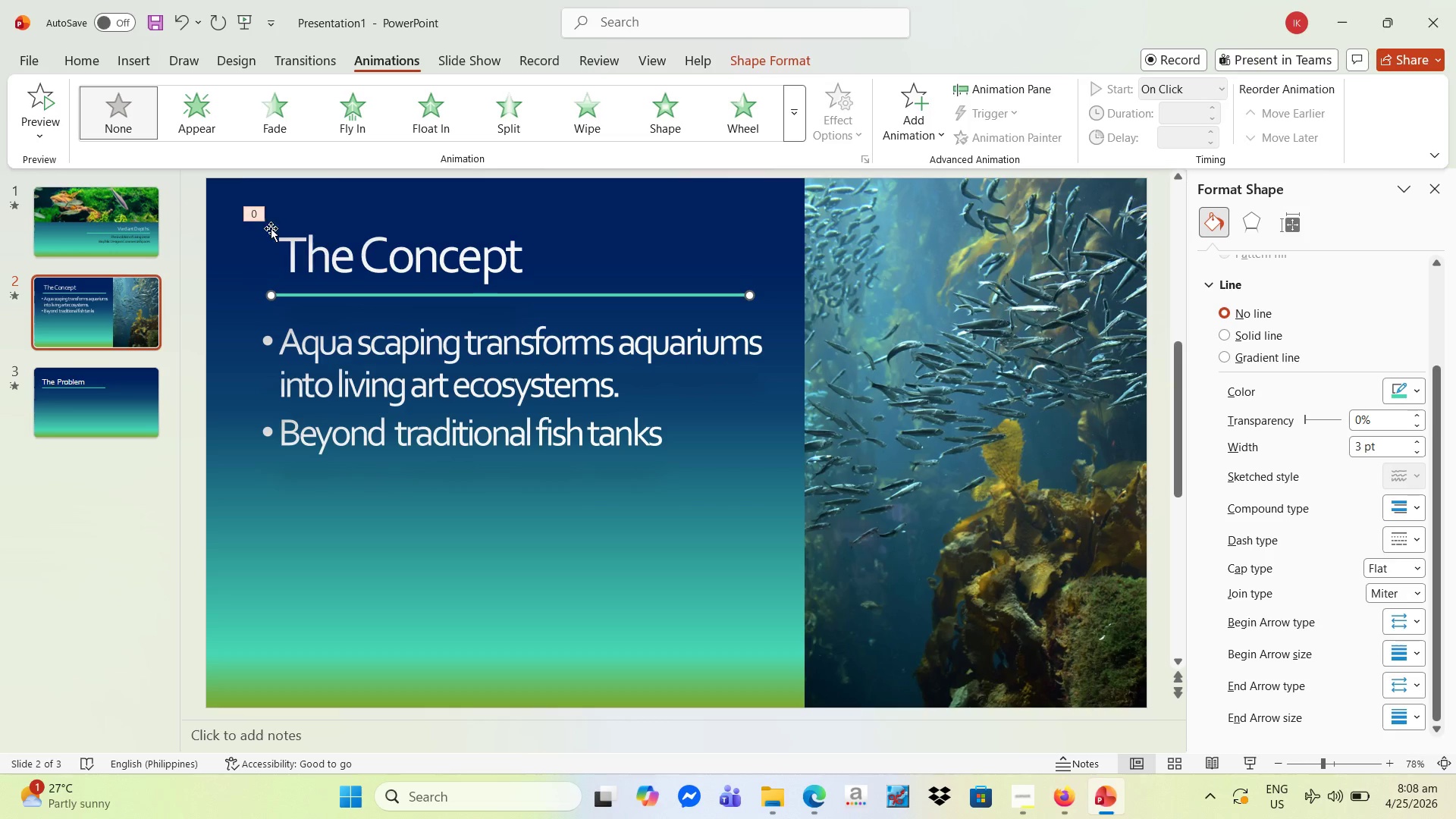 
left_click([256, 214])
 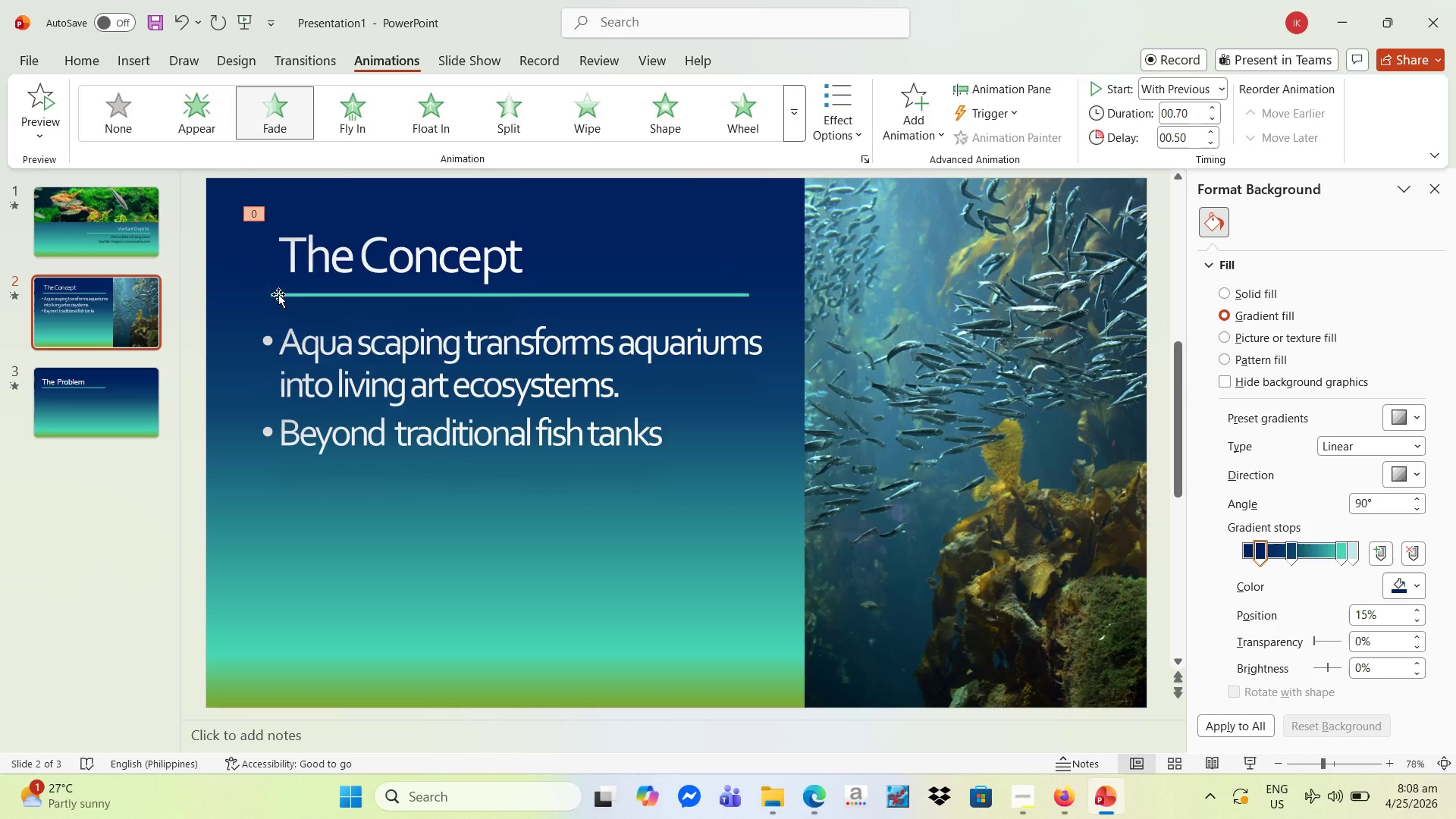 
left_click([278, 294])
 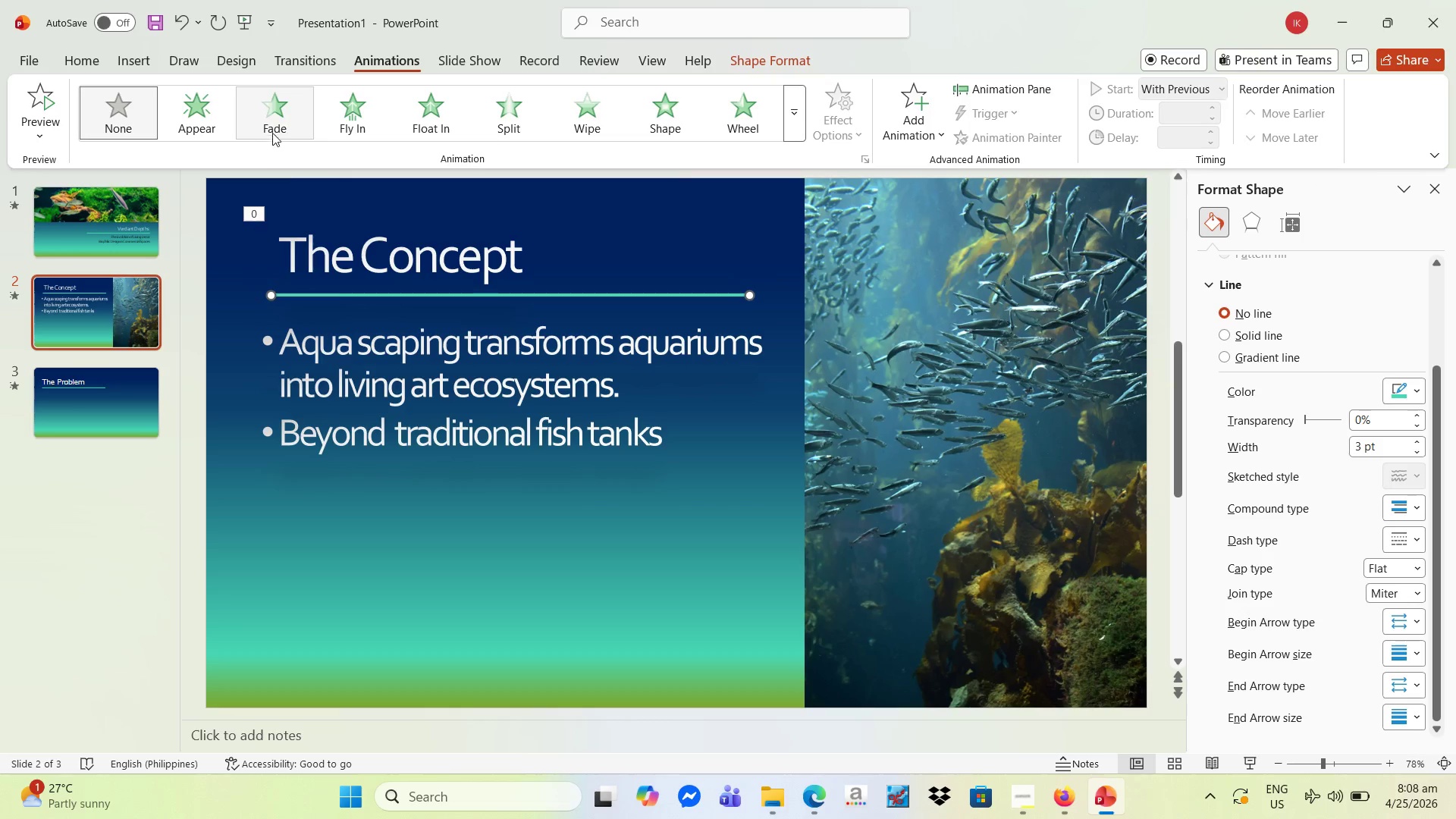 
left_click([273, 127])
 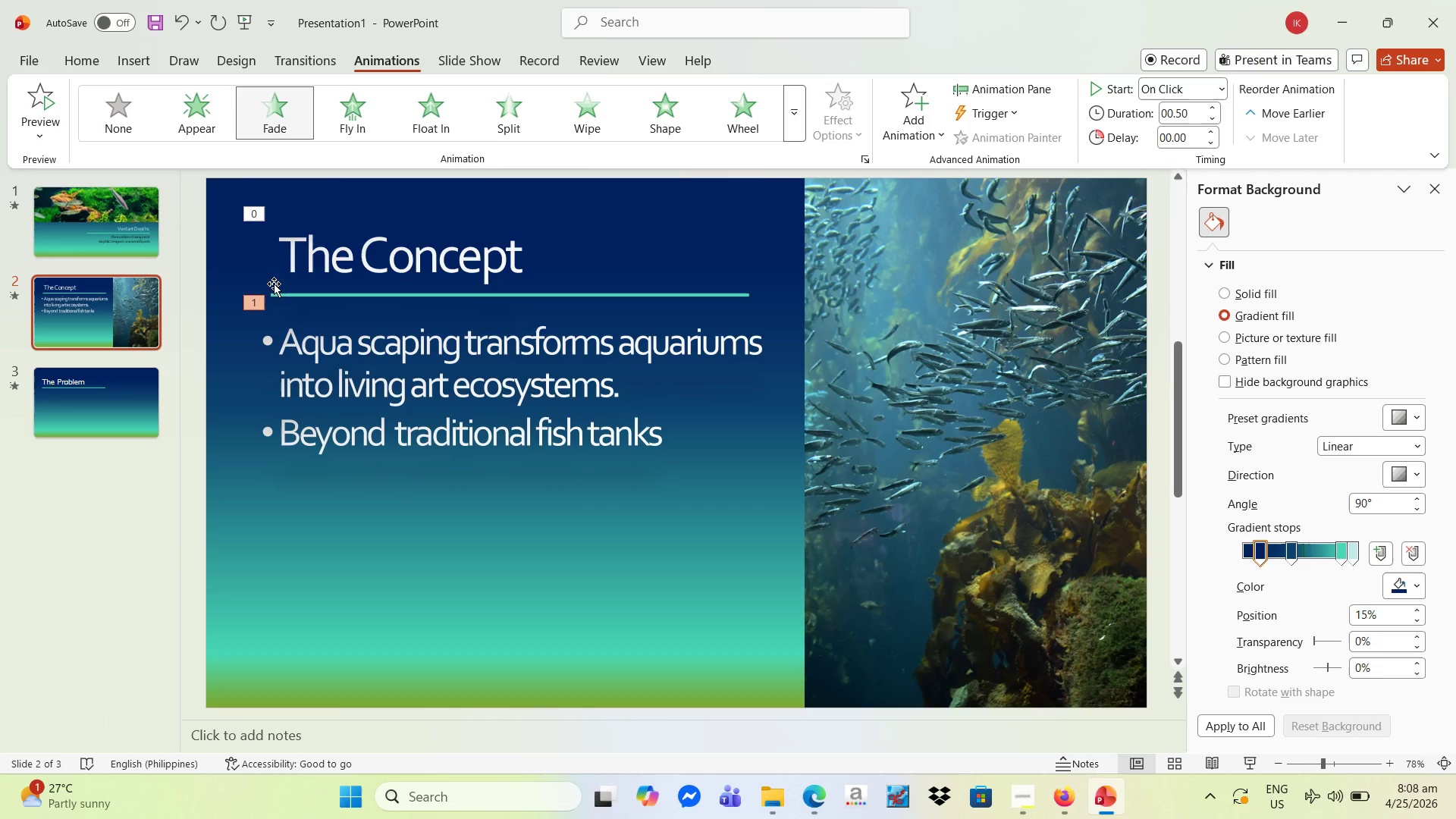 
wait(6.72)
 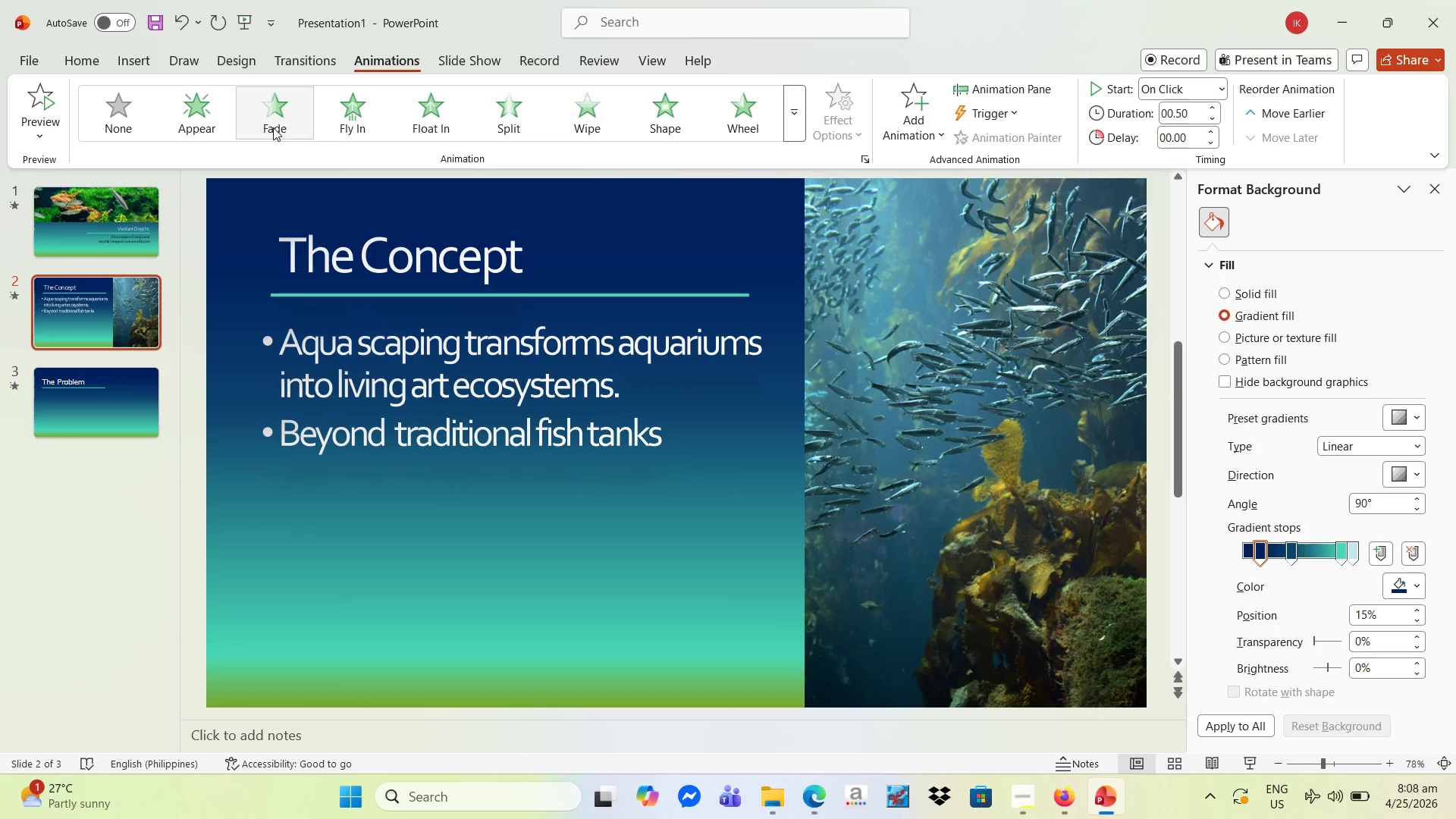 
left_click([262, 336])
 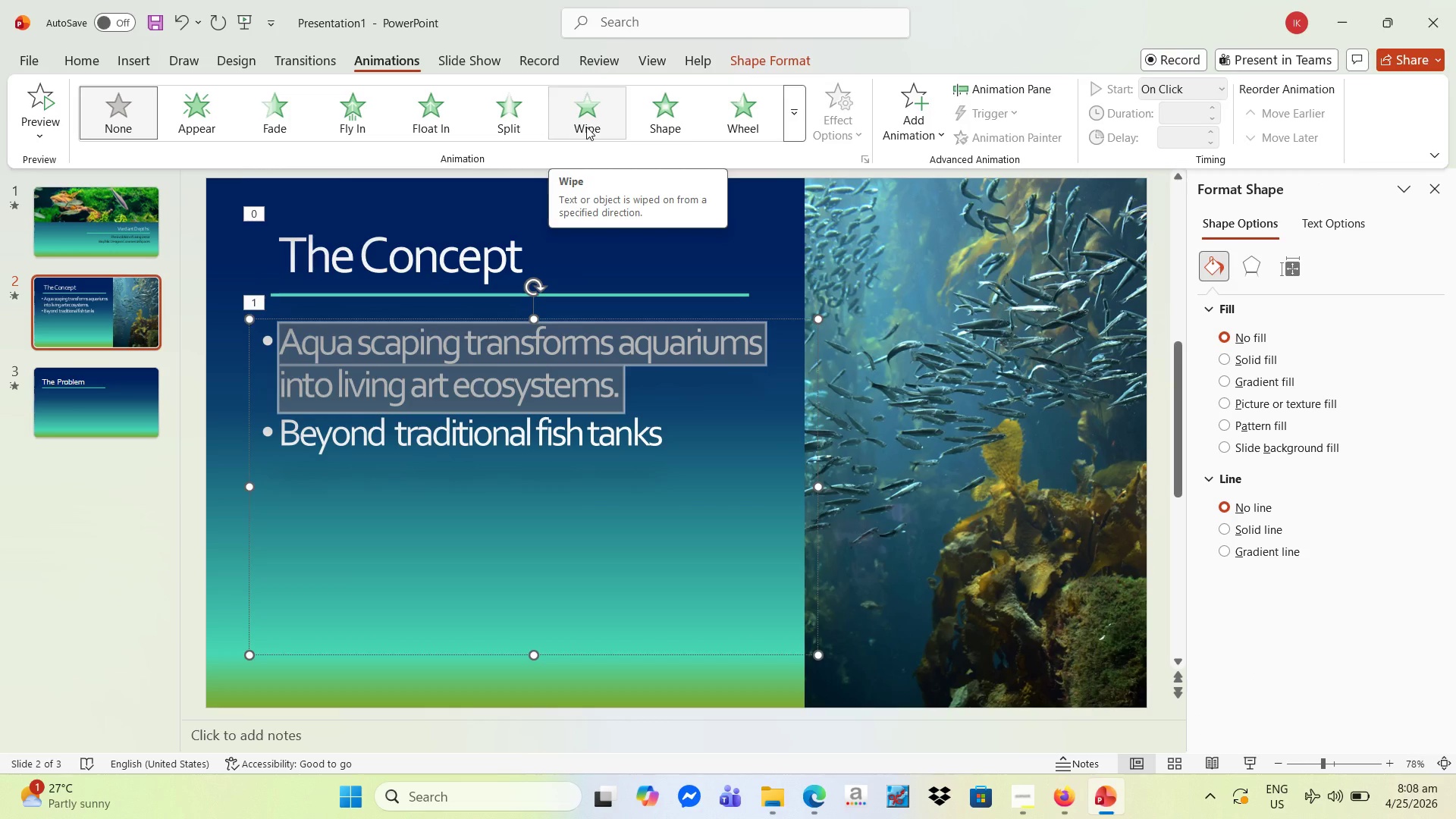 
wait(6.0)
 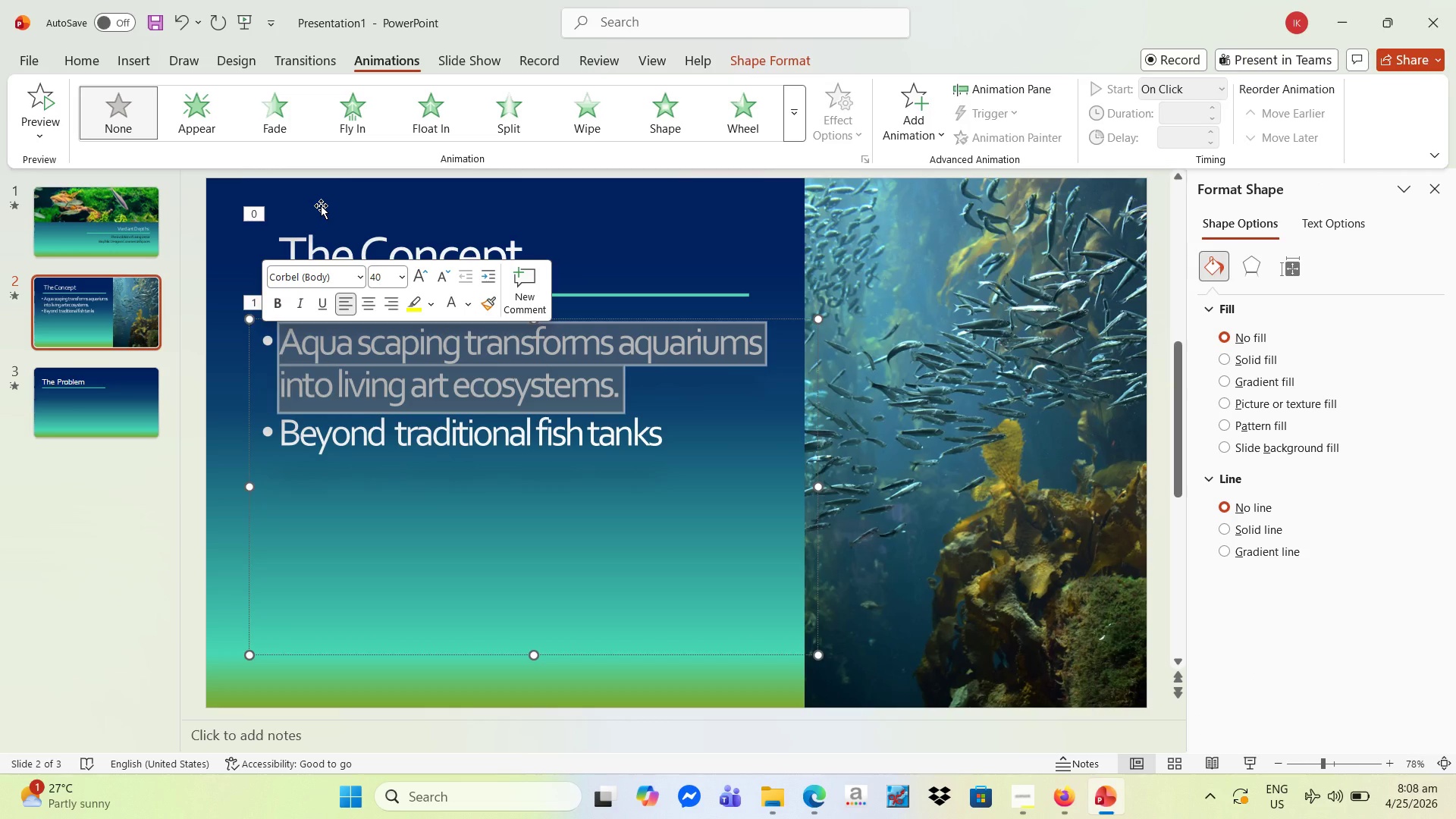 
left_click([586, 127])
 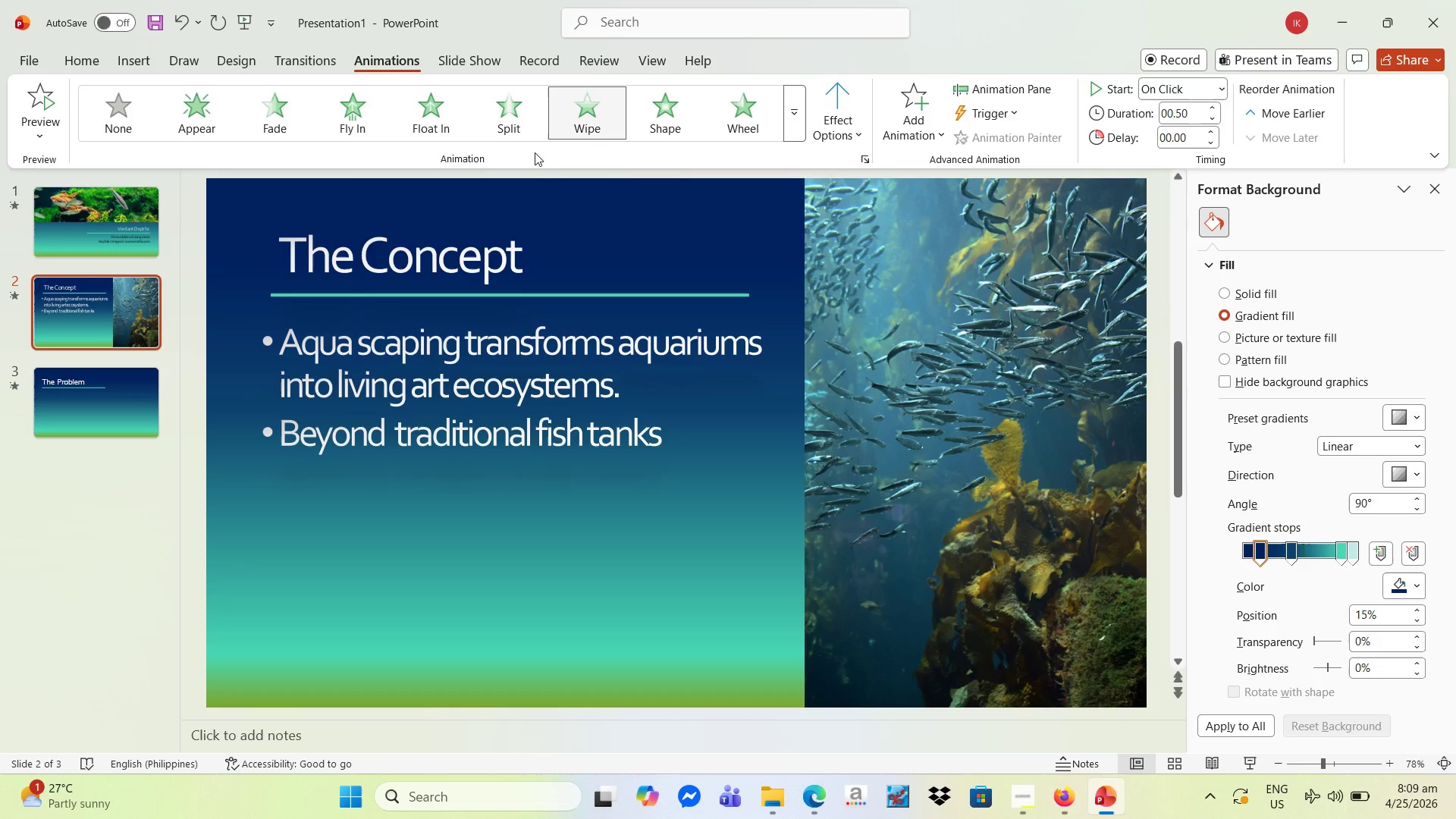 
mouse_move([286, 431])
 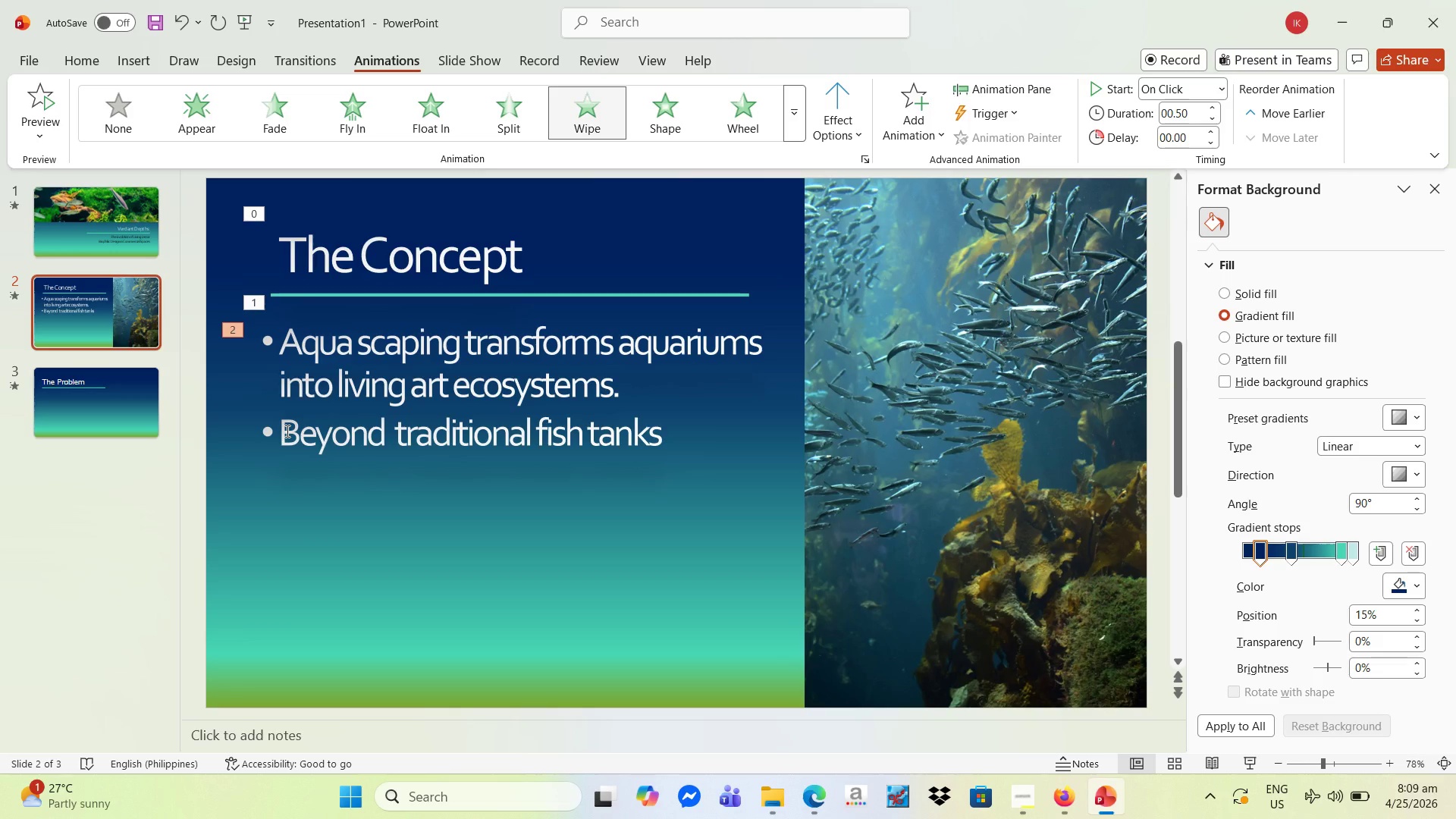 
left_click([286, 431])
 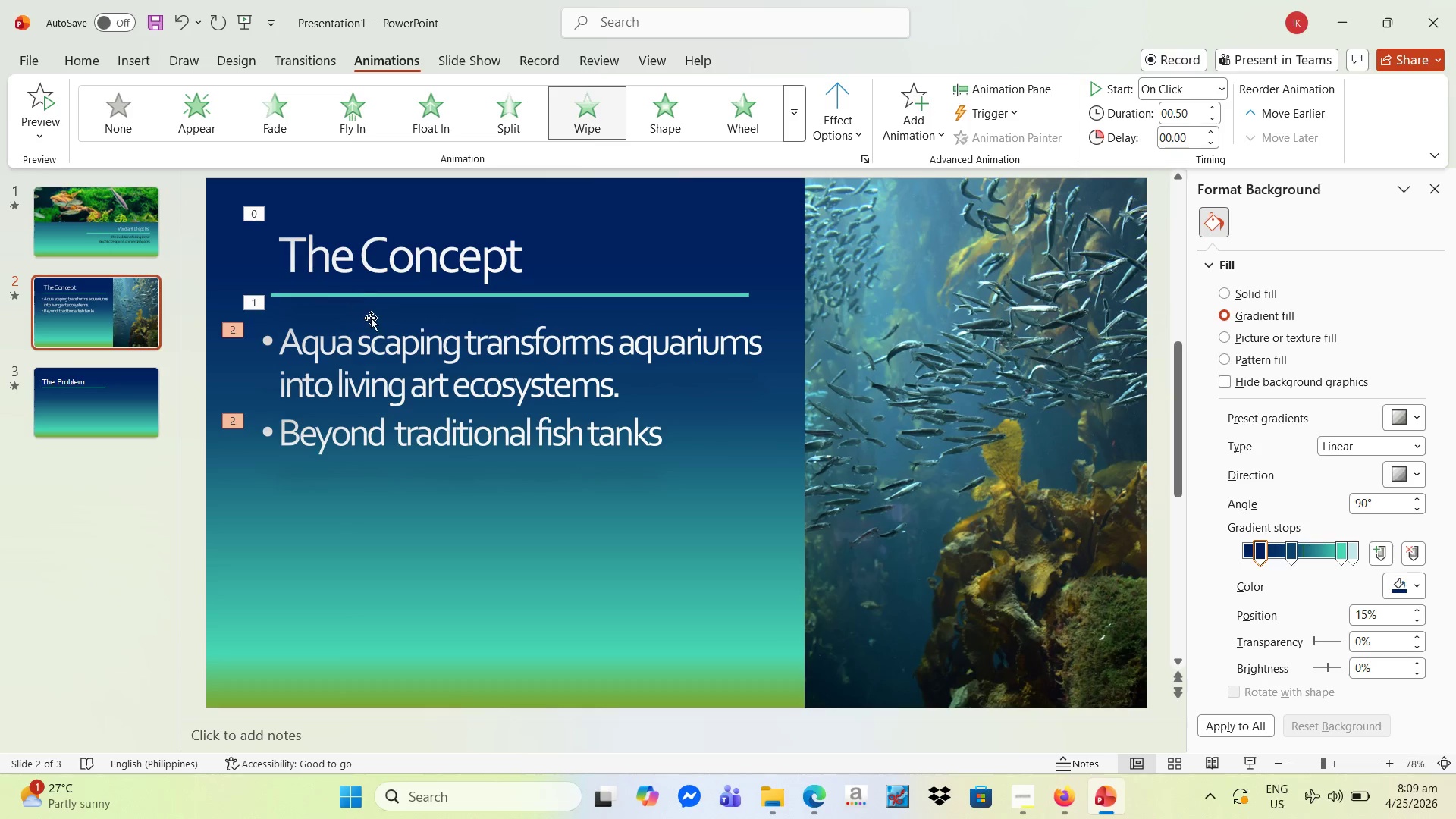 
wait(6.64)
 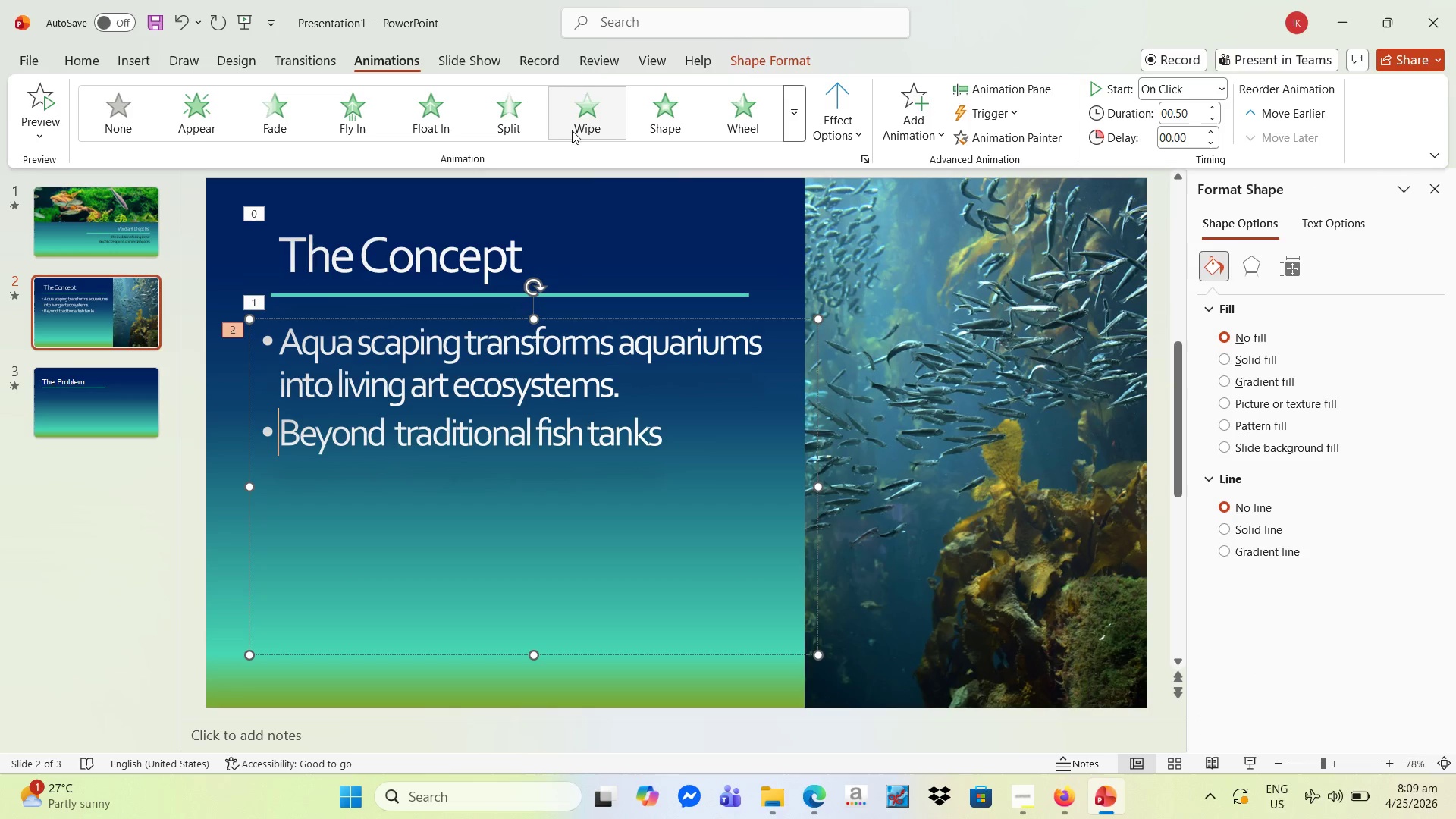 
left_click([1248, 763])
 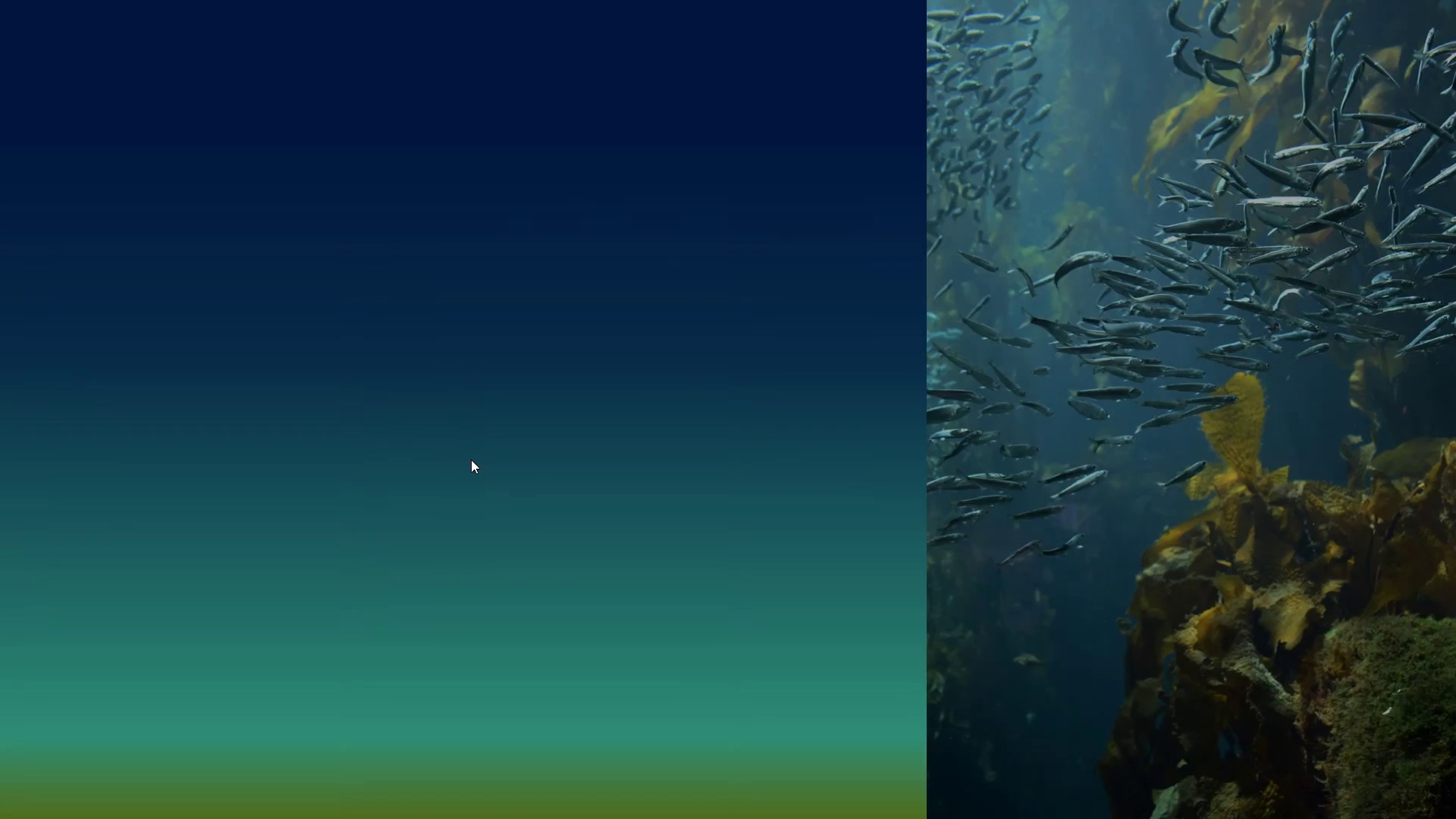 
left_click([473, 453])
 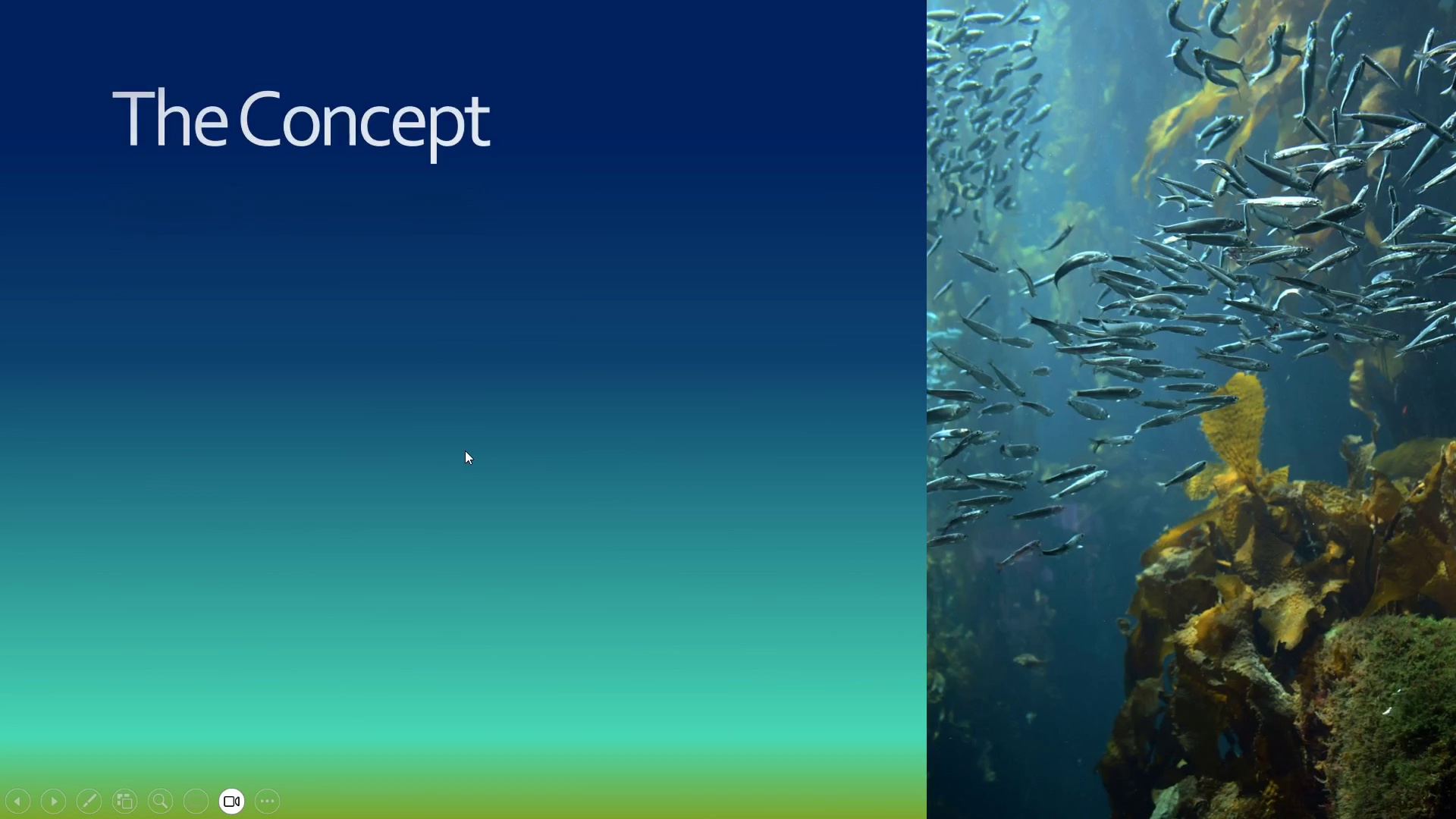 
left_click([462, 449])
 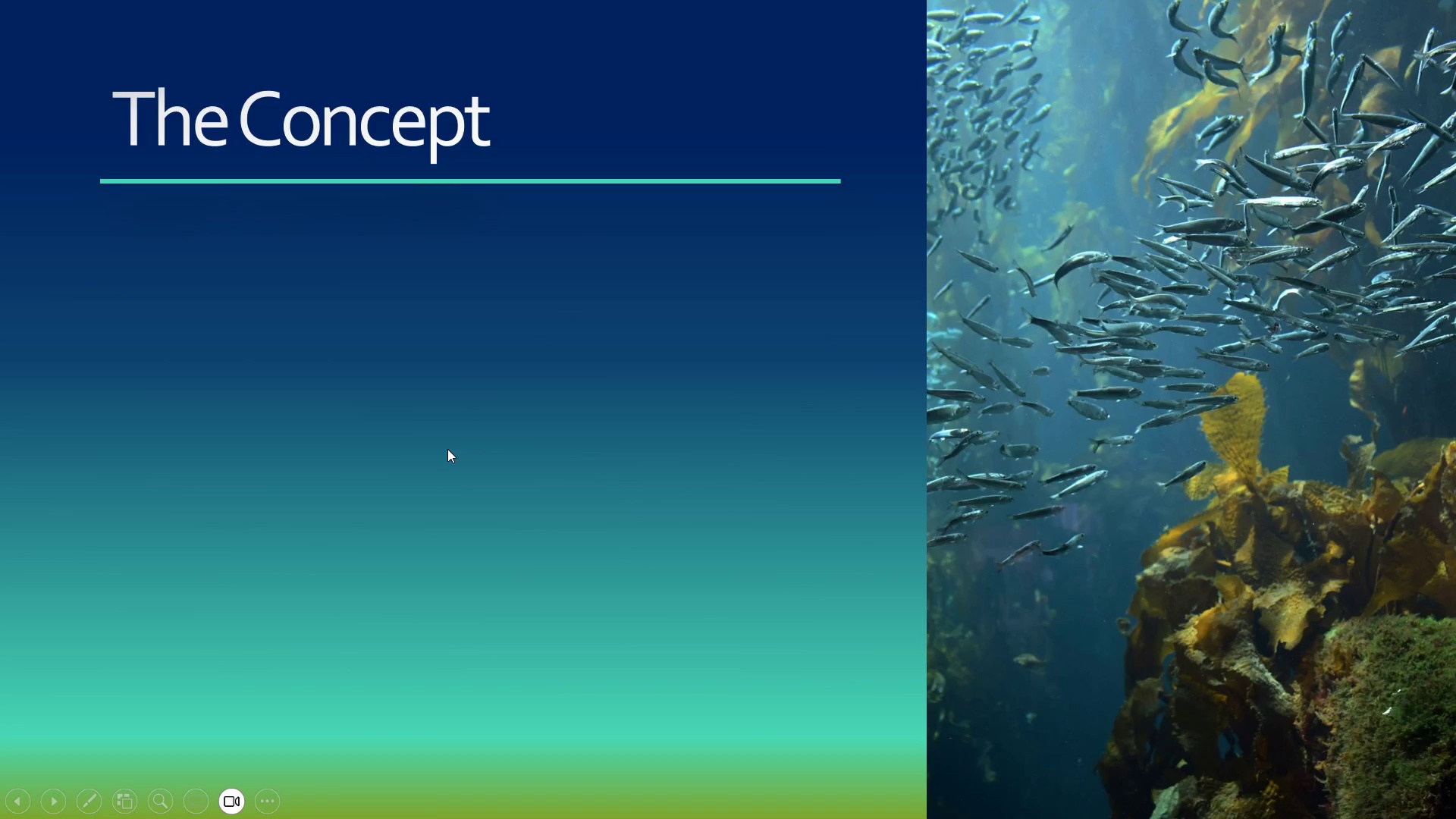 
left_click([447, 449])
 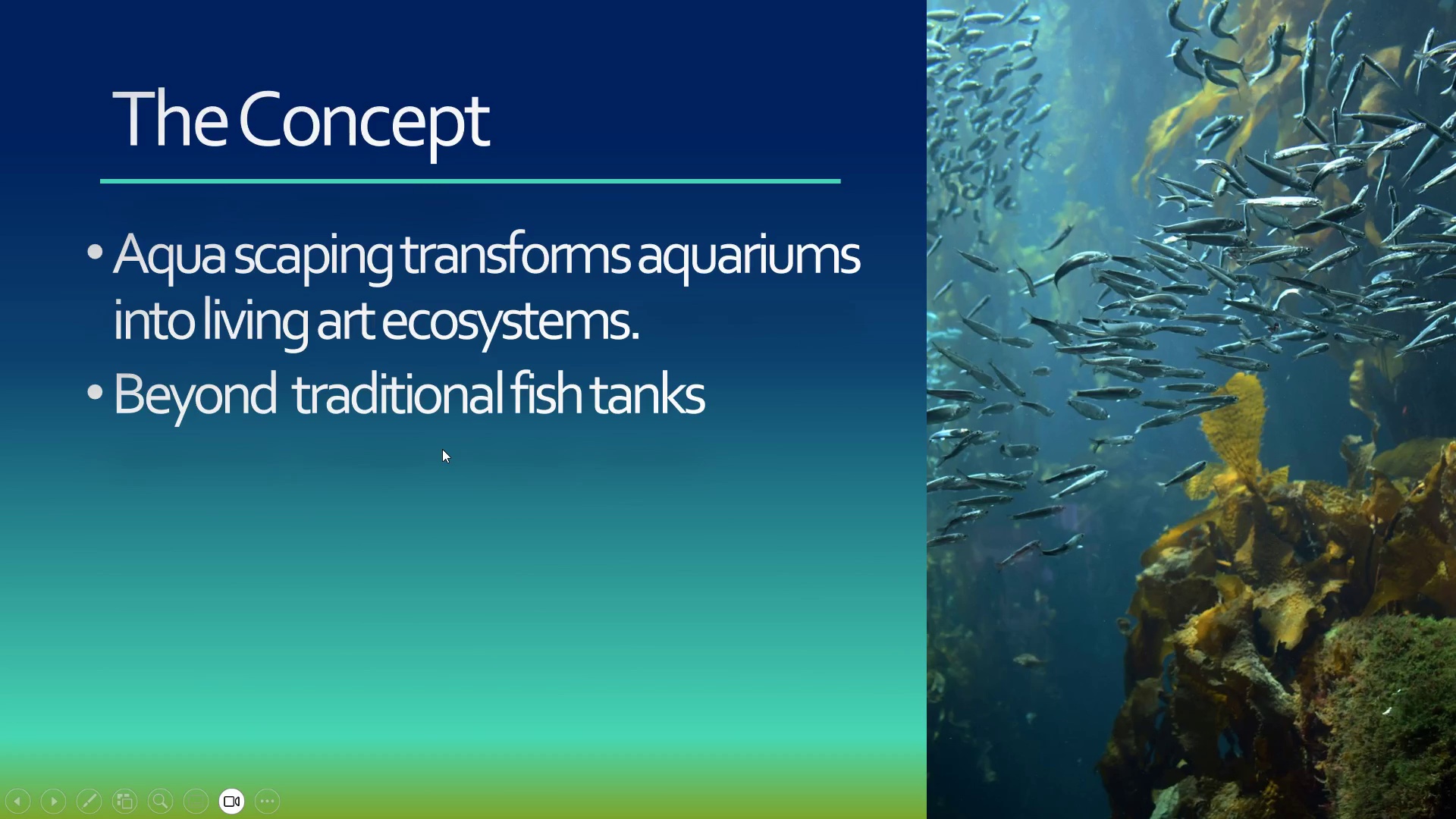 
left_click([442, 449])
 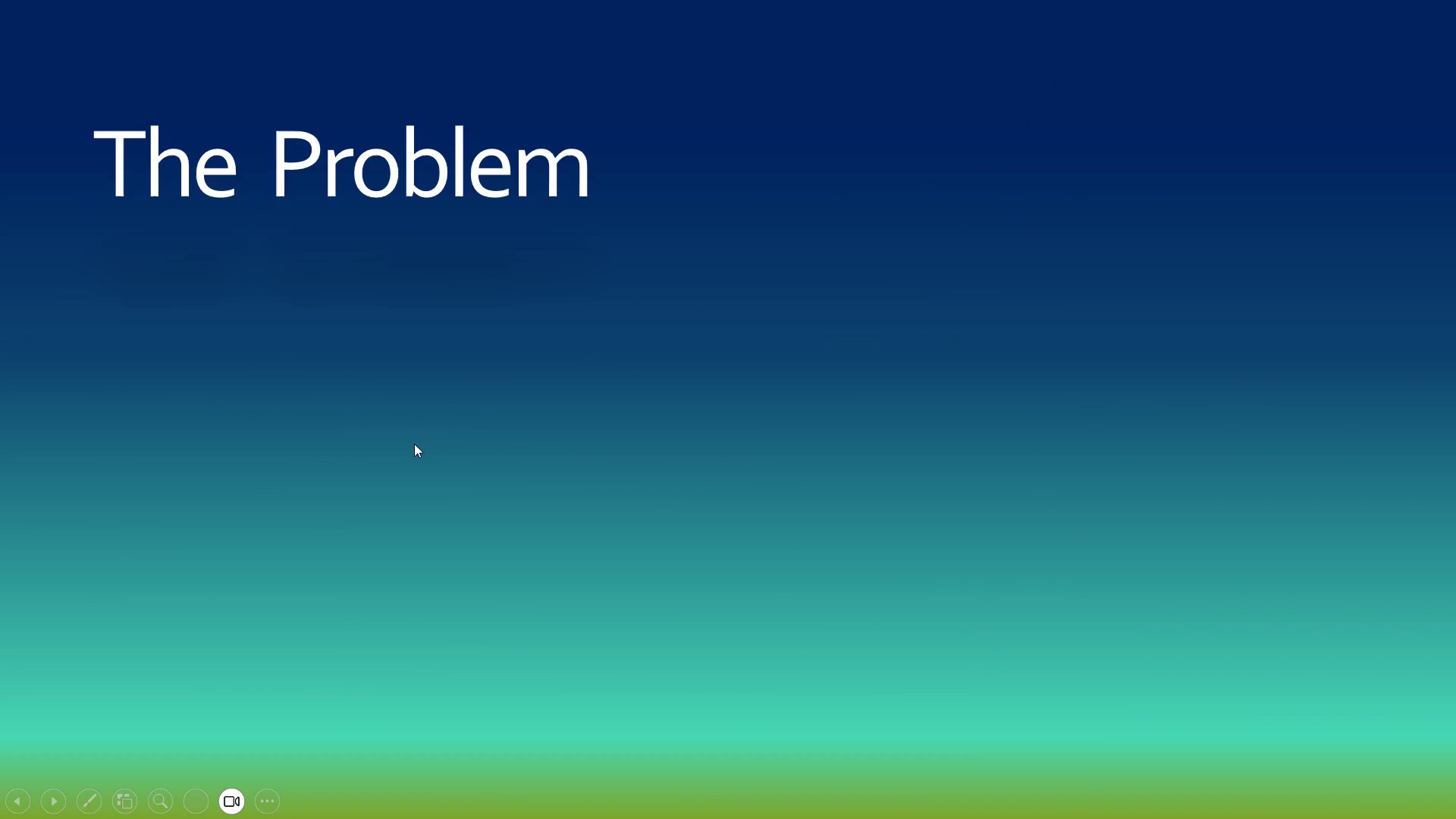 
key(Escape)
 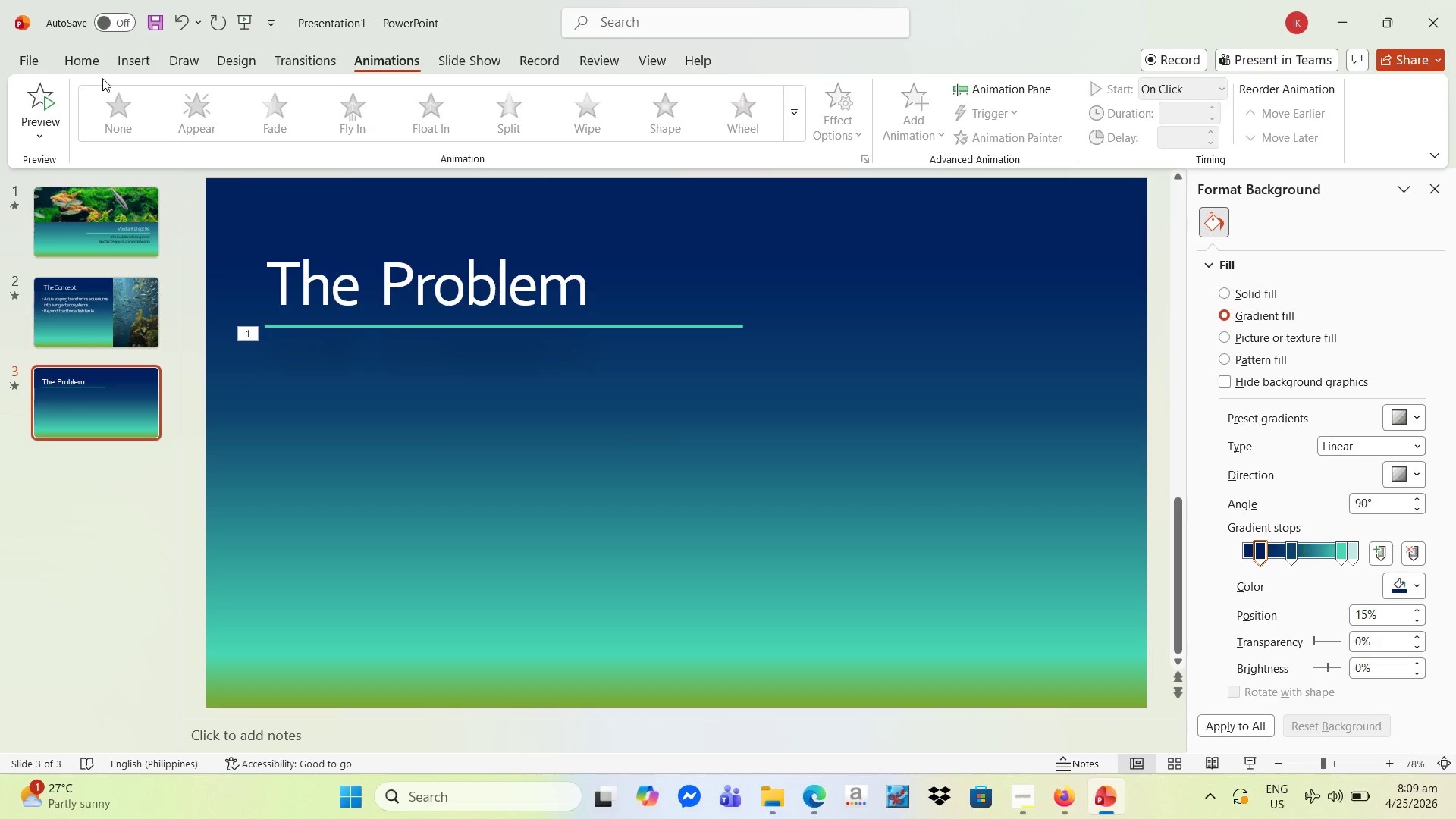 
left_click([97, 306])
 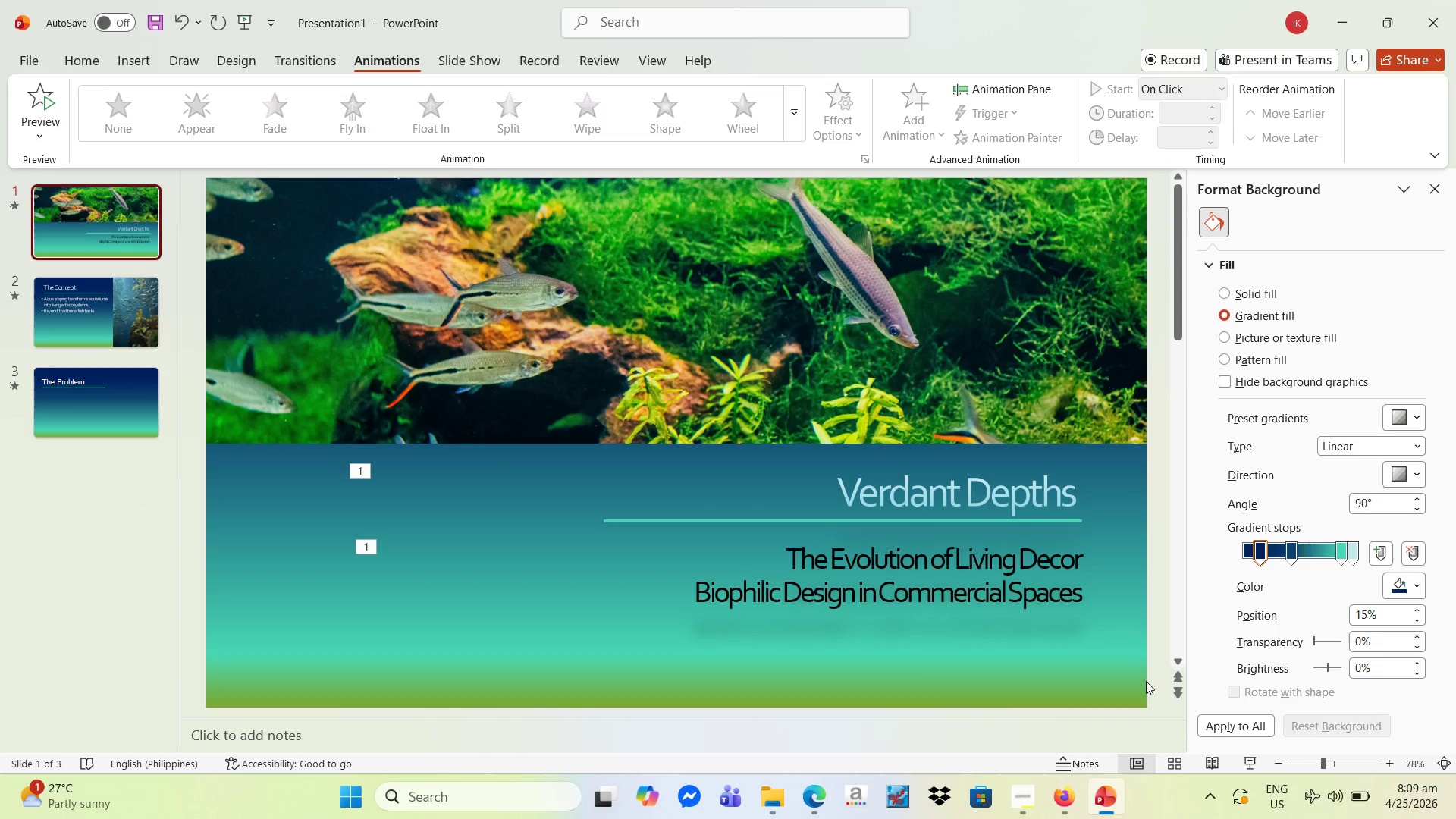 
left_click([1255, 762])
 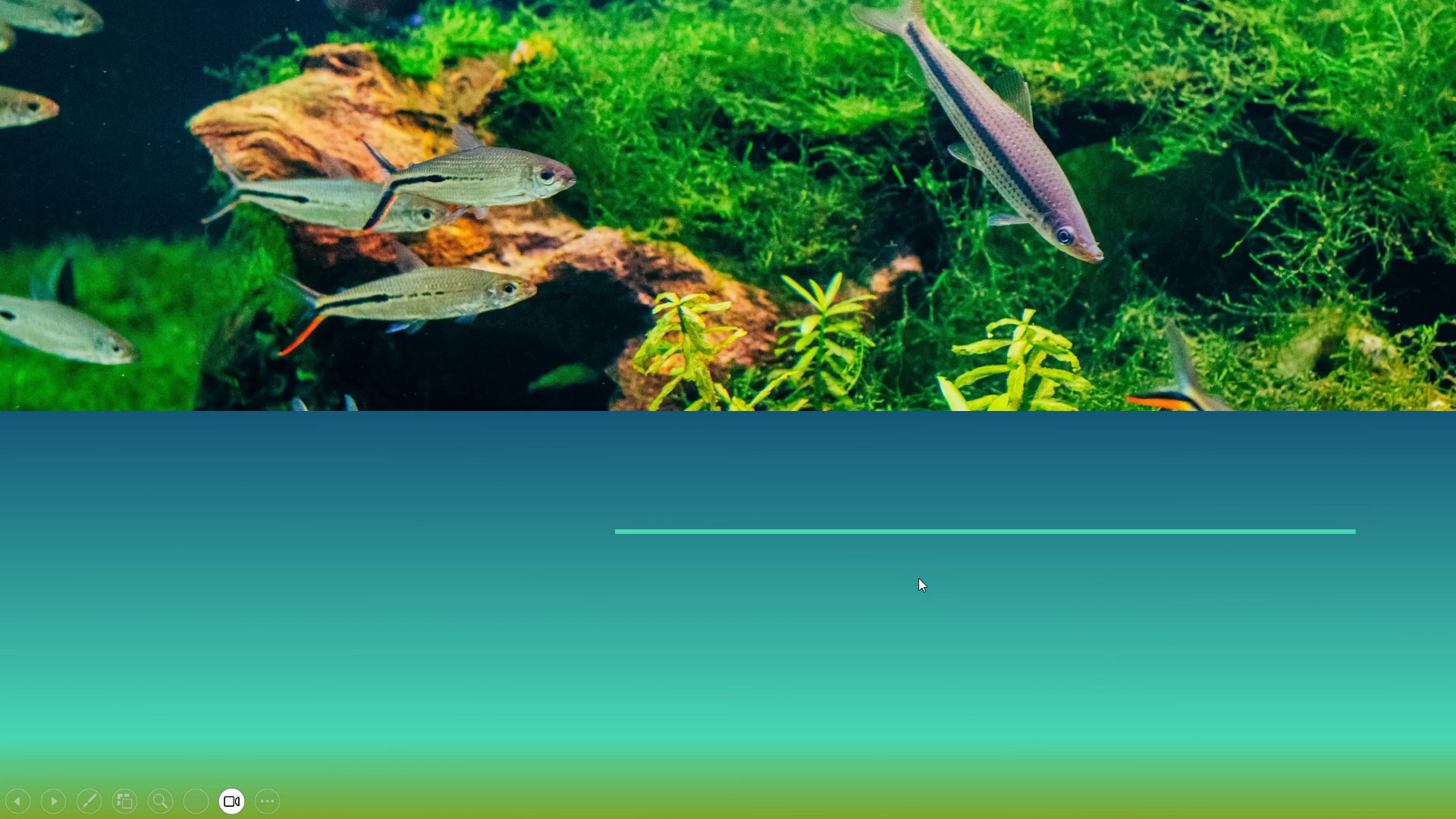 
left_click([918, 578])
 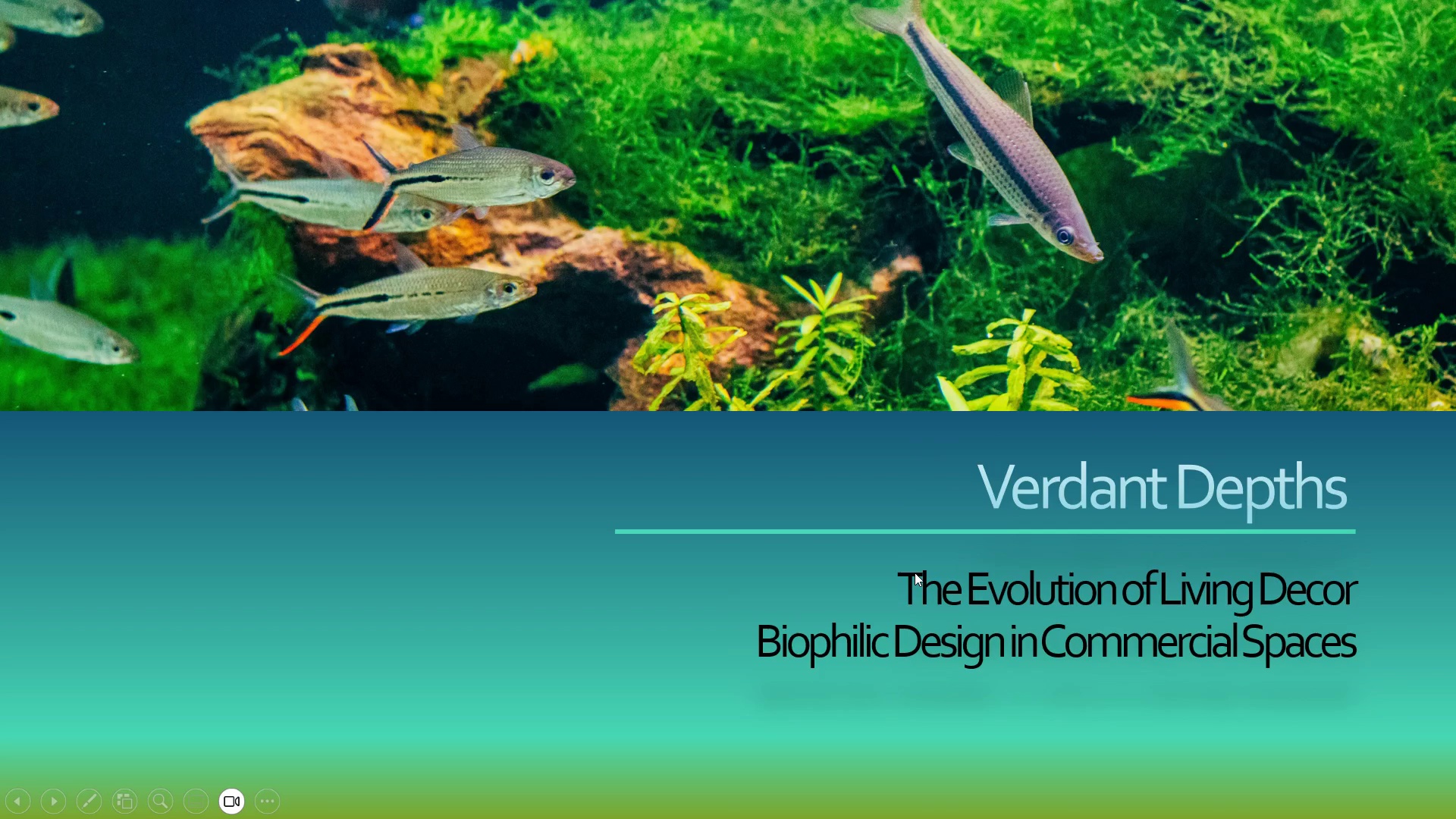 
key(Escape)
 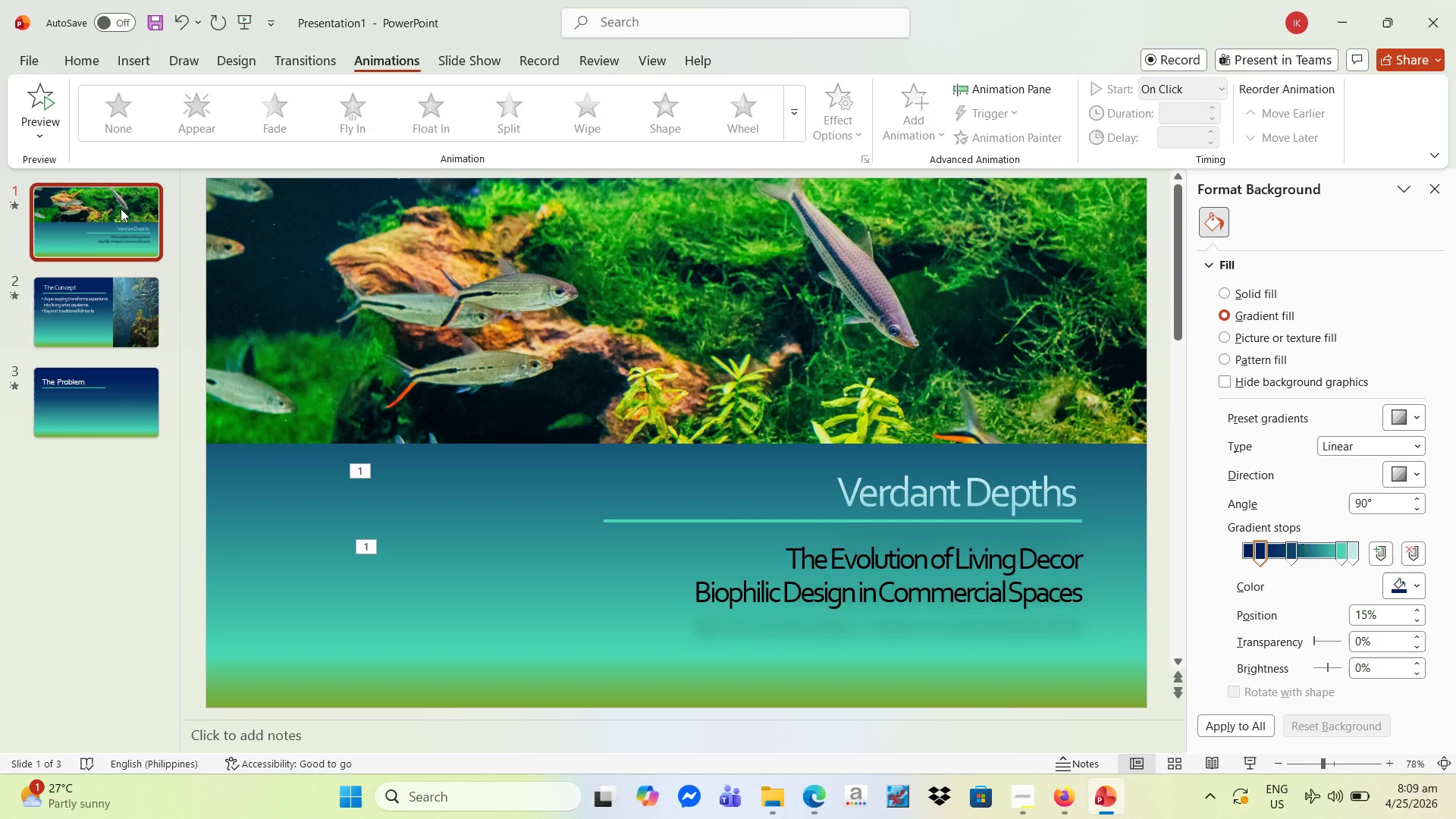 
left_click([112, 217])
 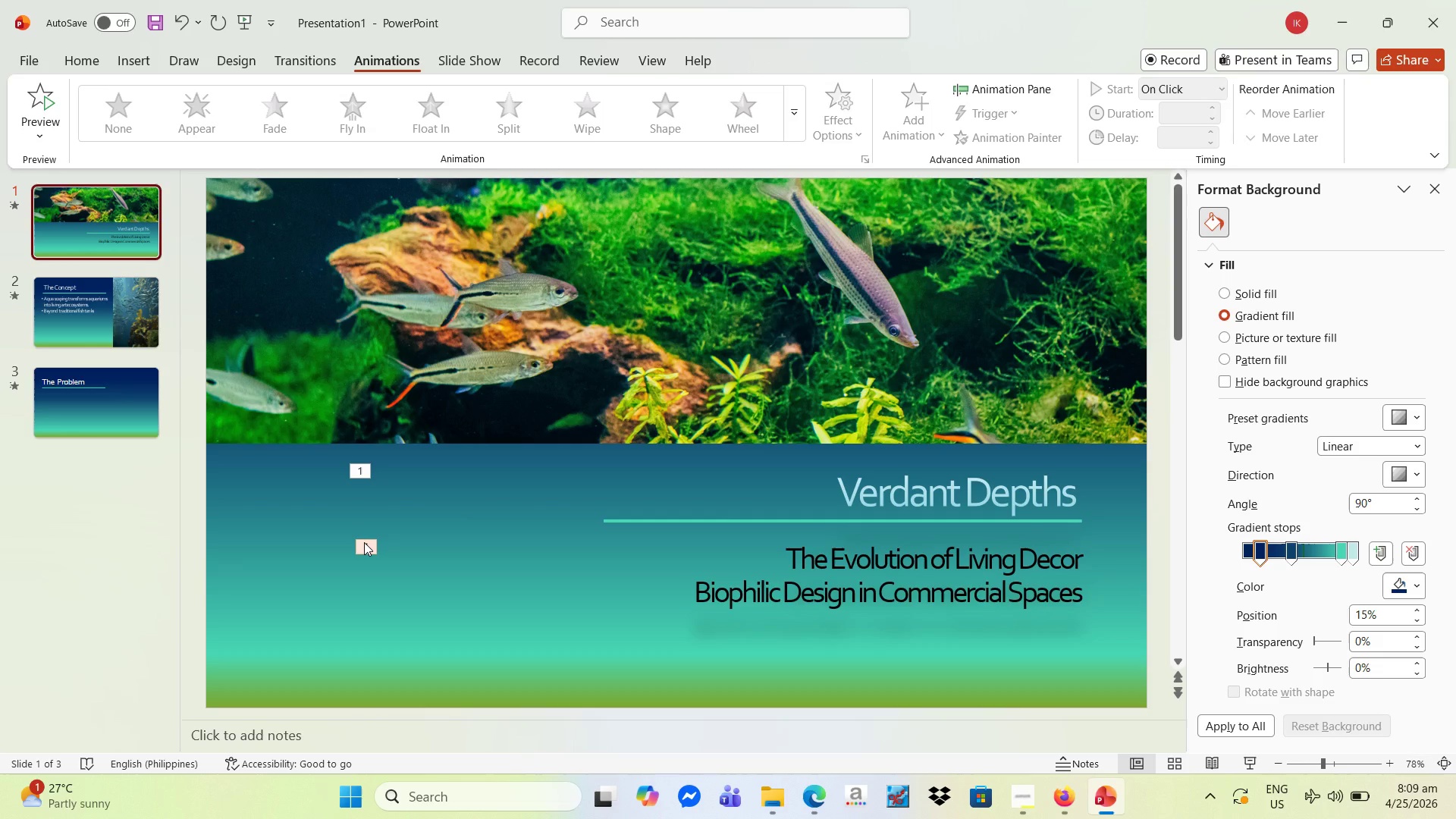 
left_click([364, 542])
 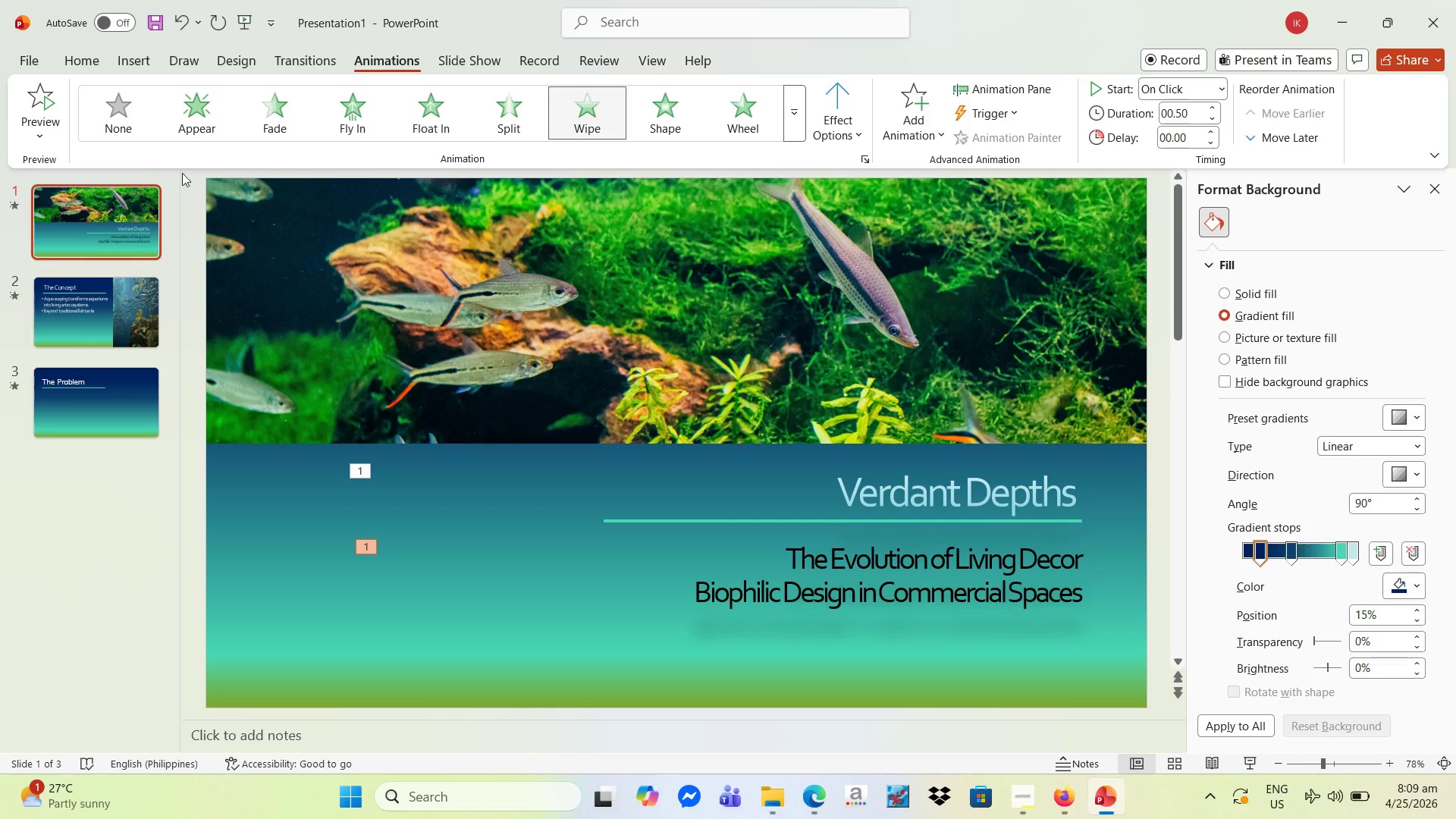 
left_click([111, 121])
 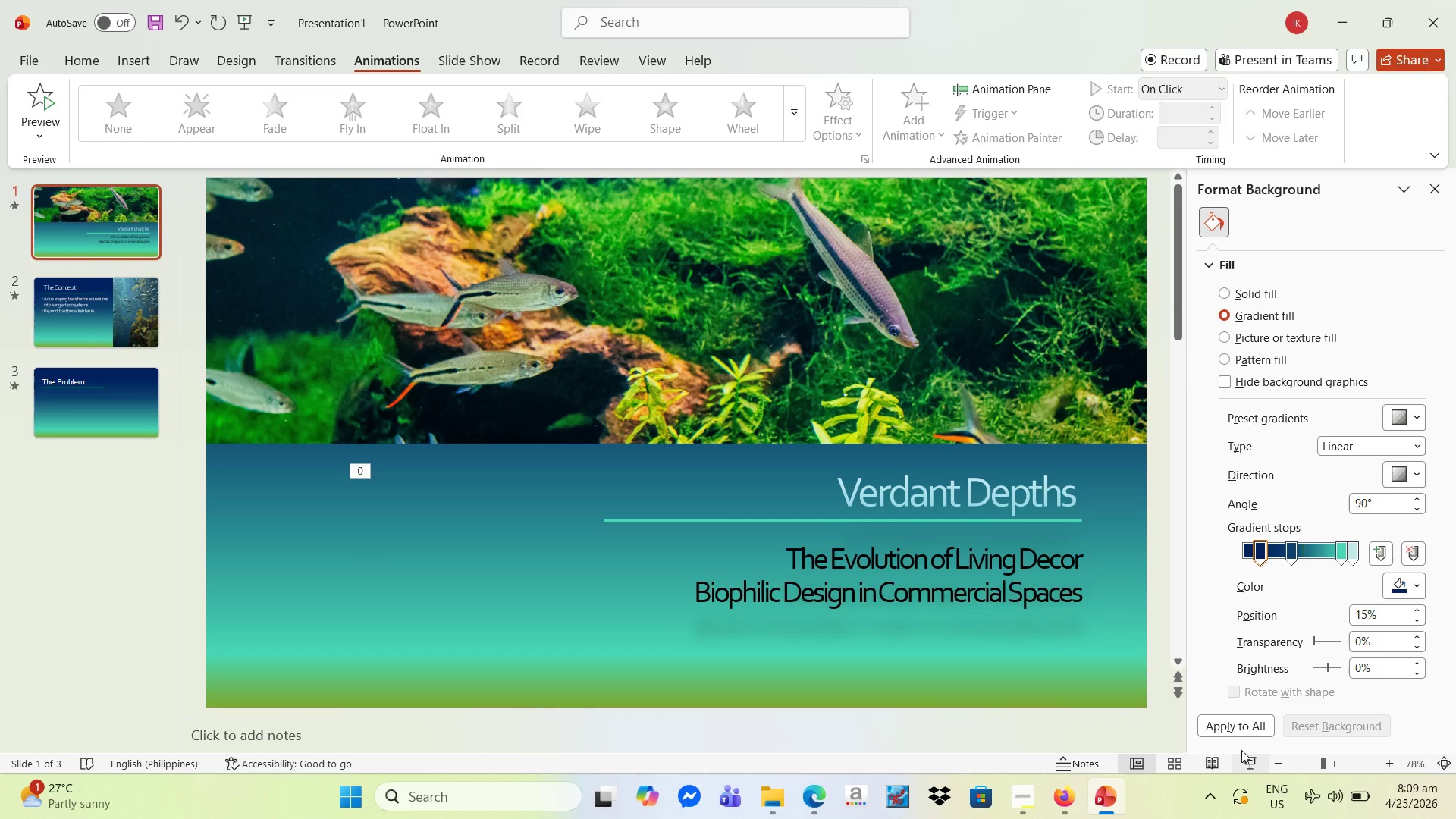 
left_click([1254, 758])
 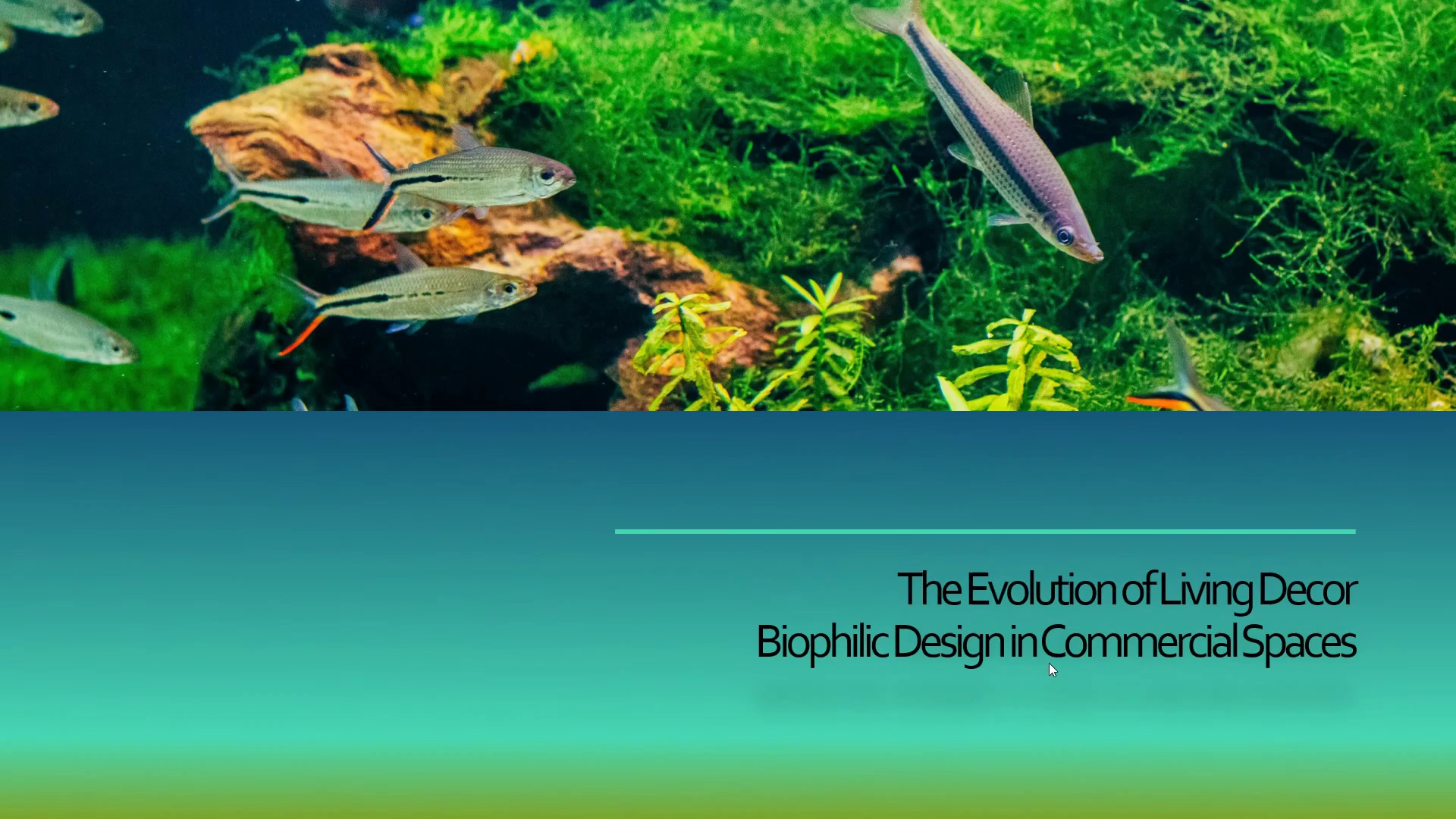 
left_click([1049, 663])
 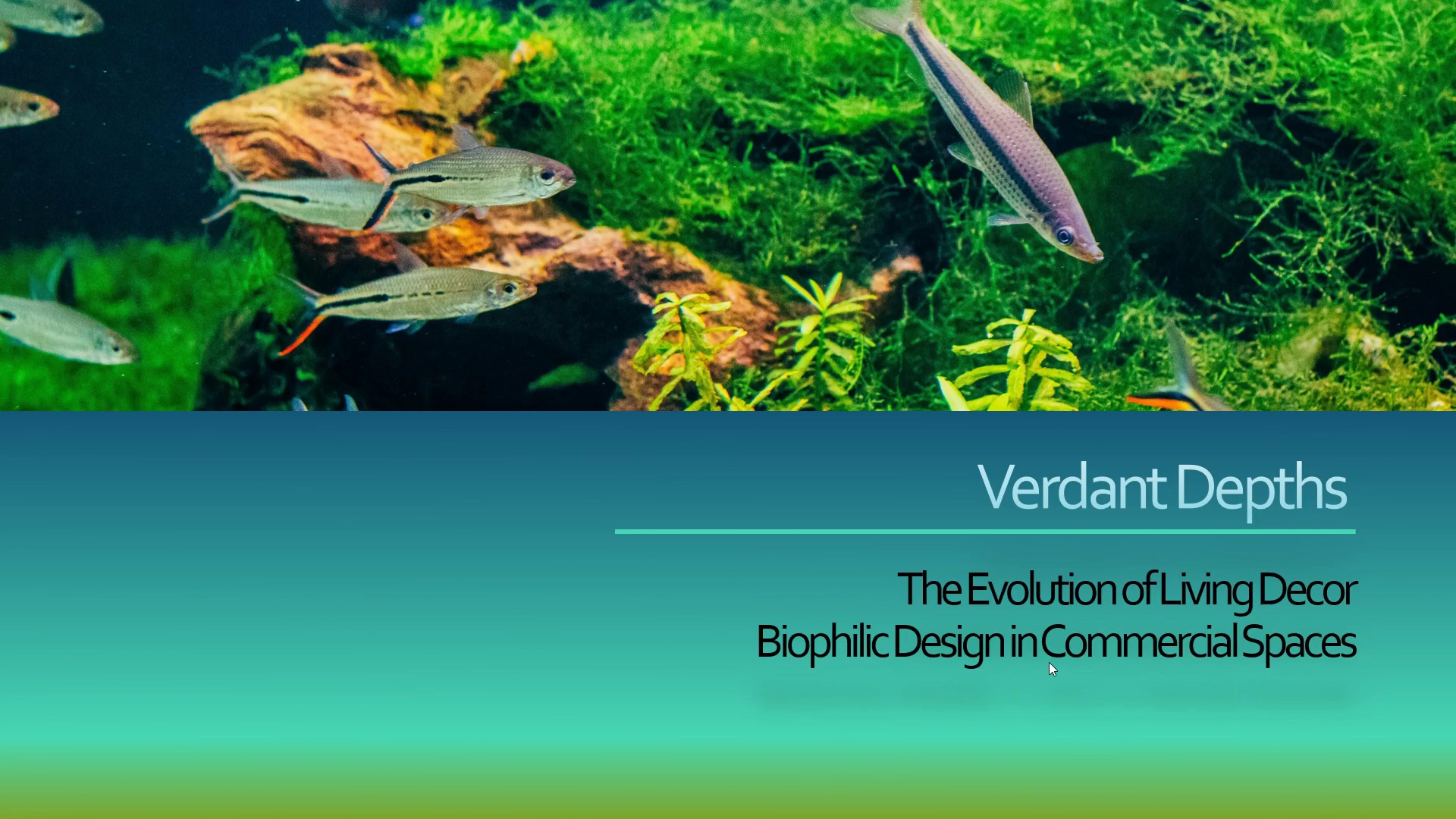 
key(Escape)
 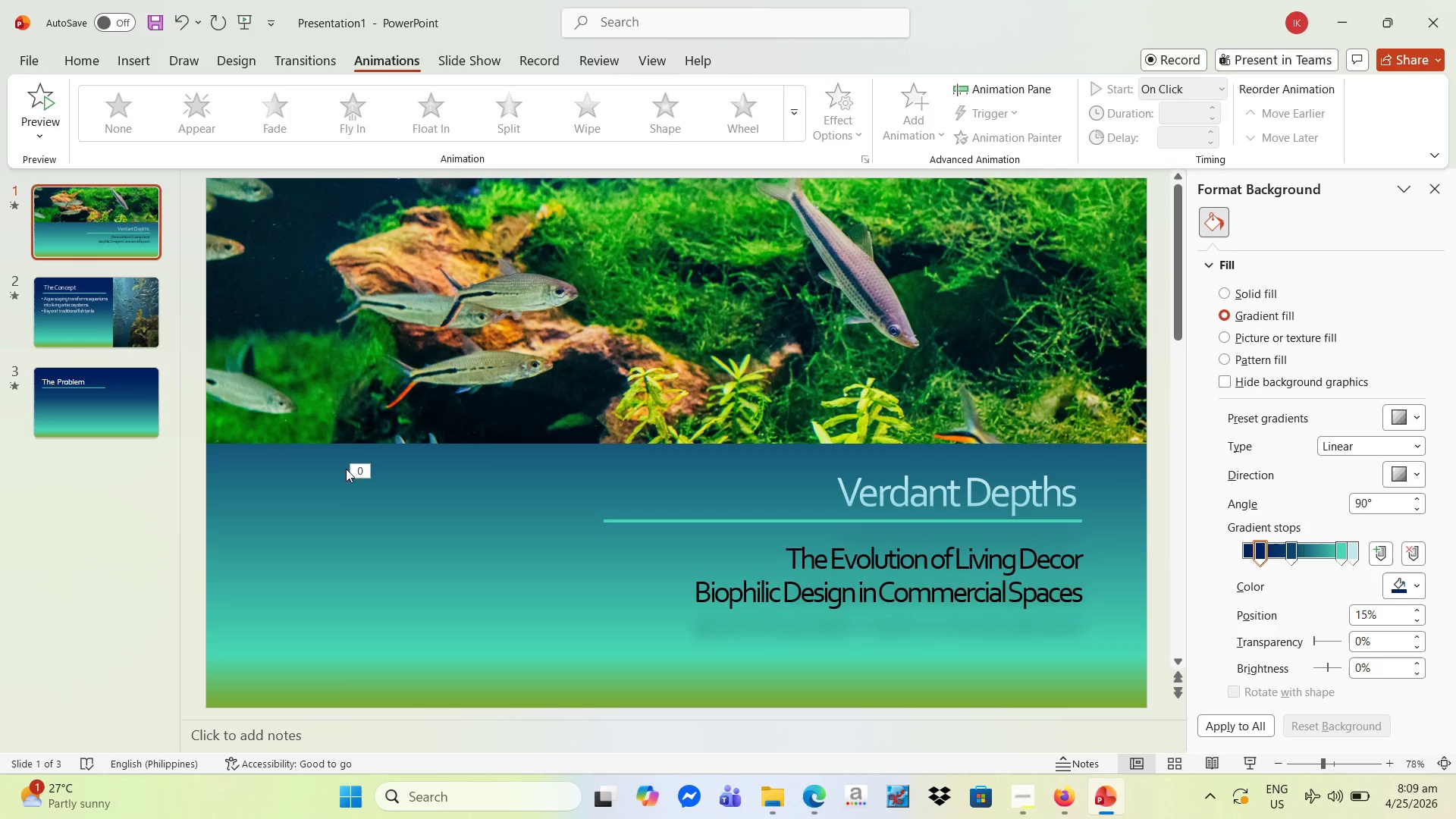 
left_click([362, 470])
 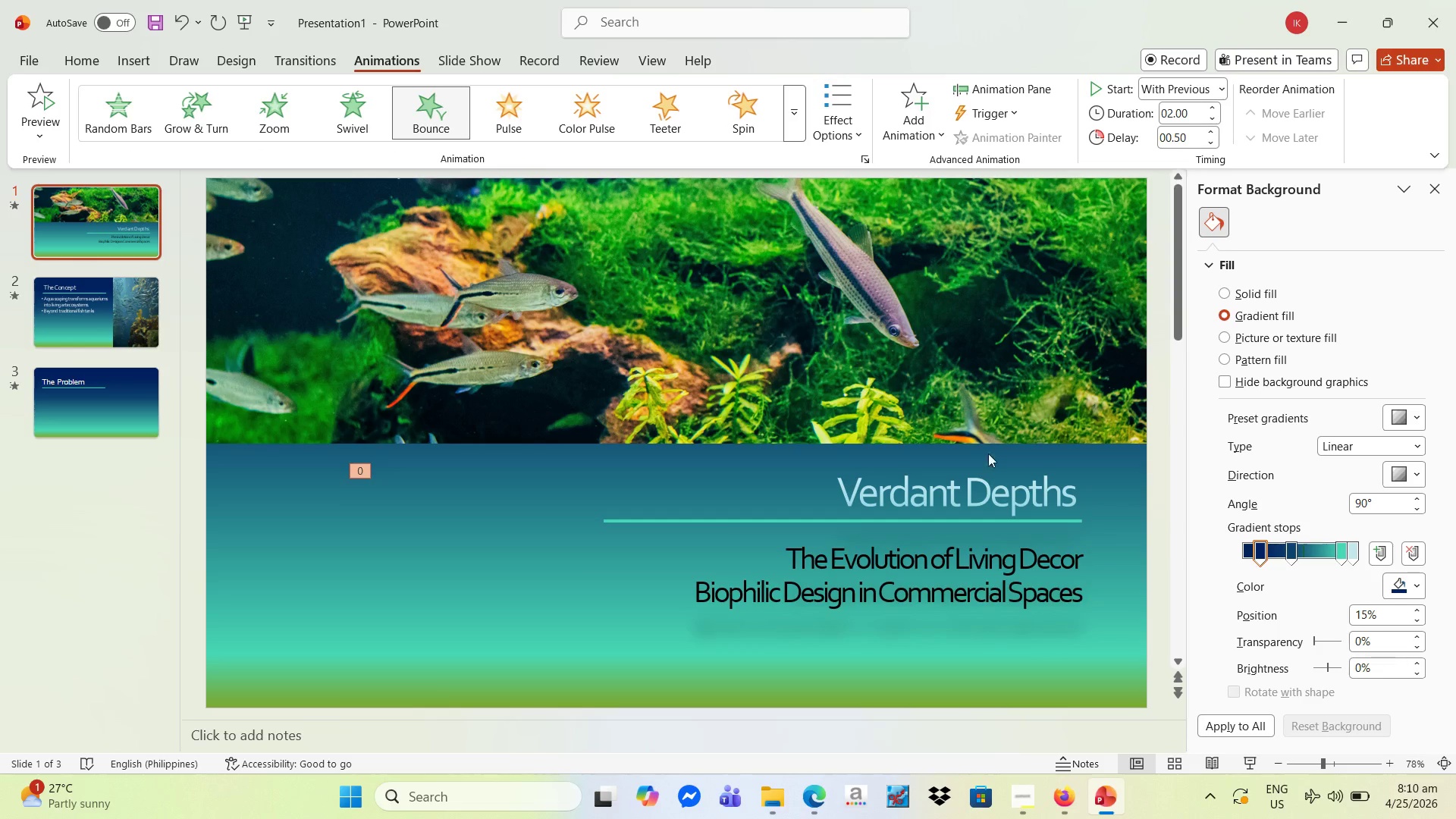 
wait(6.53)
 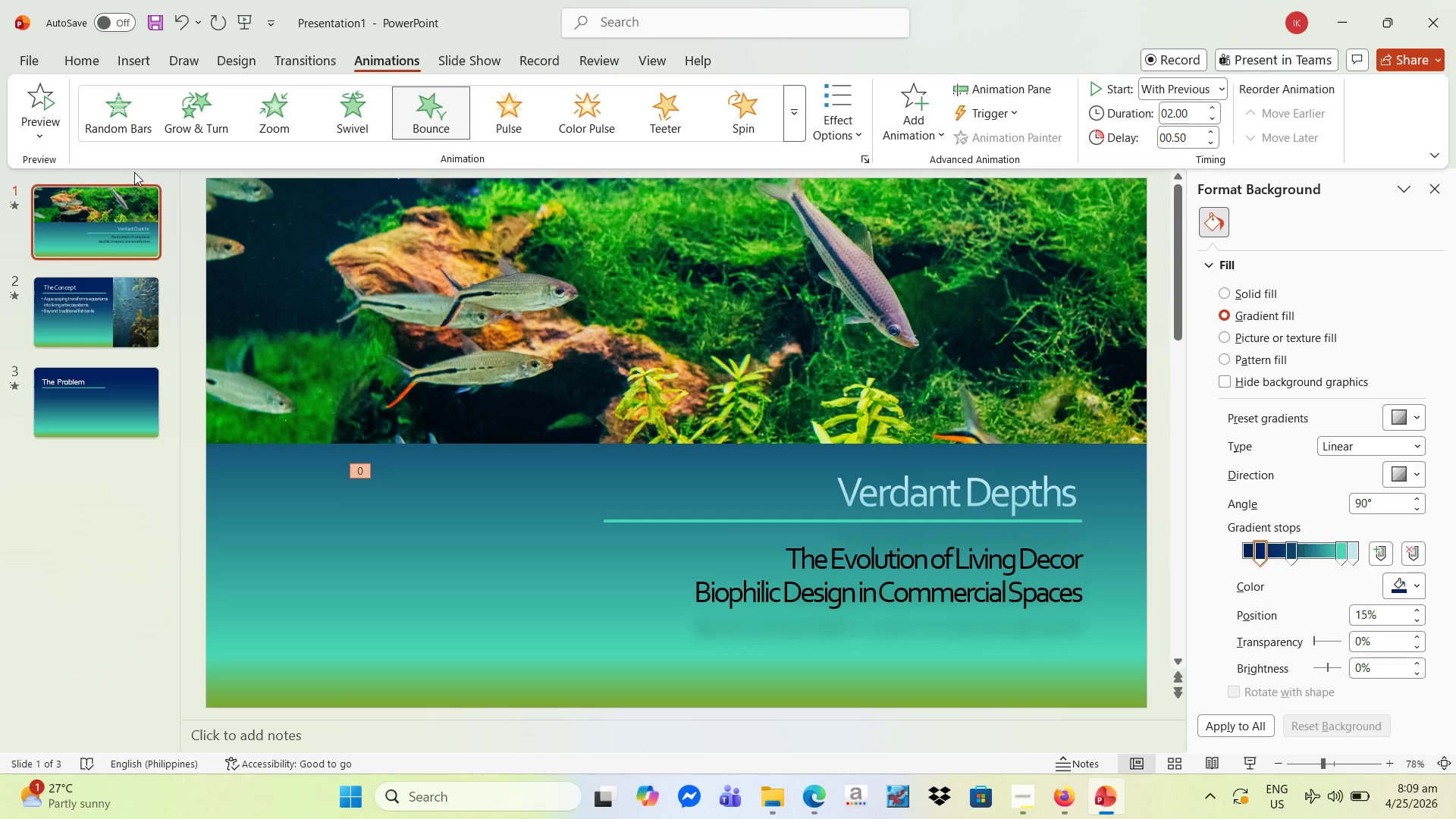 
left_click([858, 485])
 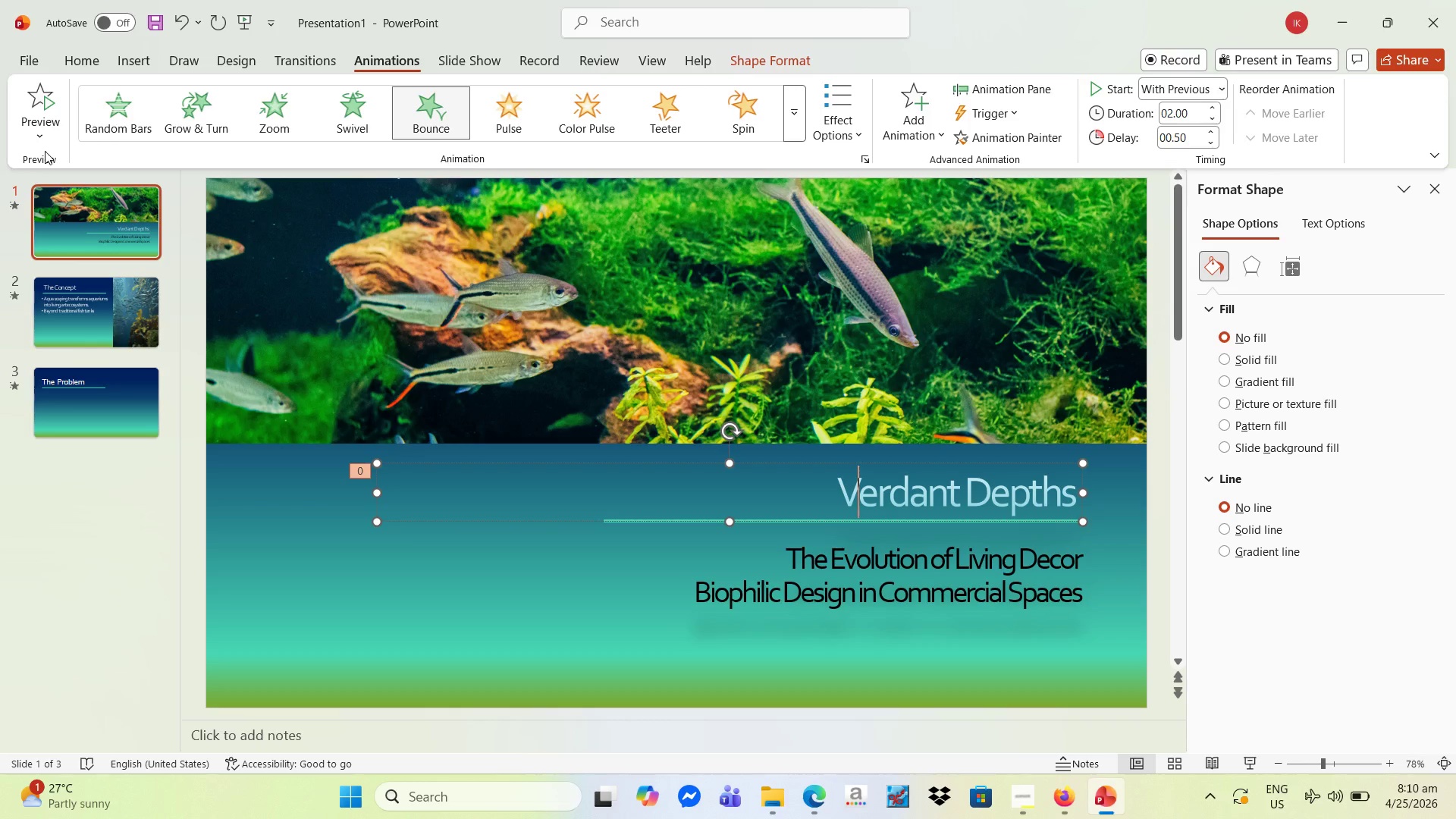 
wait(6.95)
 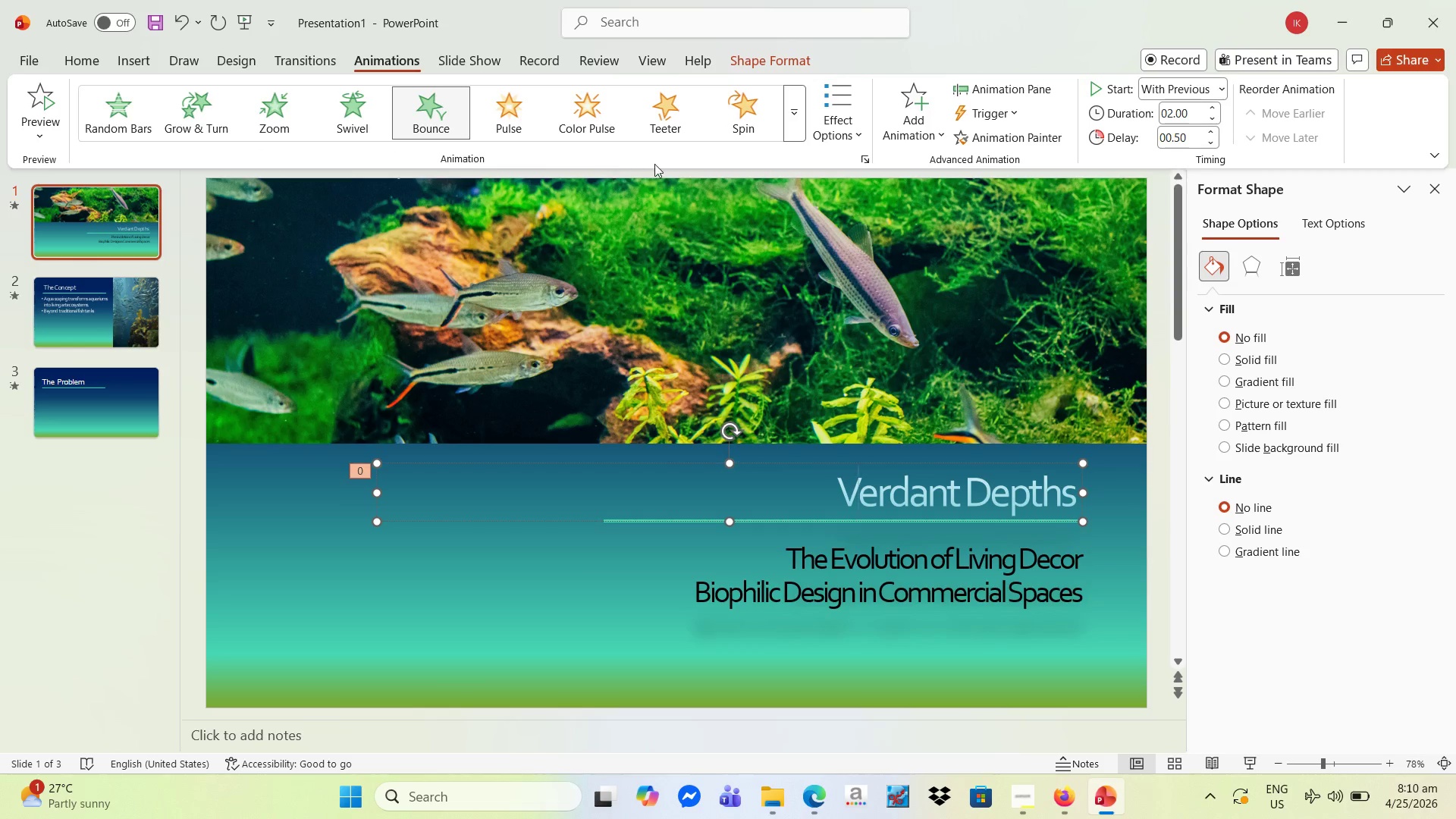 
mouse_move([761, 132])
 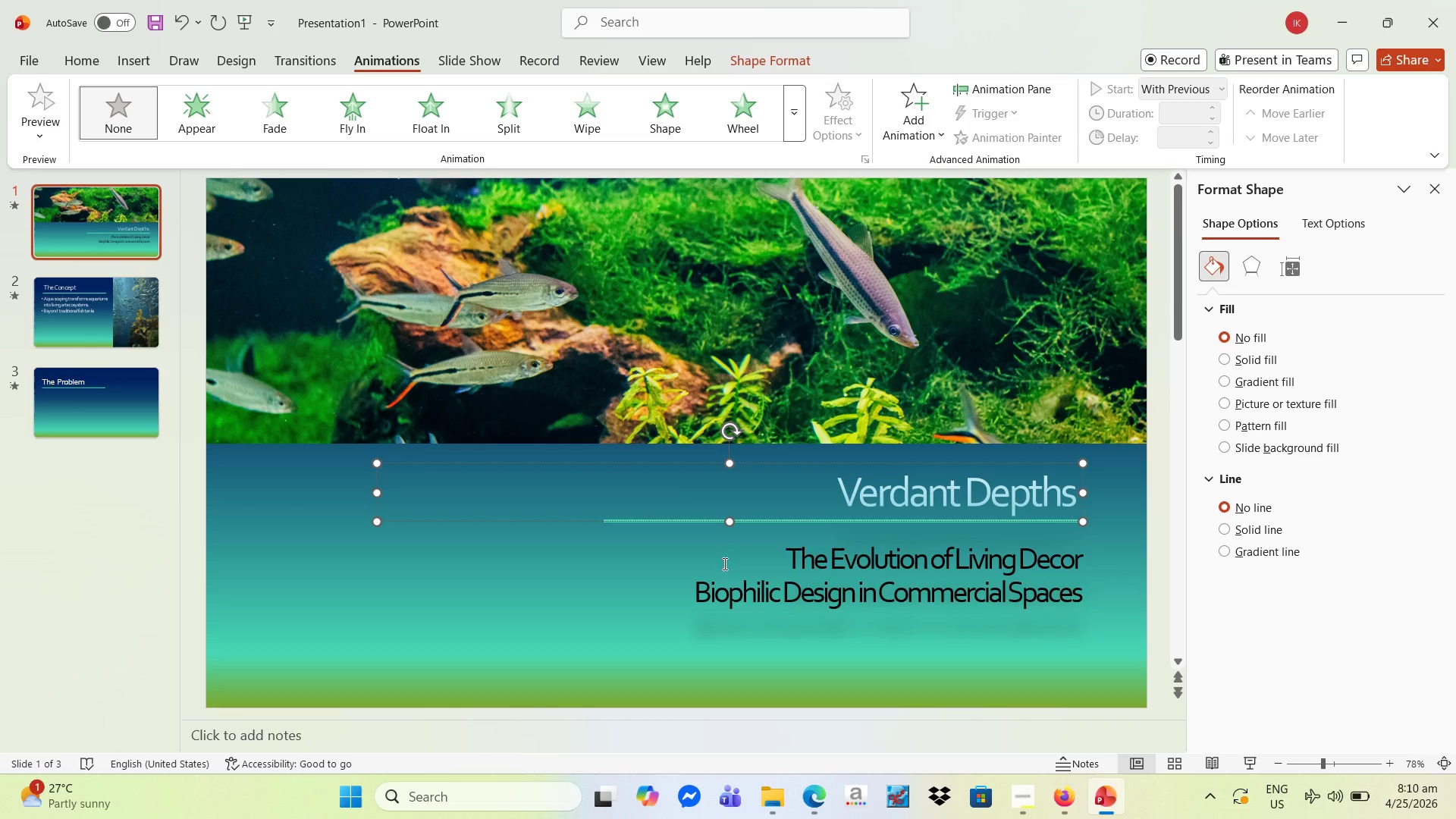 
left_click_drag(start_coordinate=[767, 551], to_coordinate=[1097, 654])
 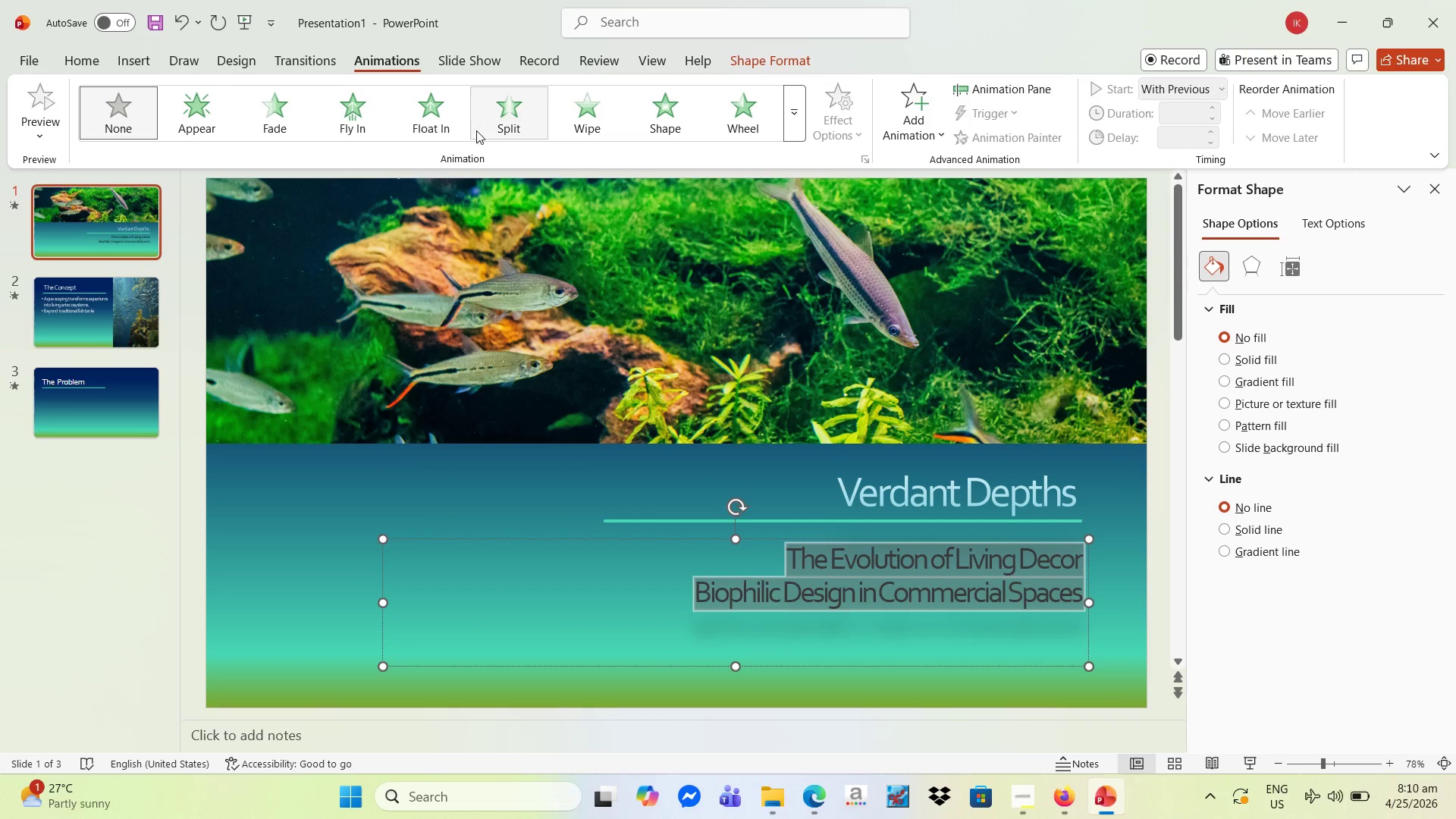 
left_click([438, 118])
 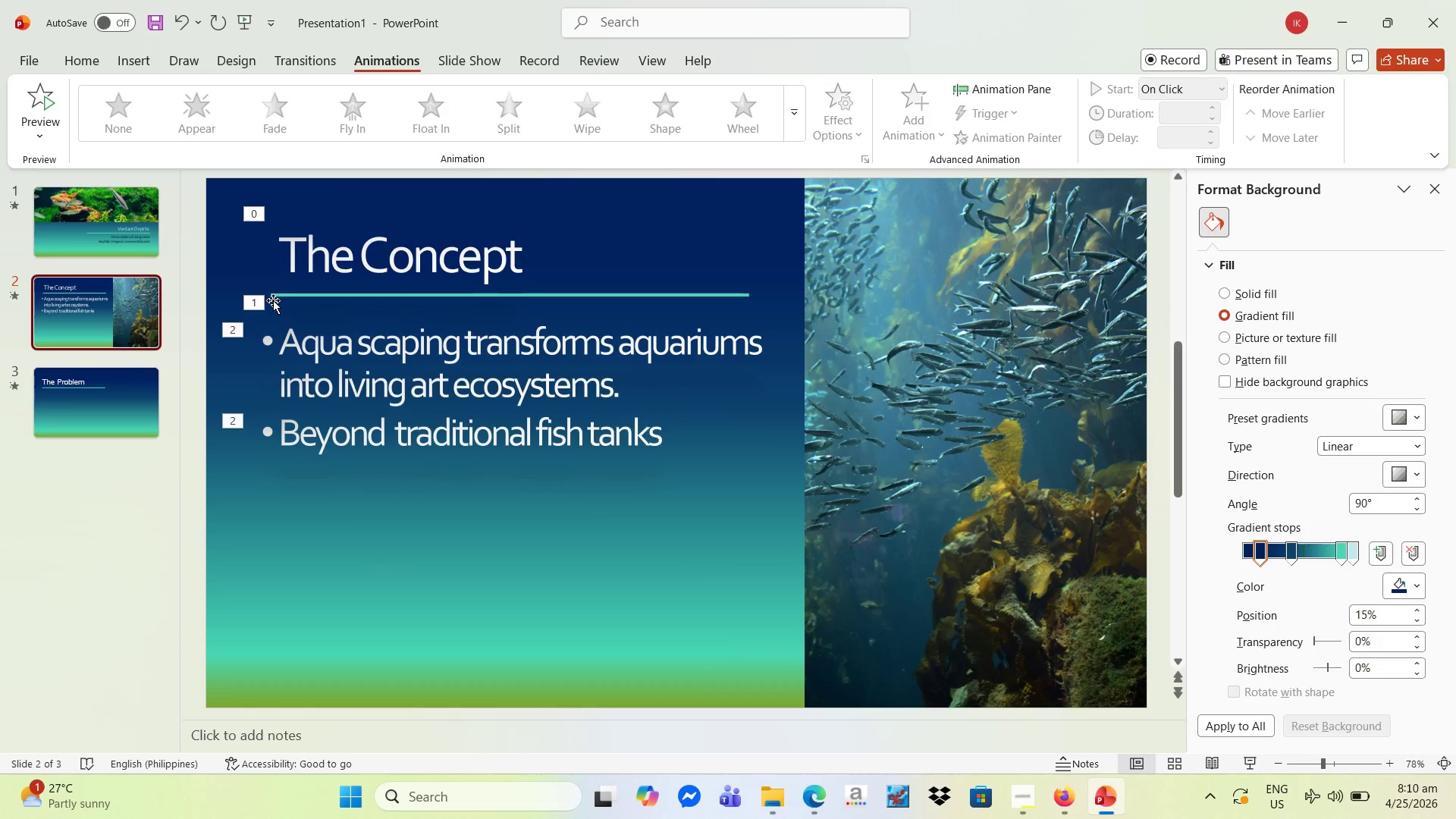 
wait(13.11)
 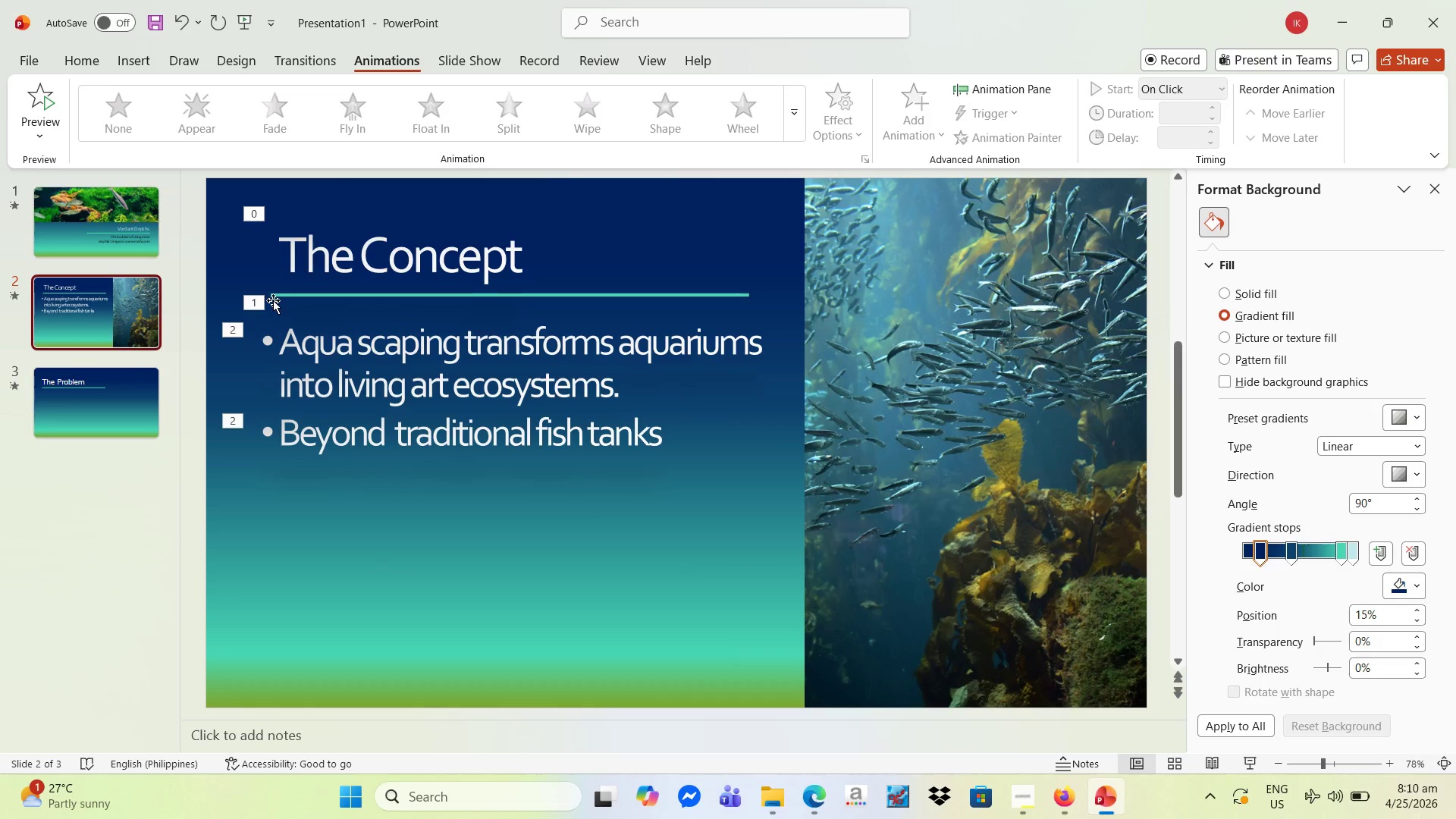 
left_click([263, 303])
 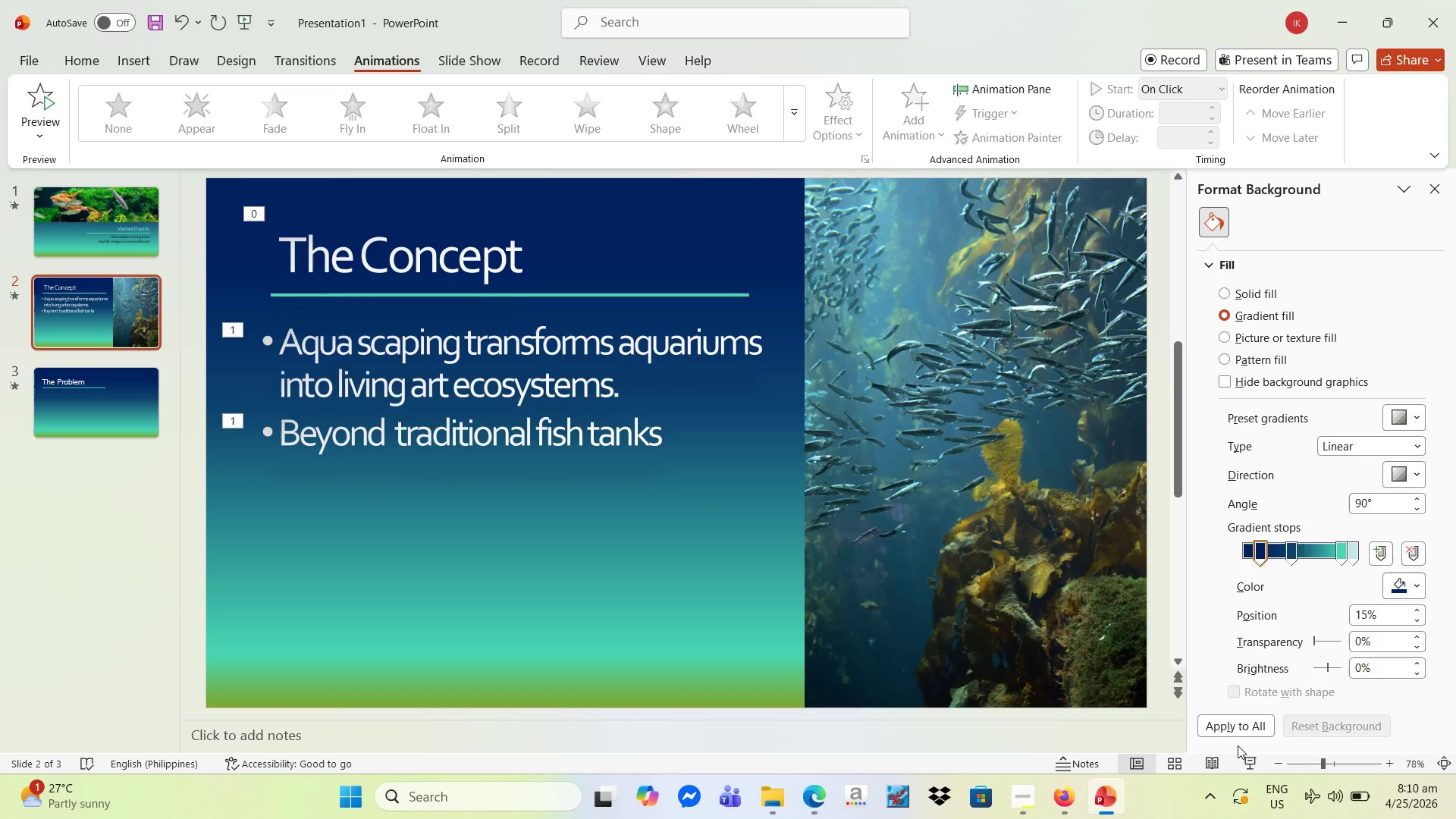 
left_click([1249, 758])
 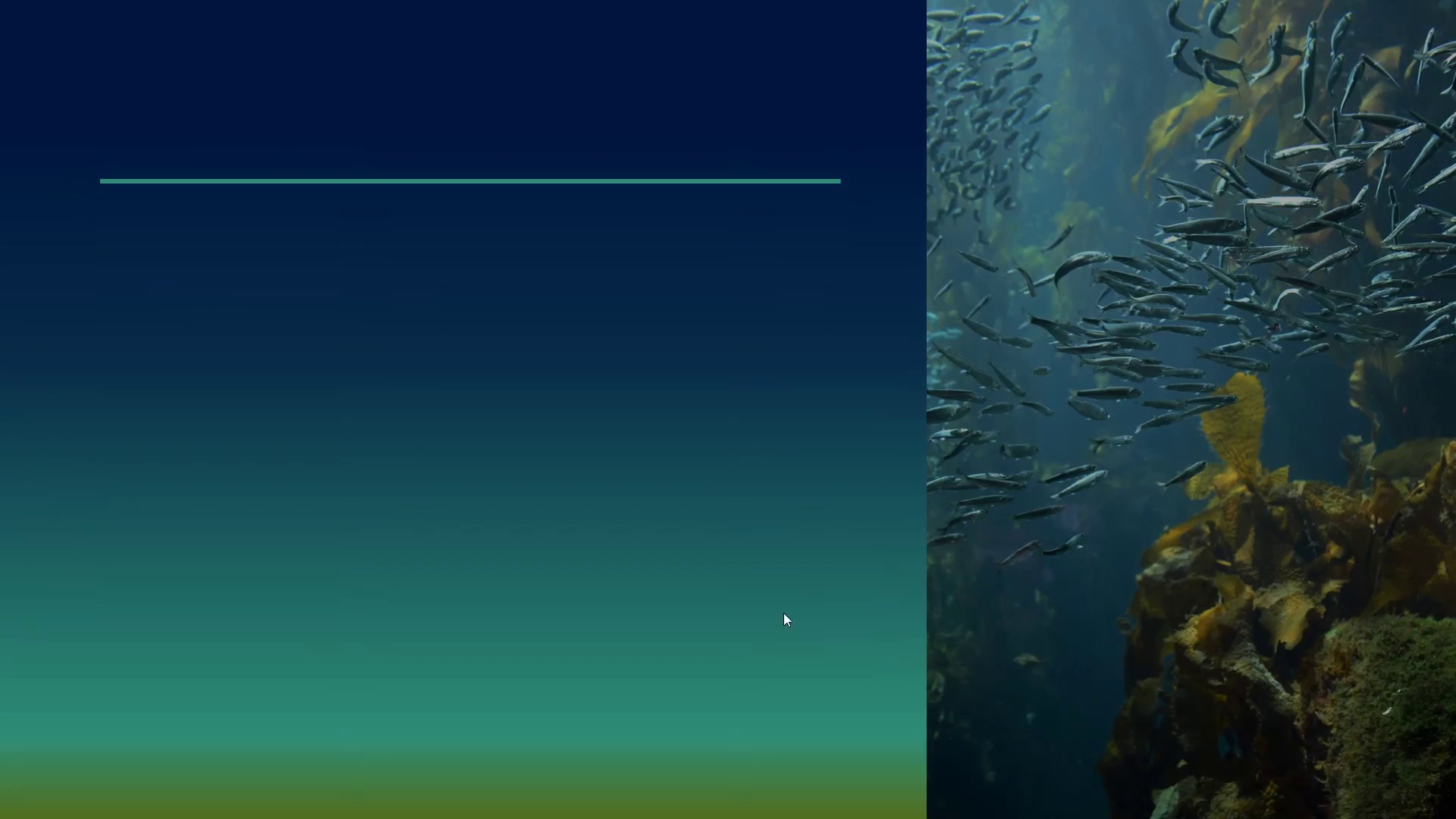 
left_click([701, 578])
 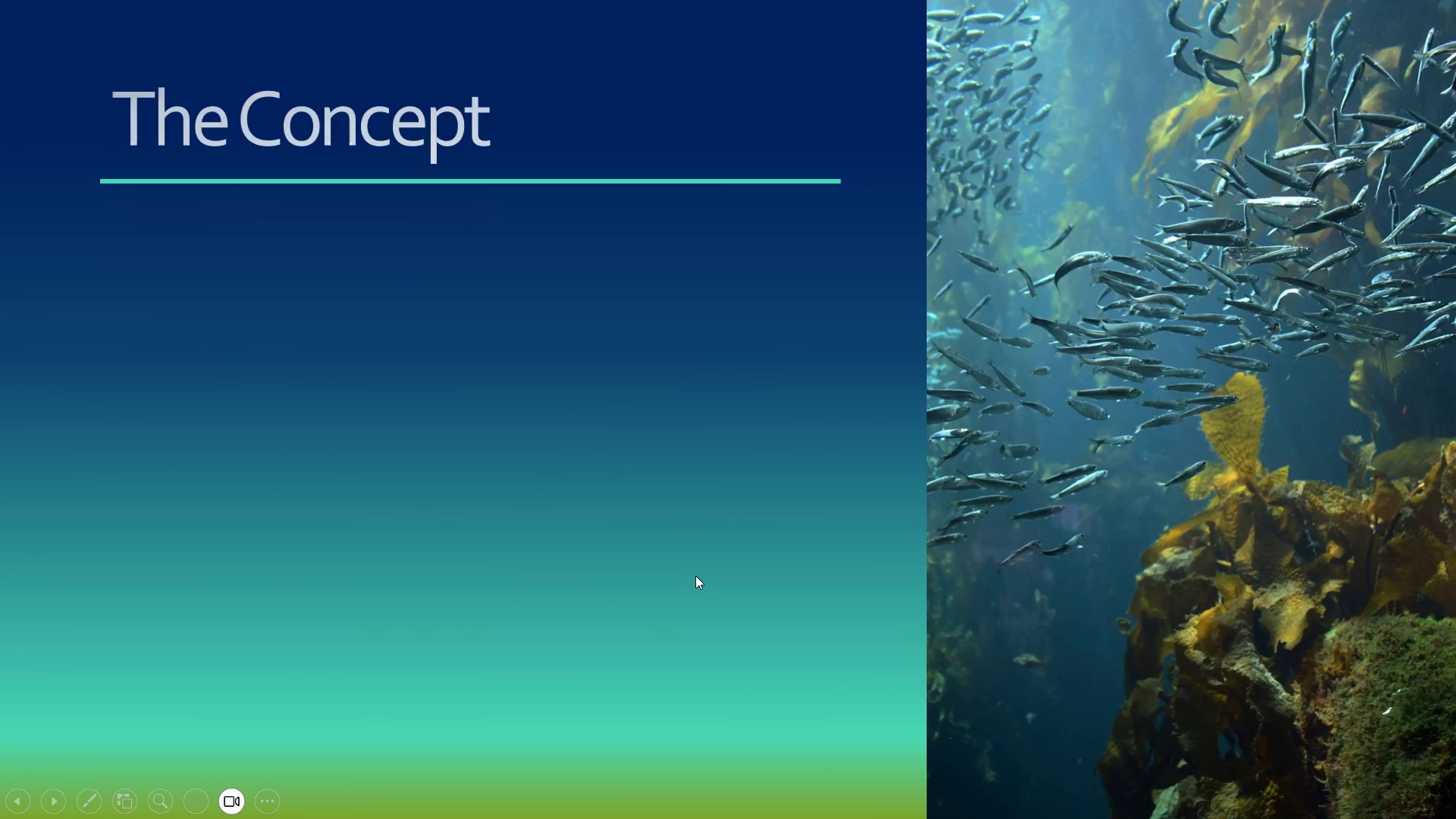 
left_click([695, 576])
 